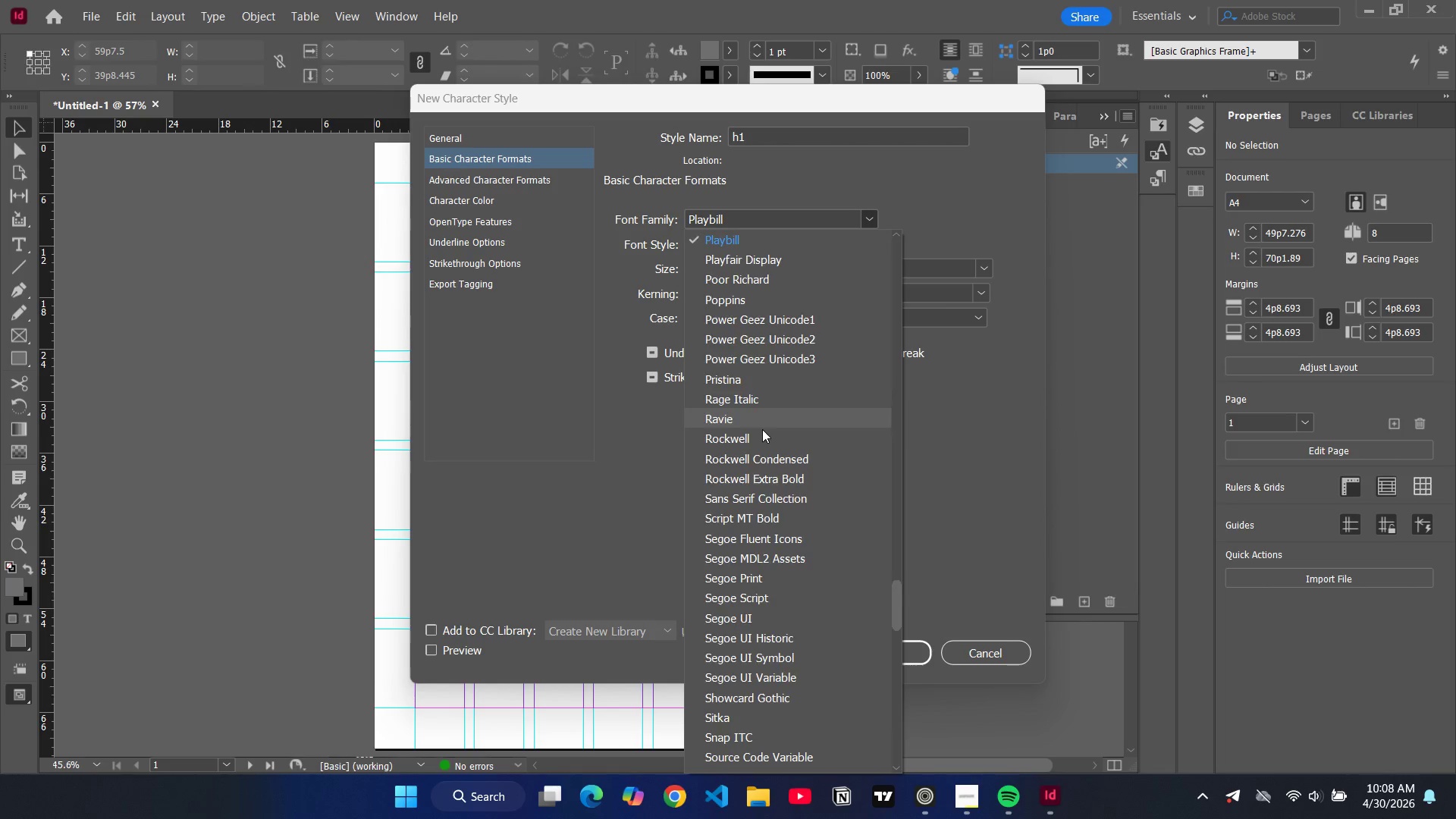 
scroll: coordinate [753, 444], scroll_direction: down, amount: 18.0
 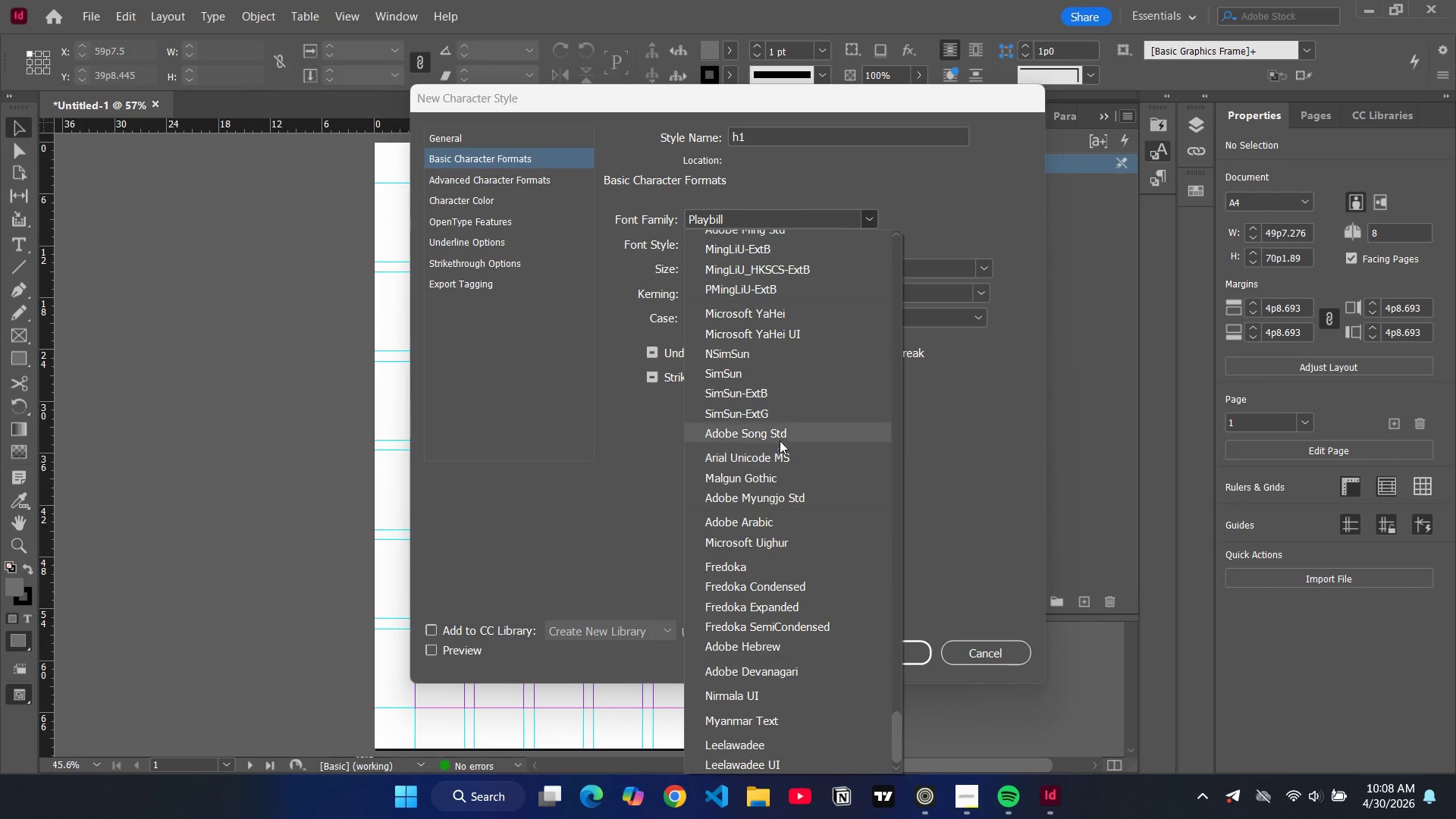 
scroll: coordinate [775, 411], scroll_direction: up, amount: 8.0
 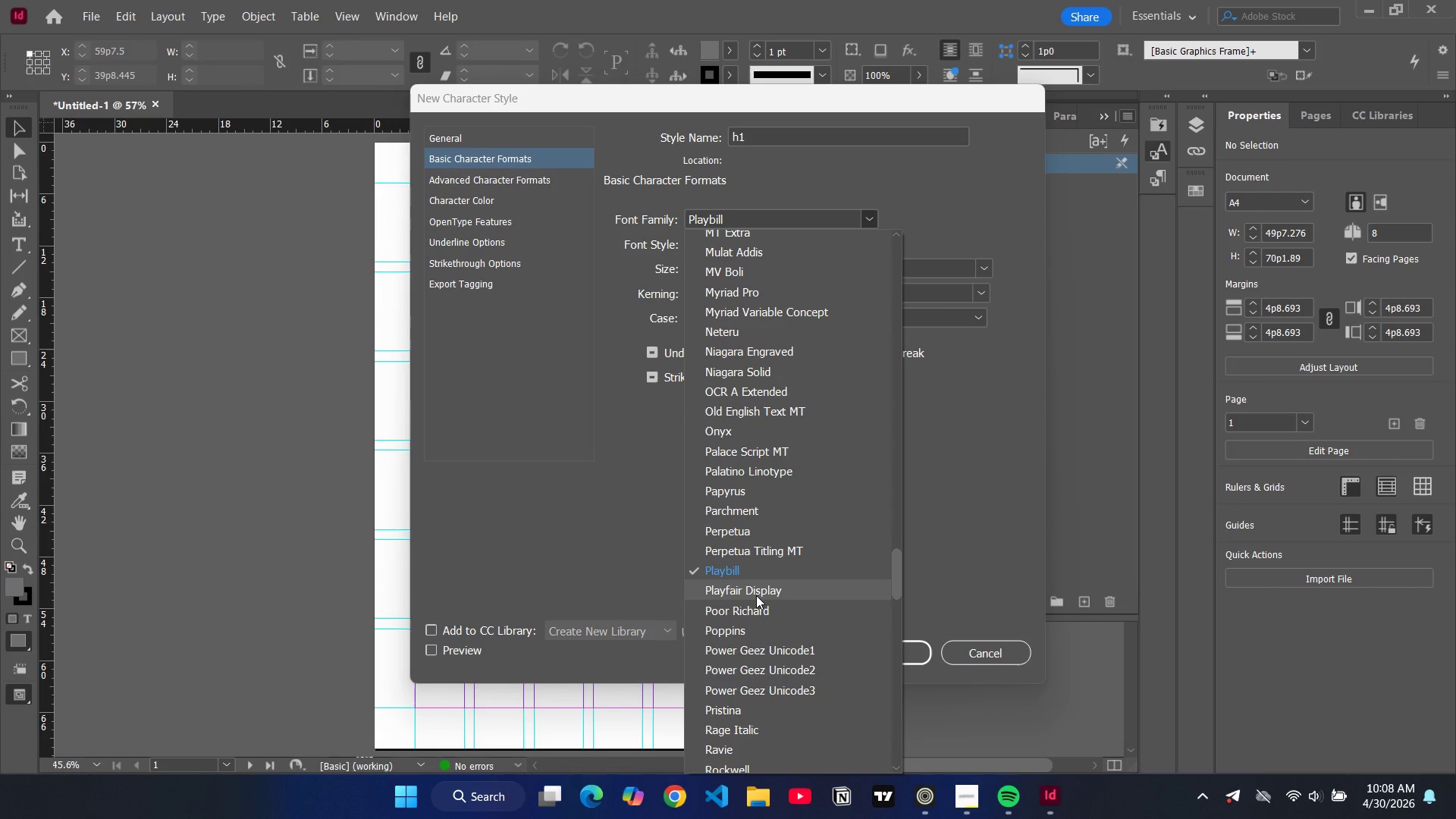 
left_click([756, 595])
 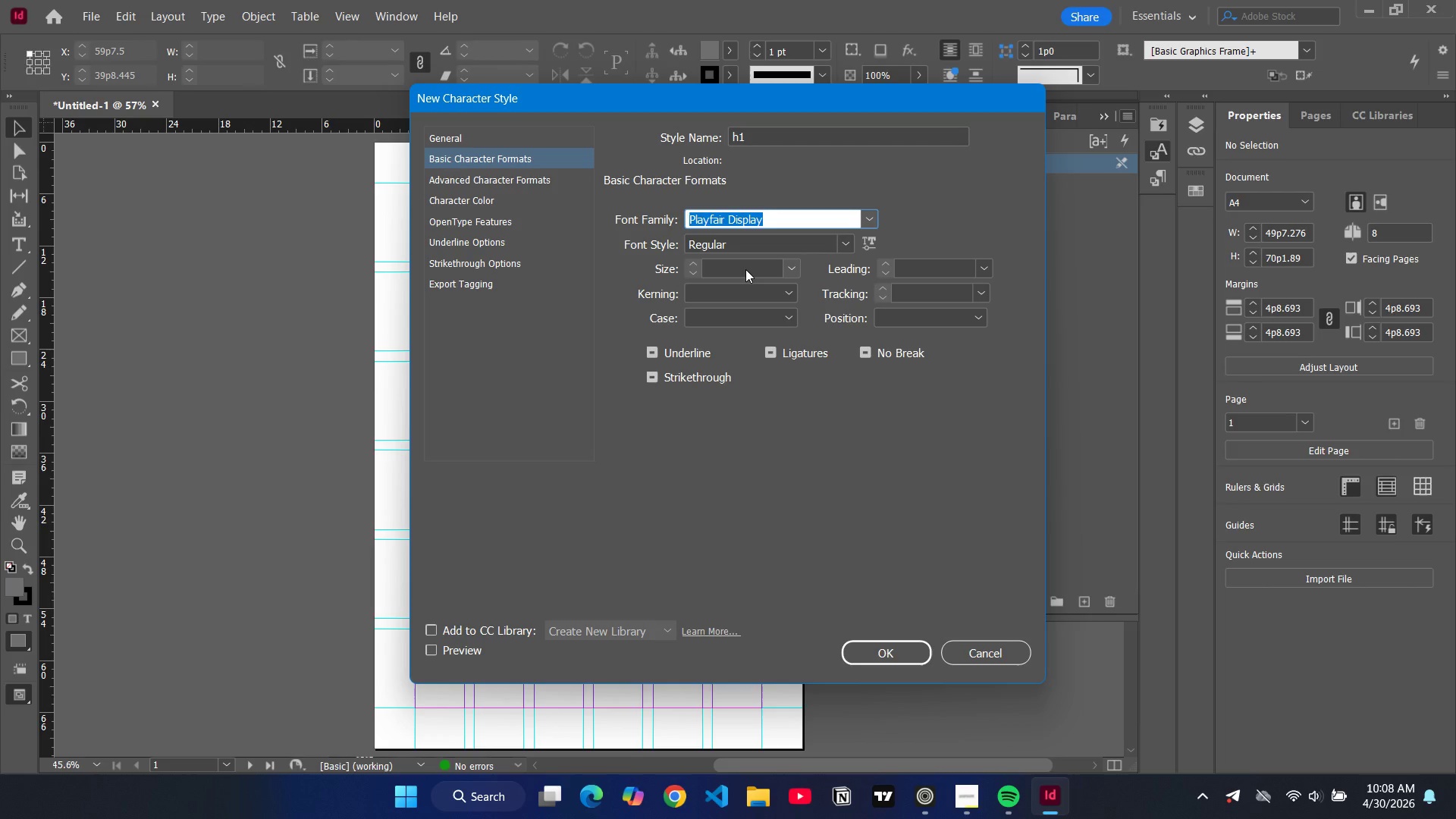 
double_click([745, 269])
 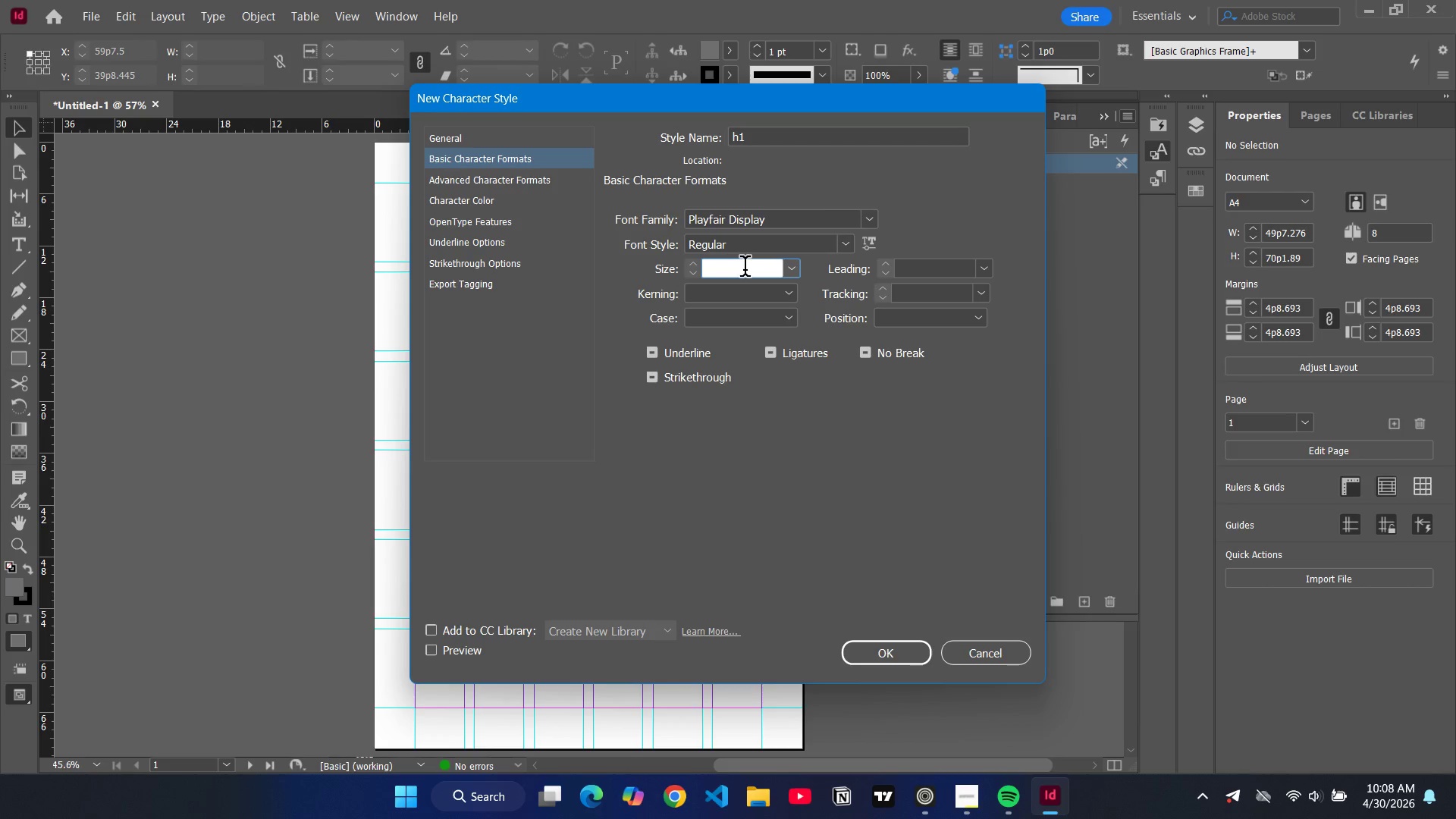 
type(60)
 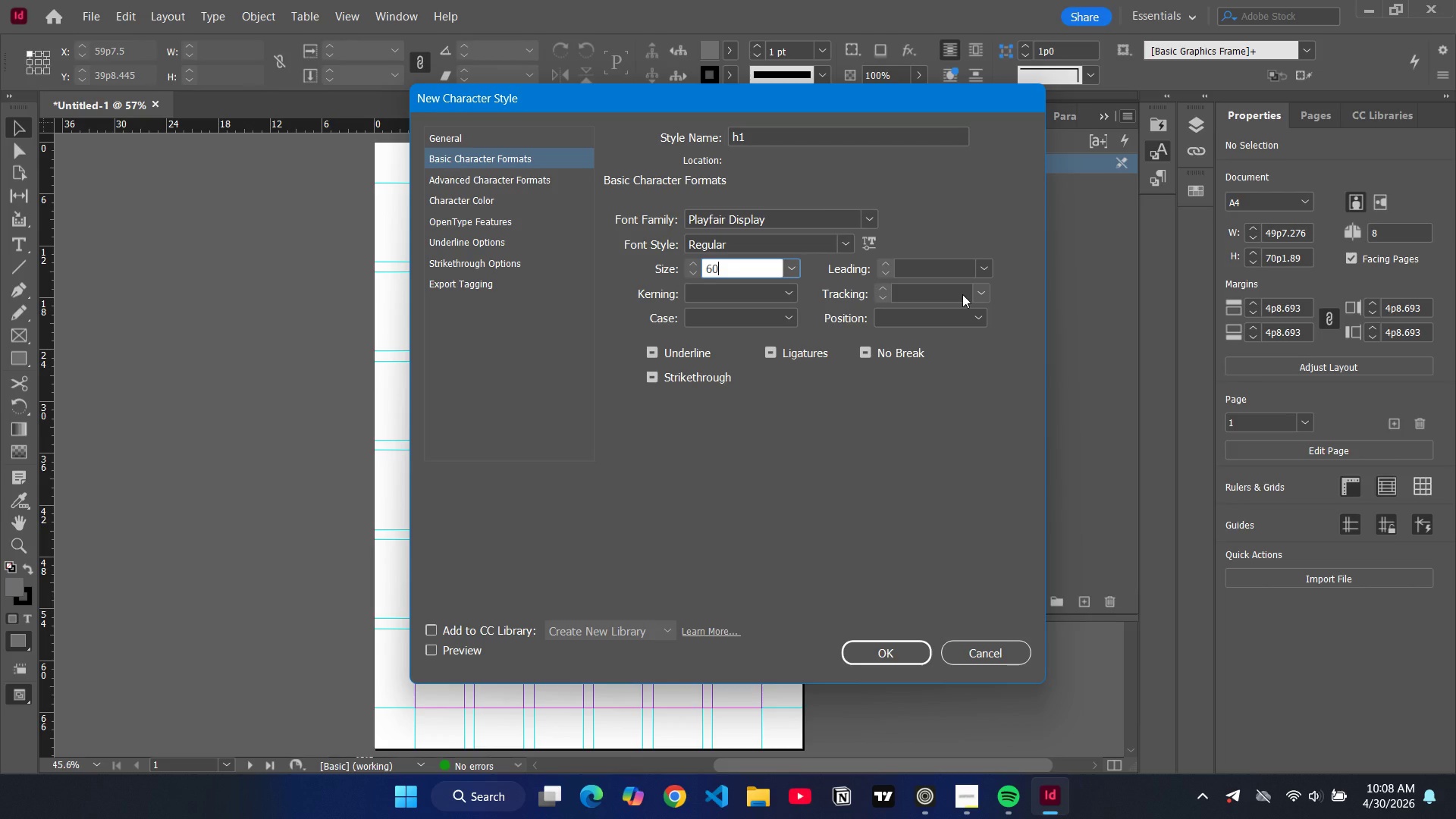 
double_click([962, 294])
 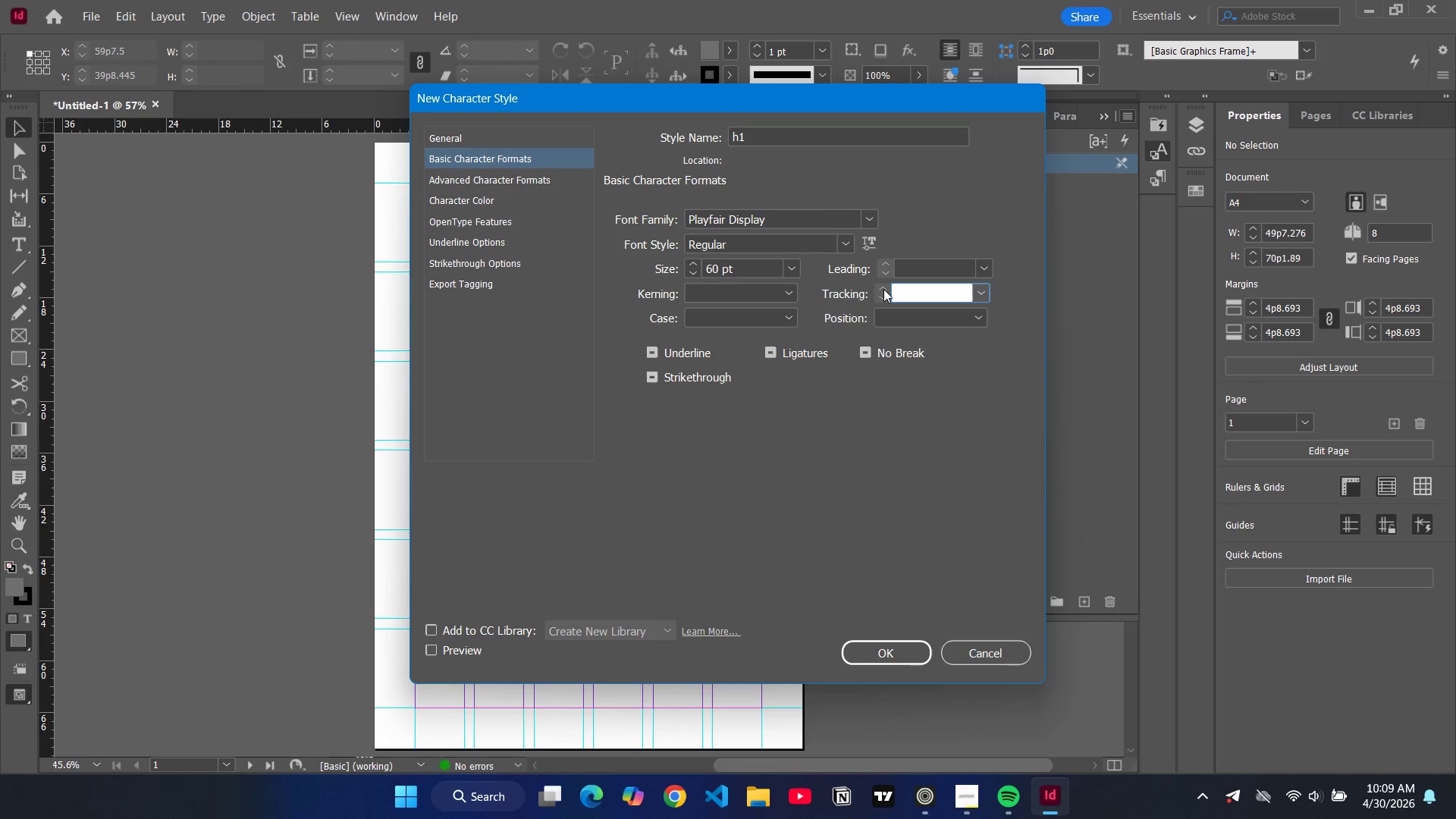 
double_click([883, 287])
 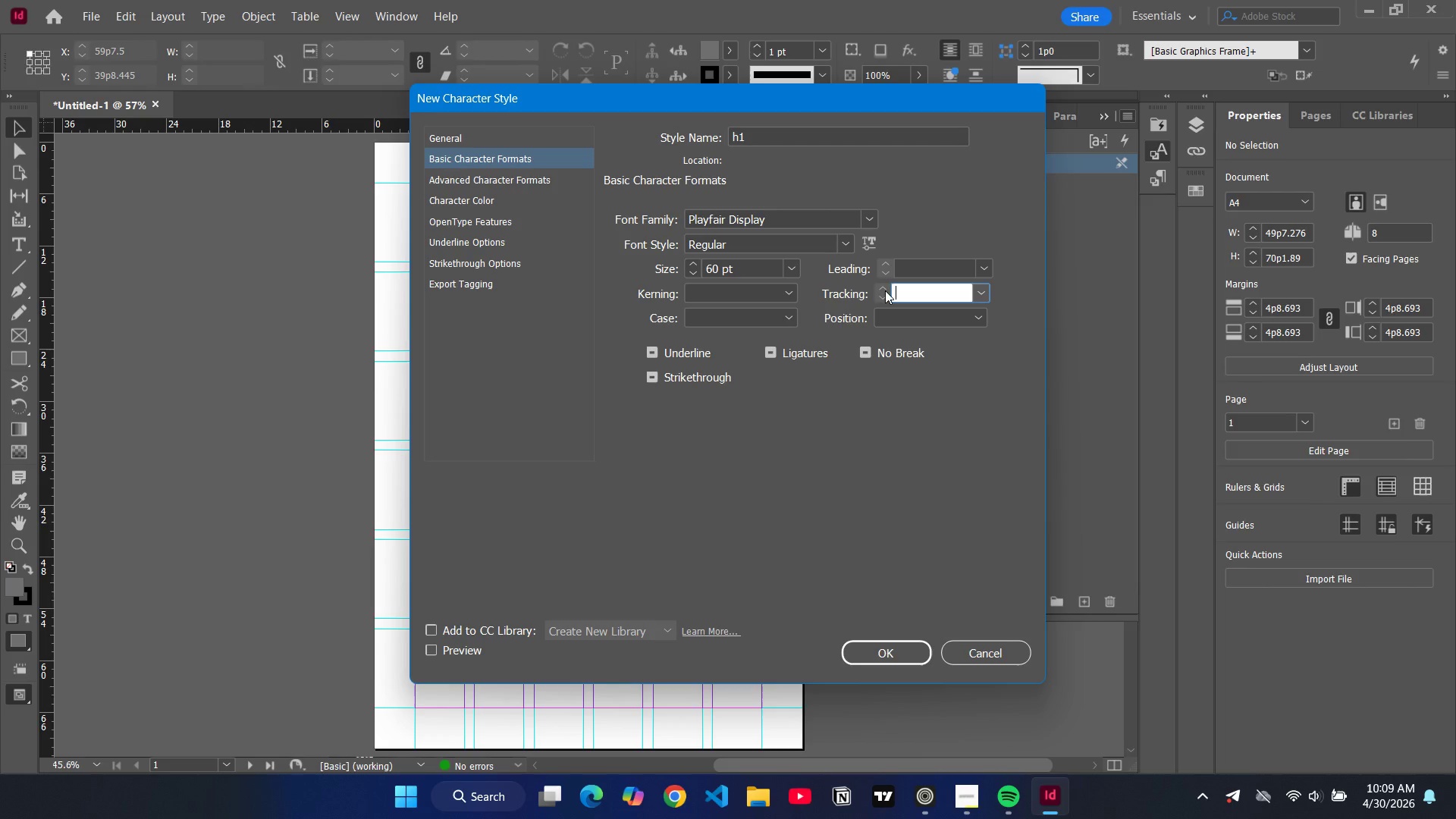 
triple_click([883, 287])
 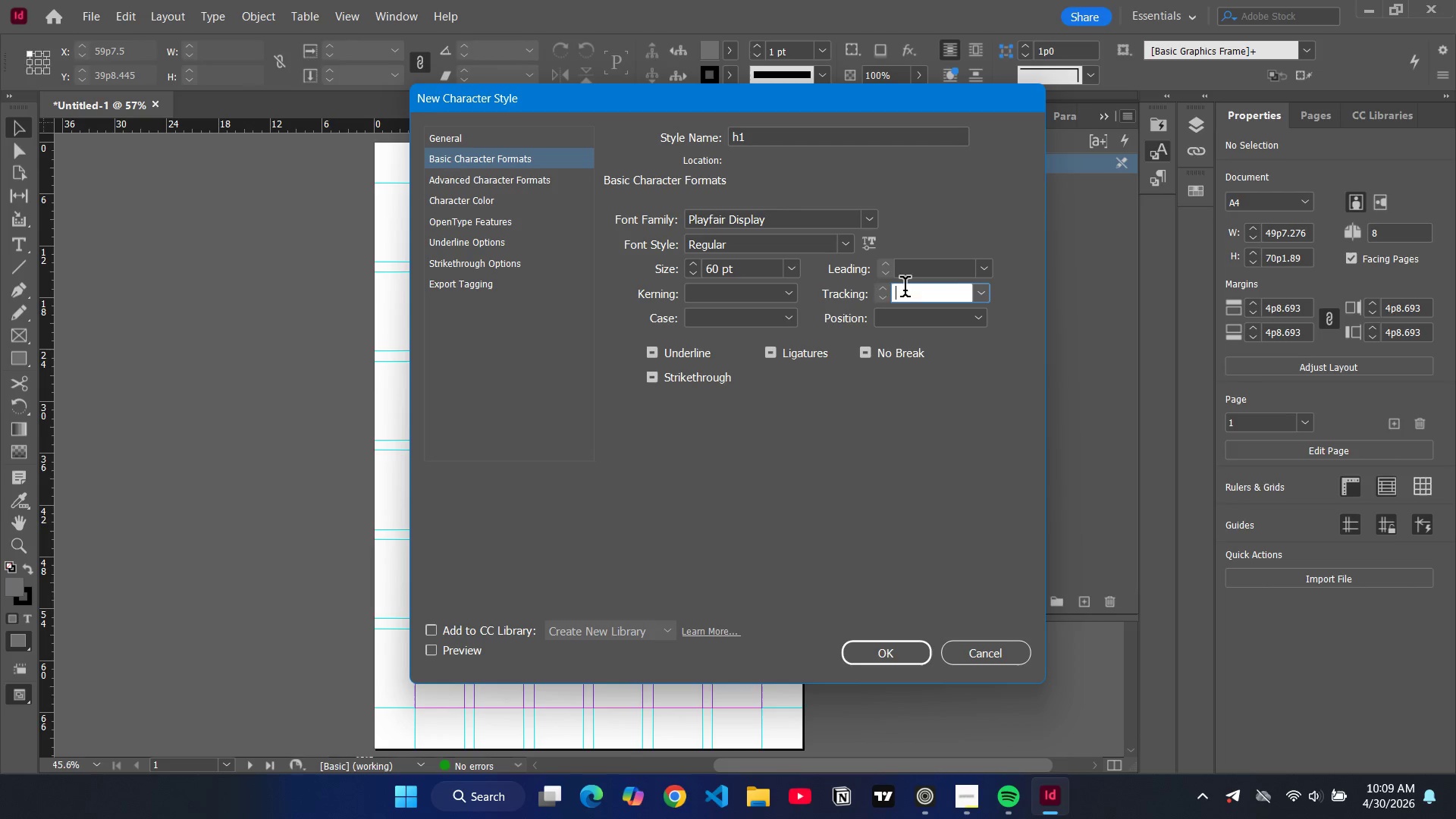 
type(20)
 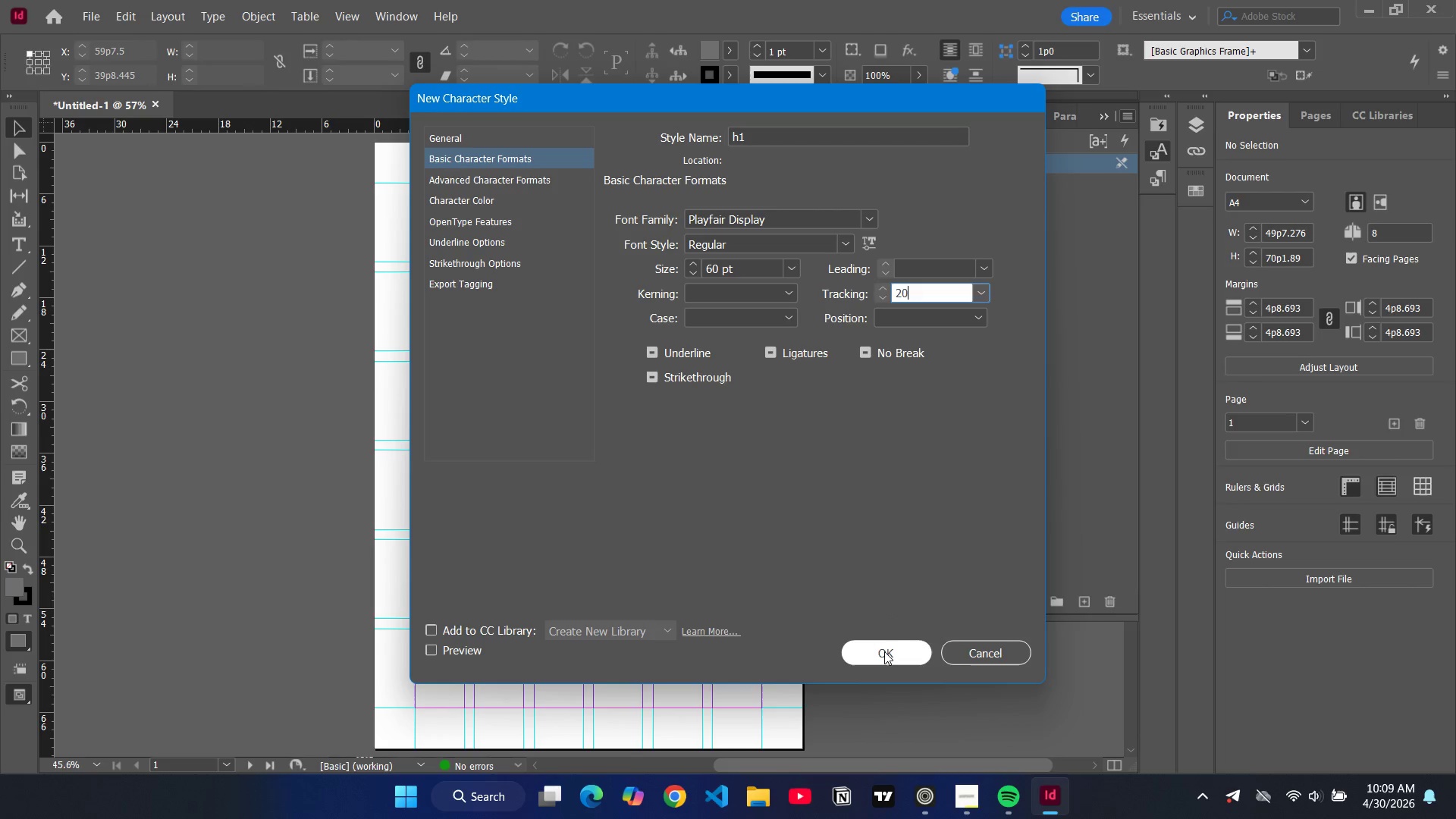 
left_click([884, 652])
 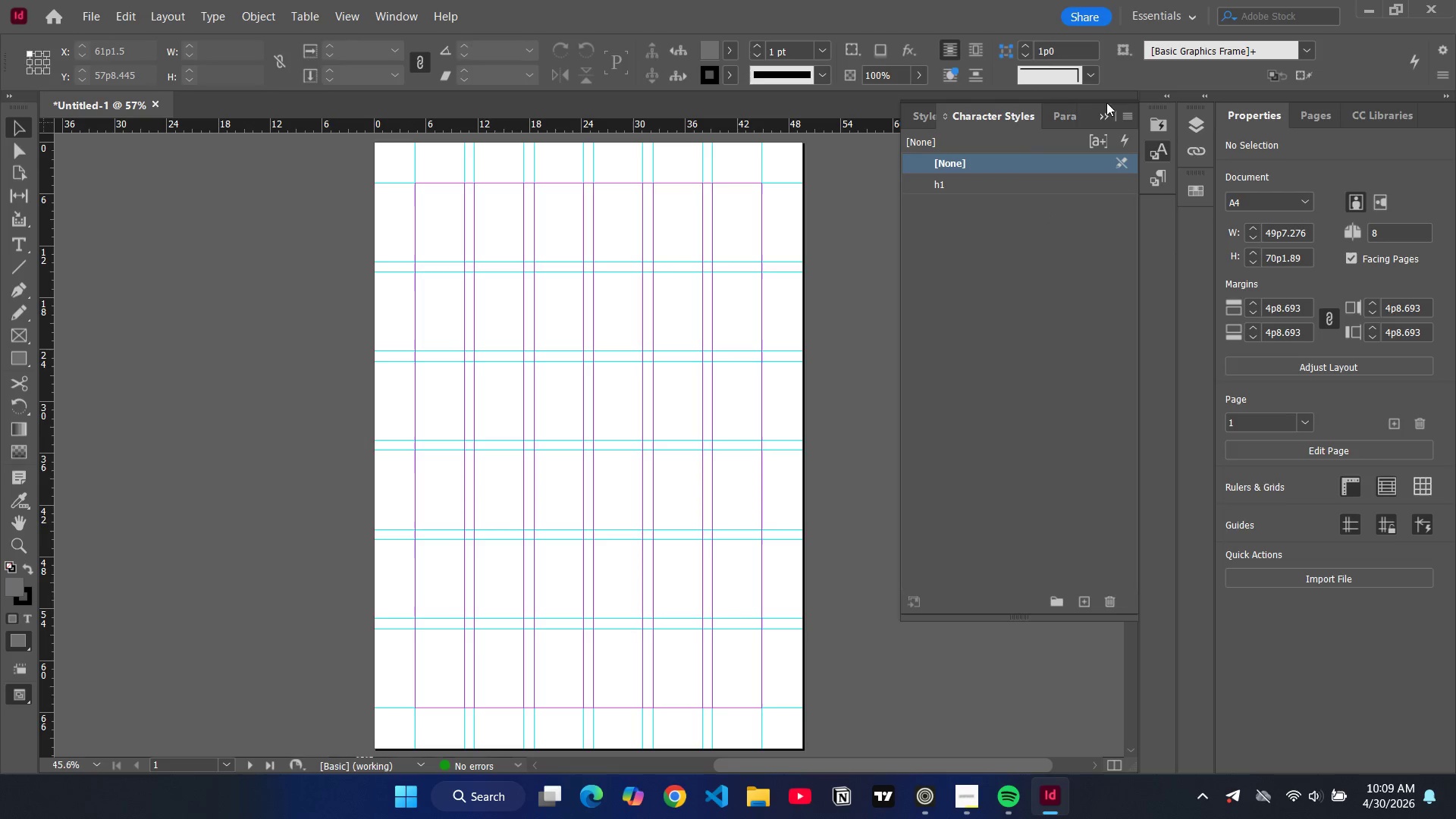 
left_click([1126, 116])
 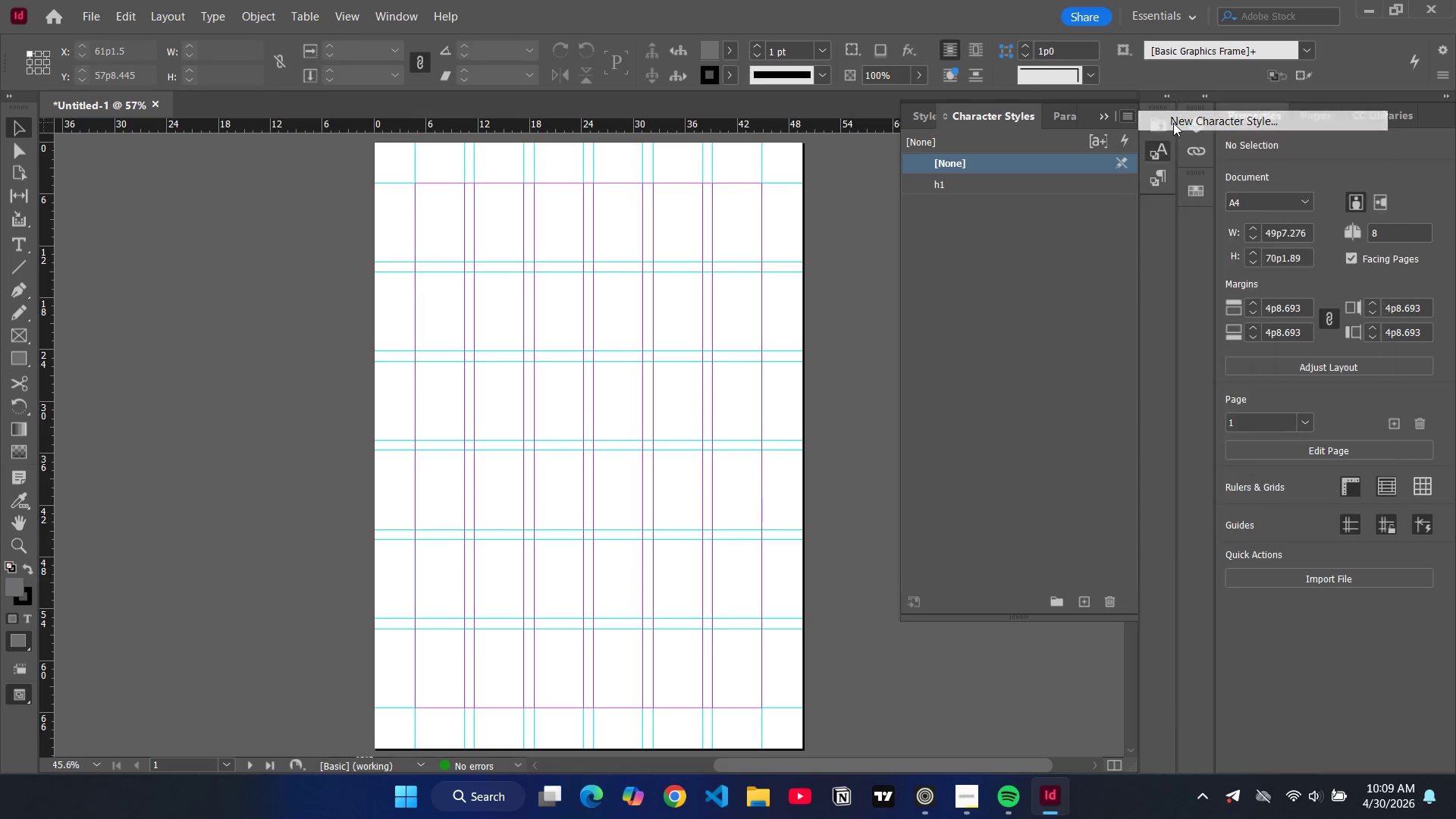 
left_click([1173, 123])
 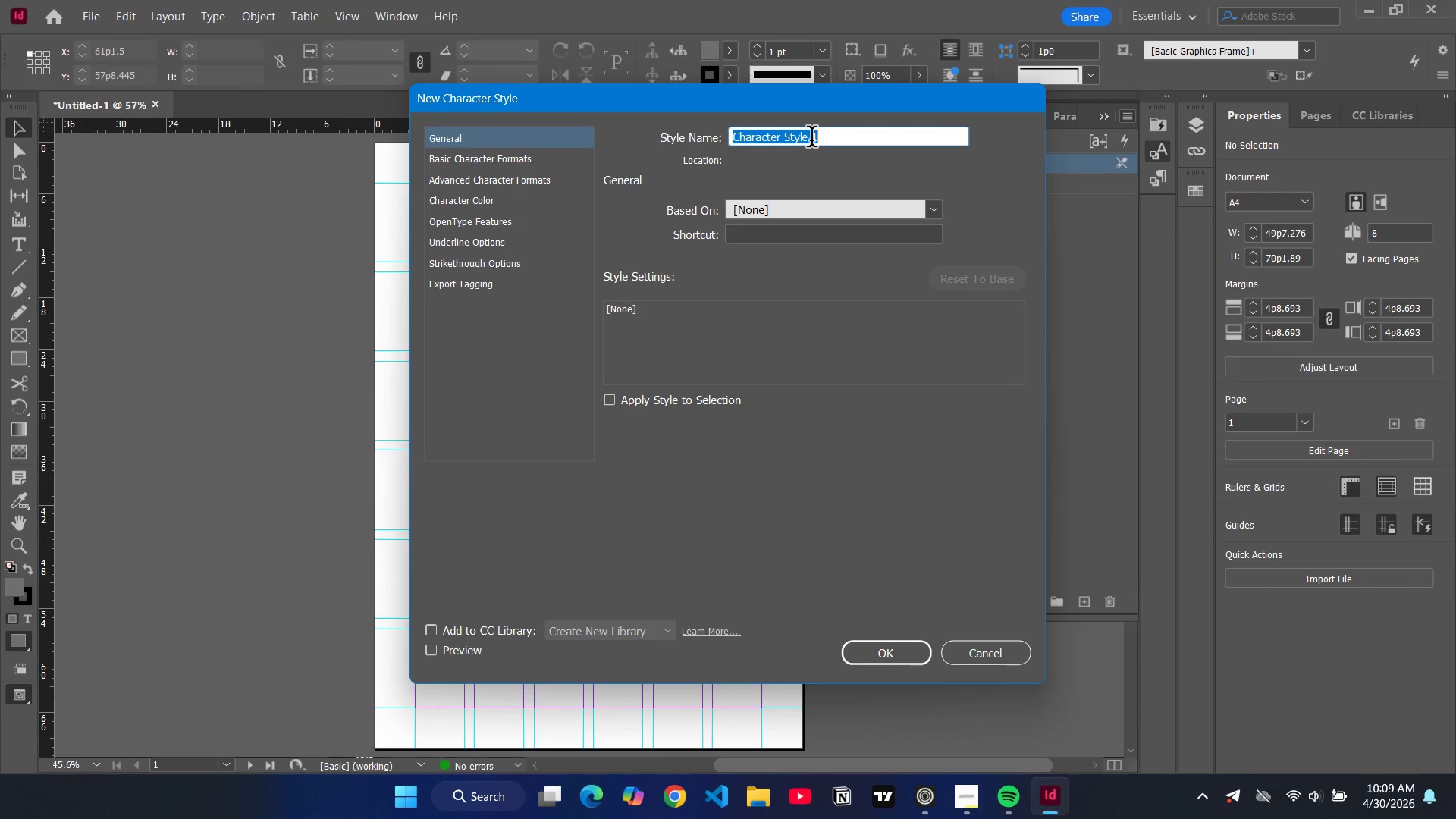 
type(h2)
 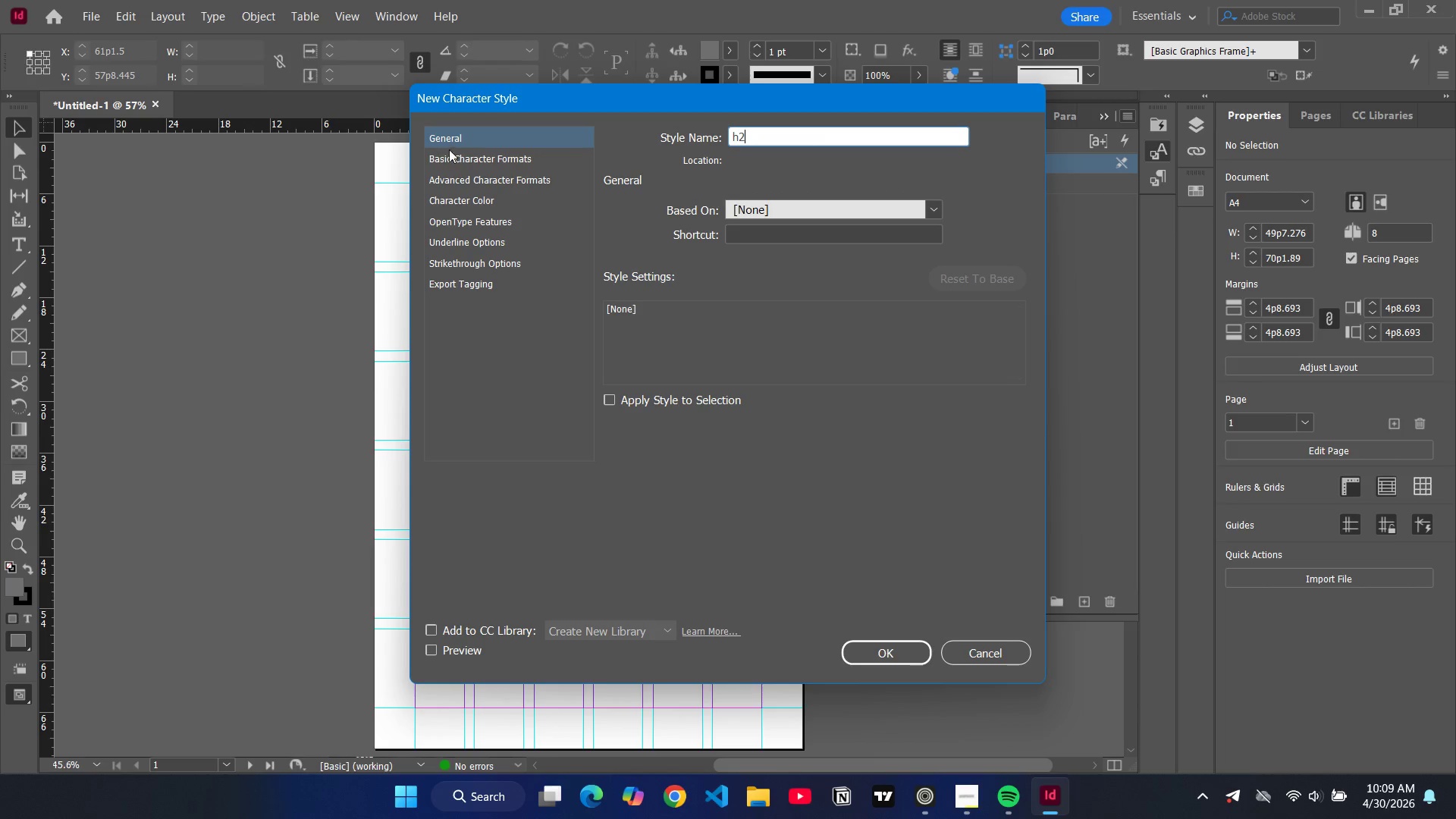 
left_click([463, 152])
 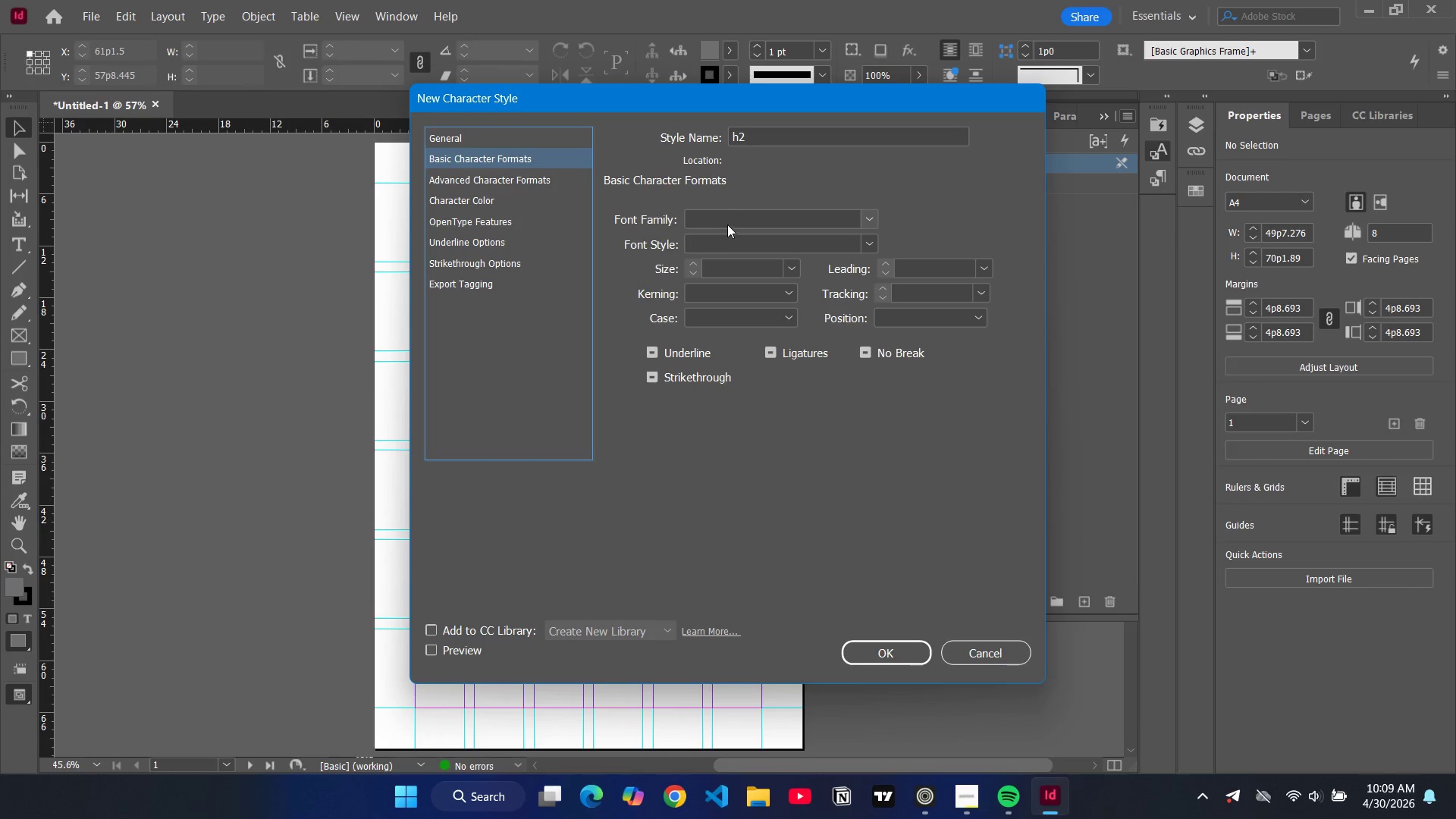 
double_click([726, 221])
 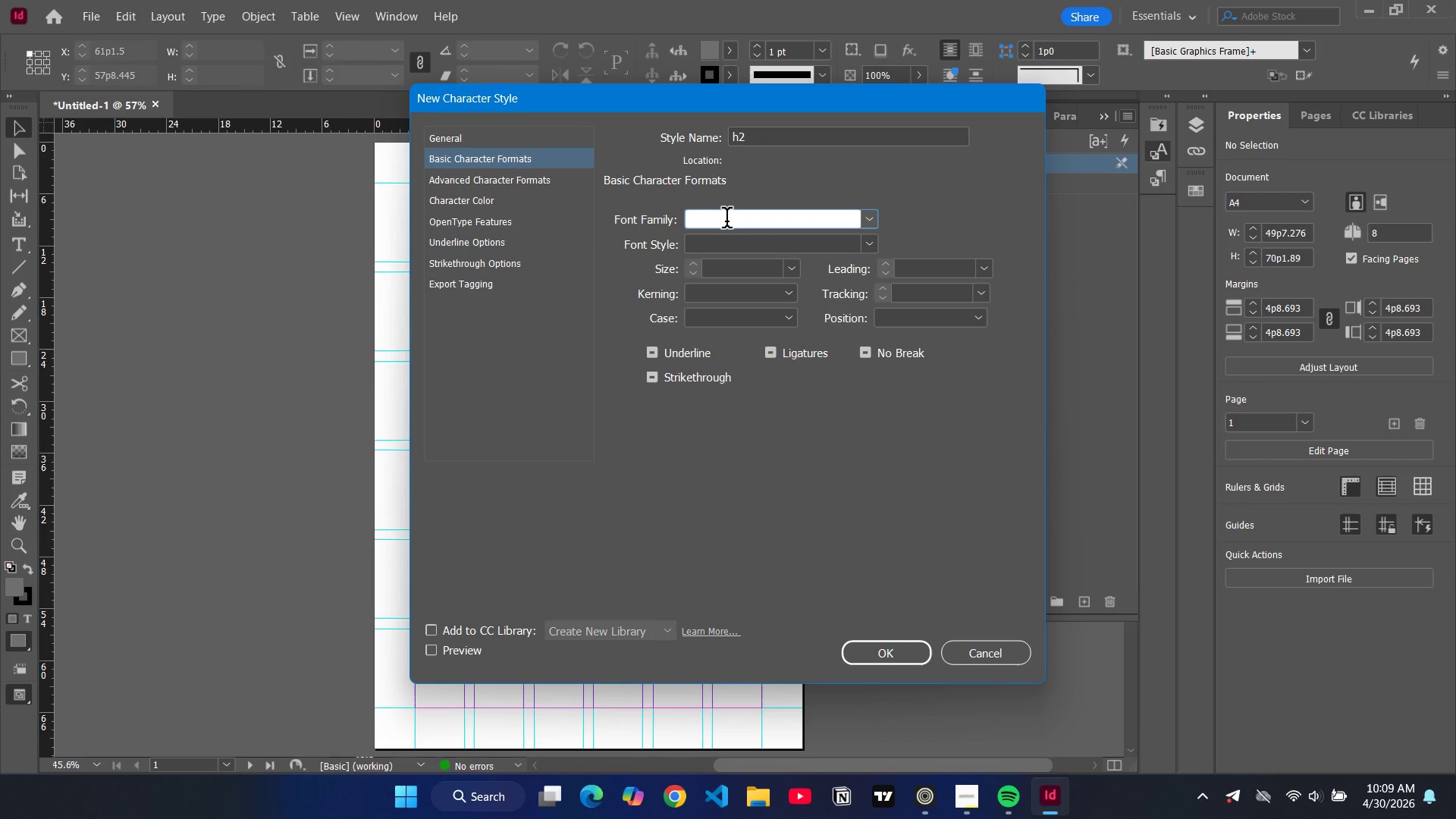 
type(mont)
 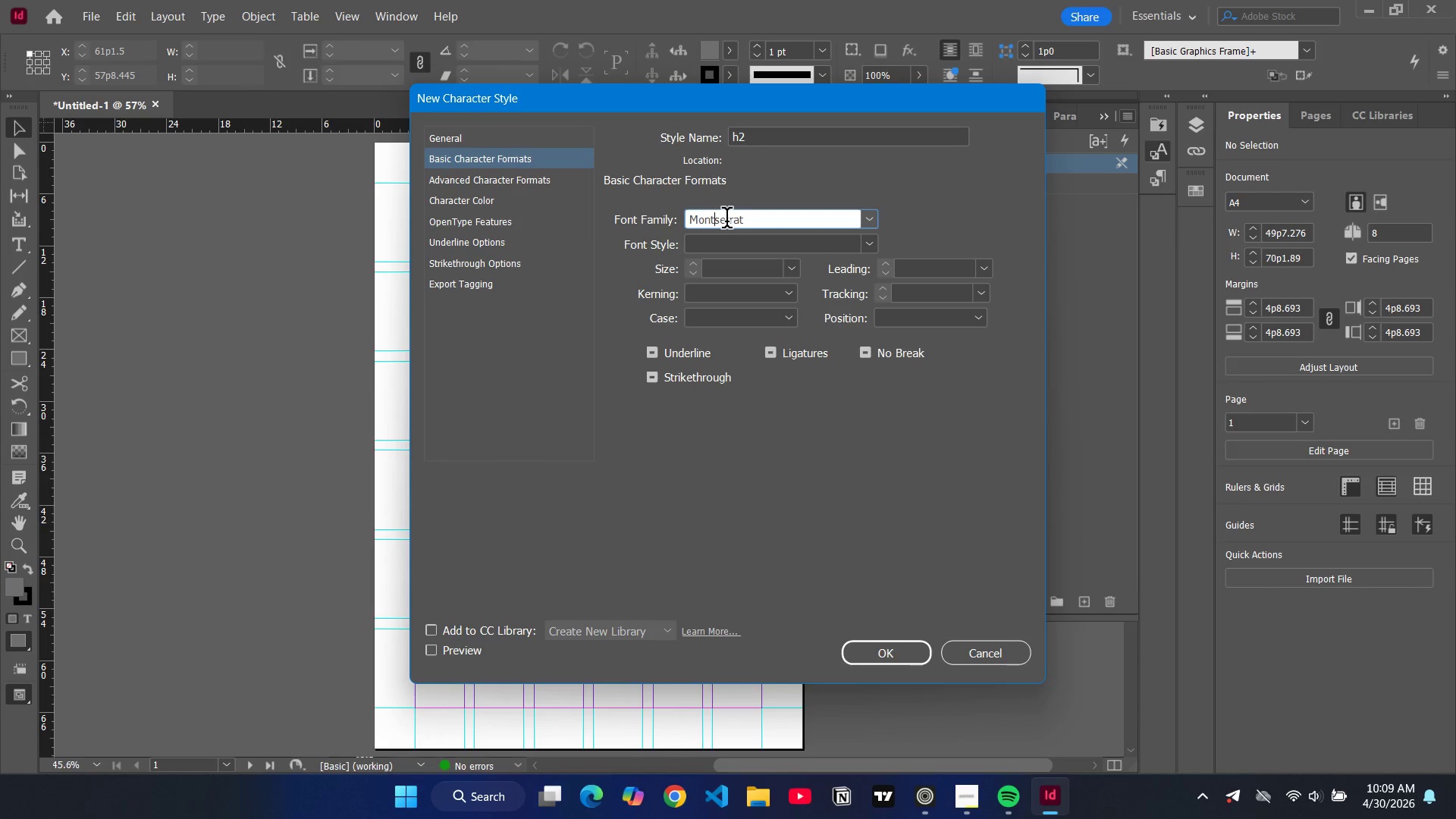 
key(Enter)
 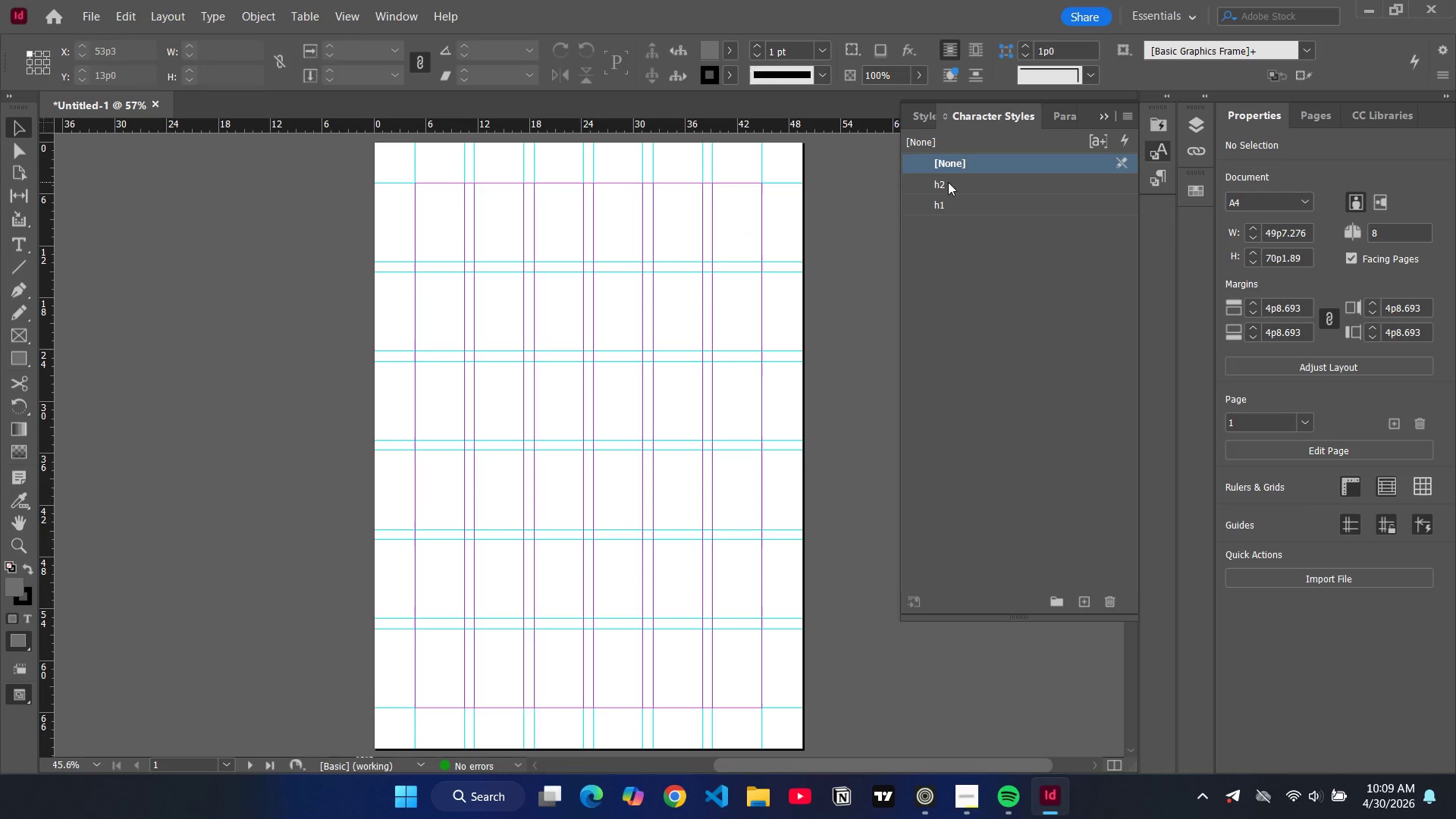 
double_click([948, 183])
 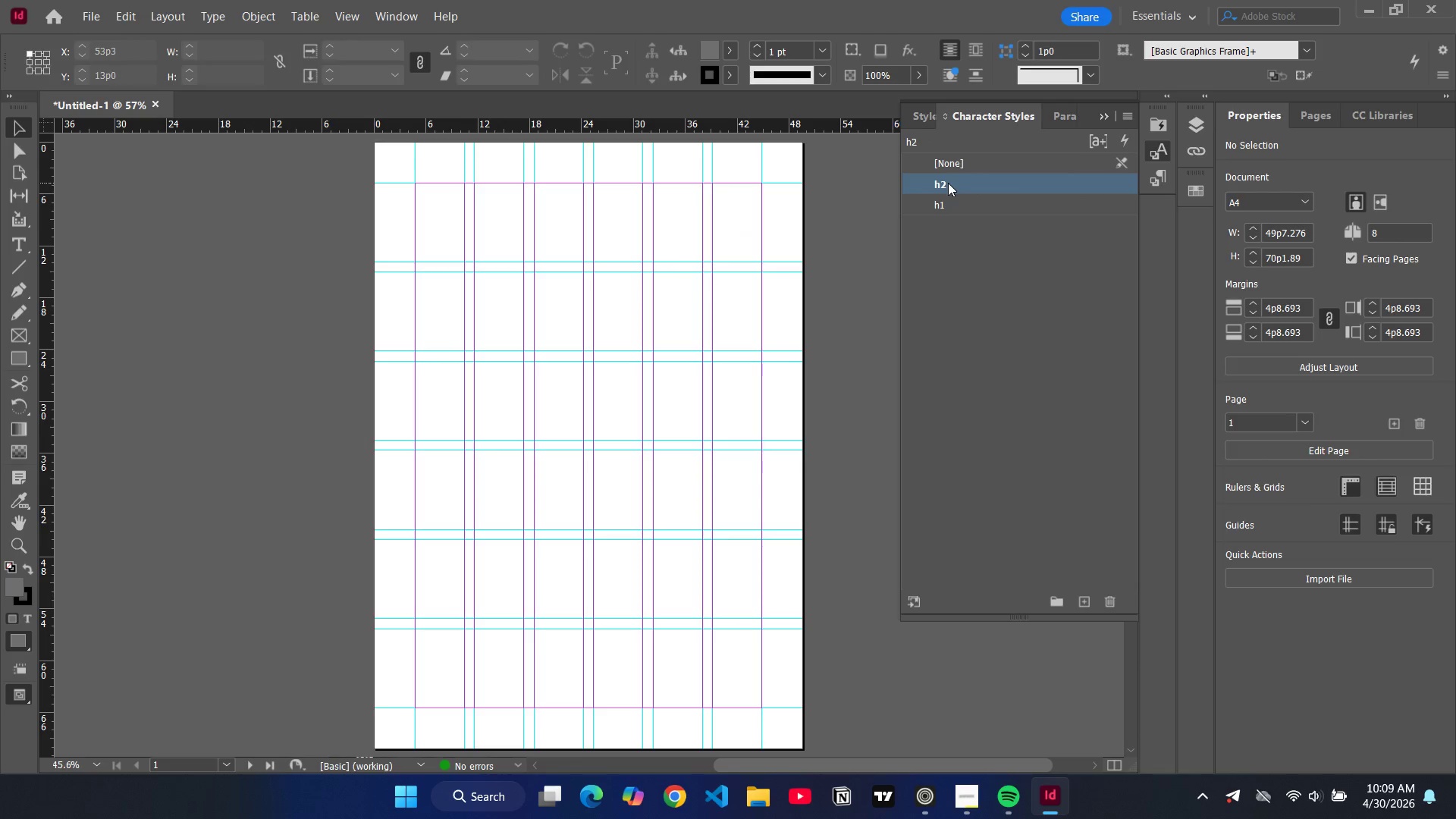 
triple_click([948, 183])
 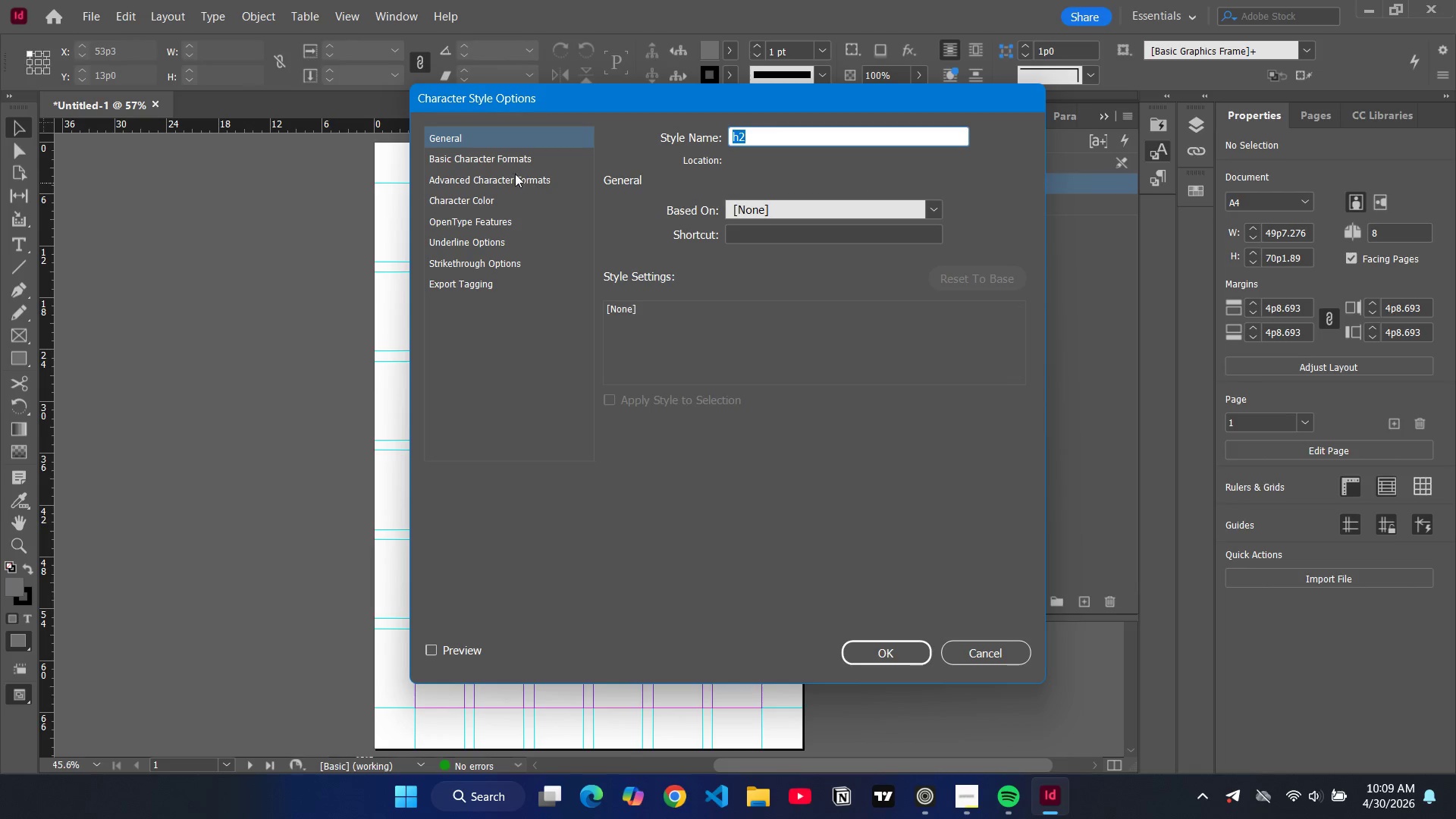 
left_click([510, 155])
 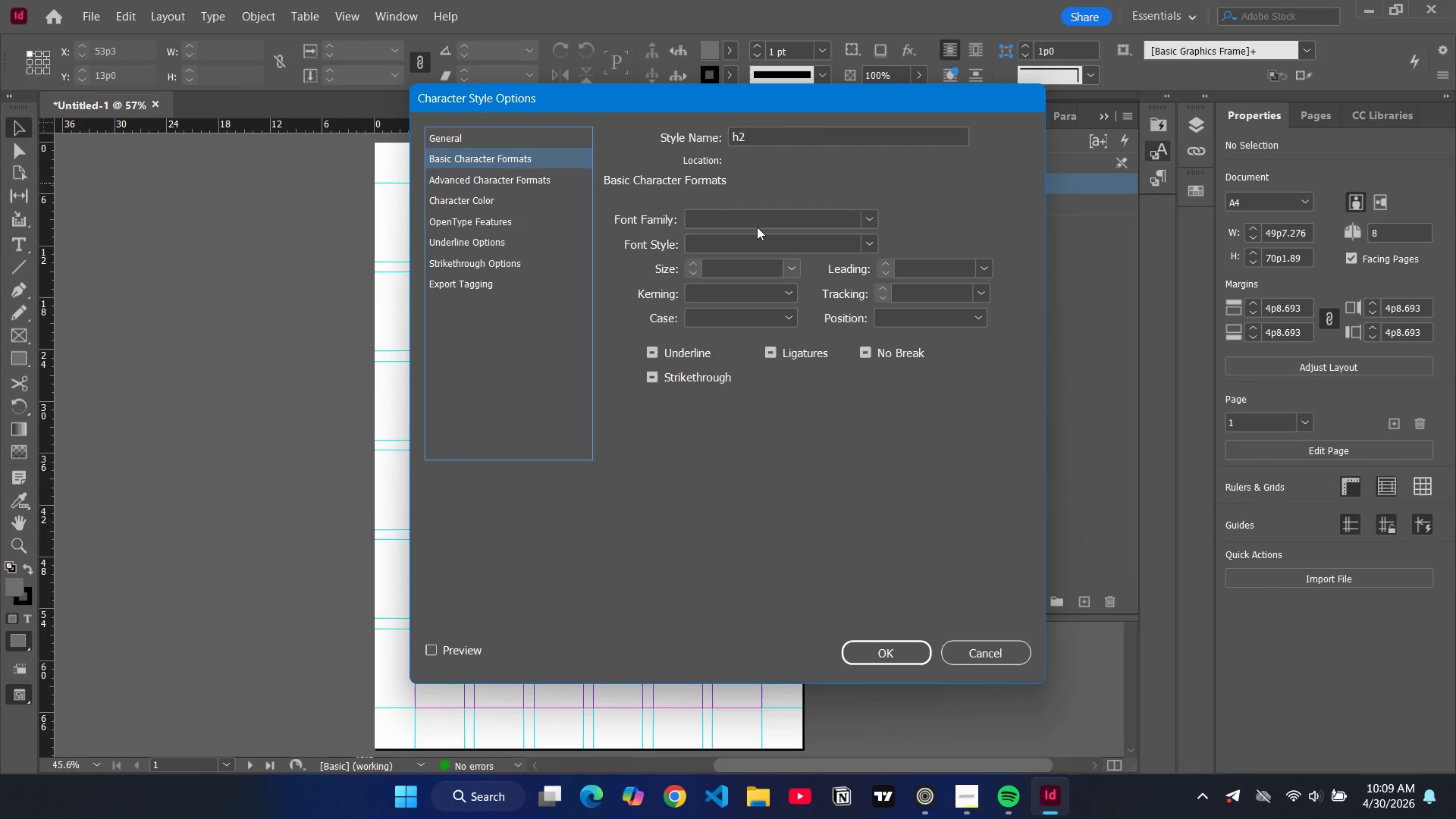 
double_click([740, 223])
 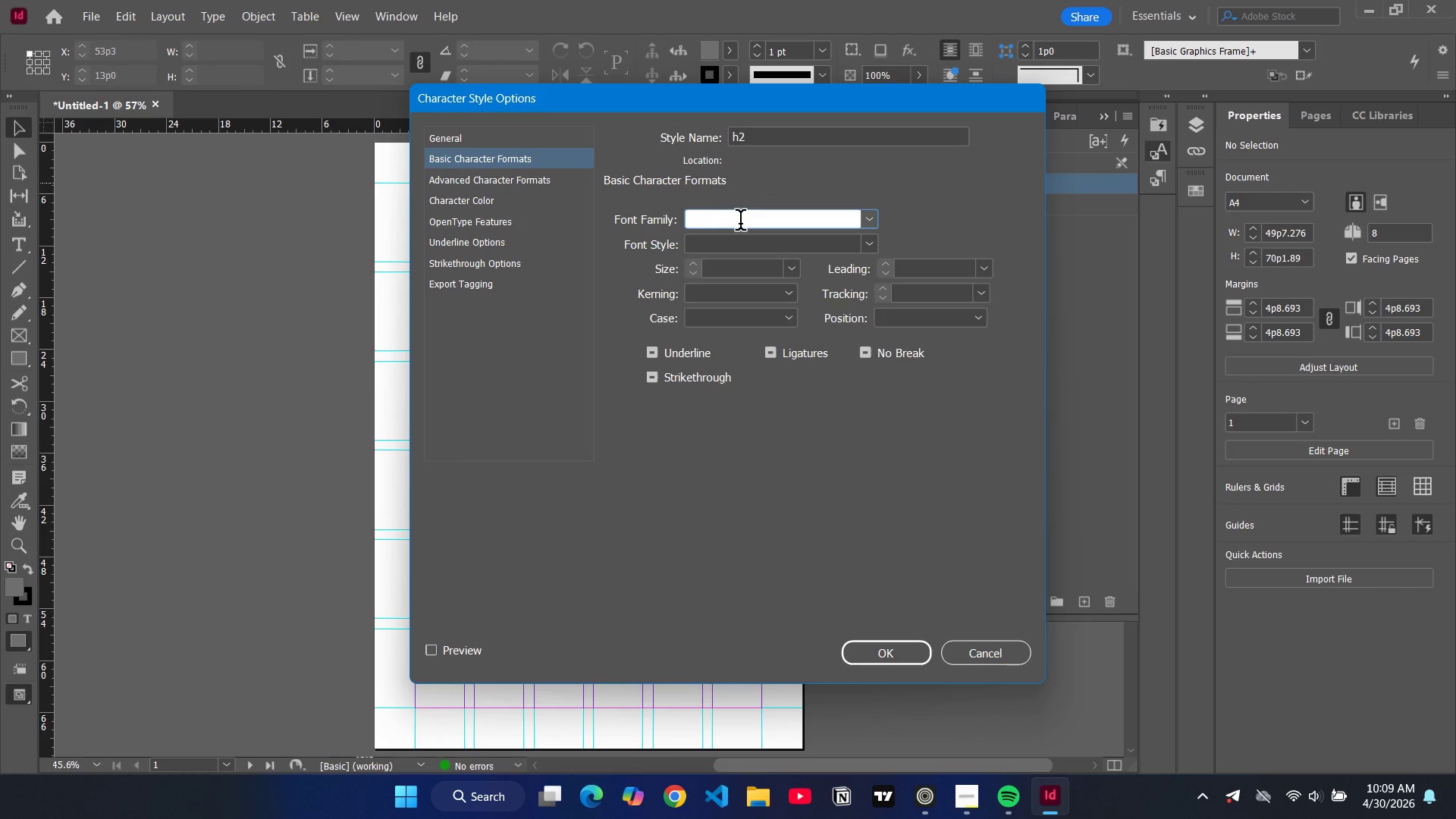 
type(mont)
 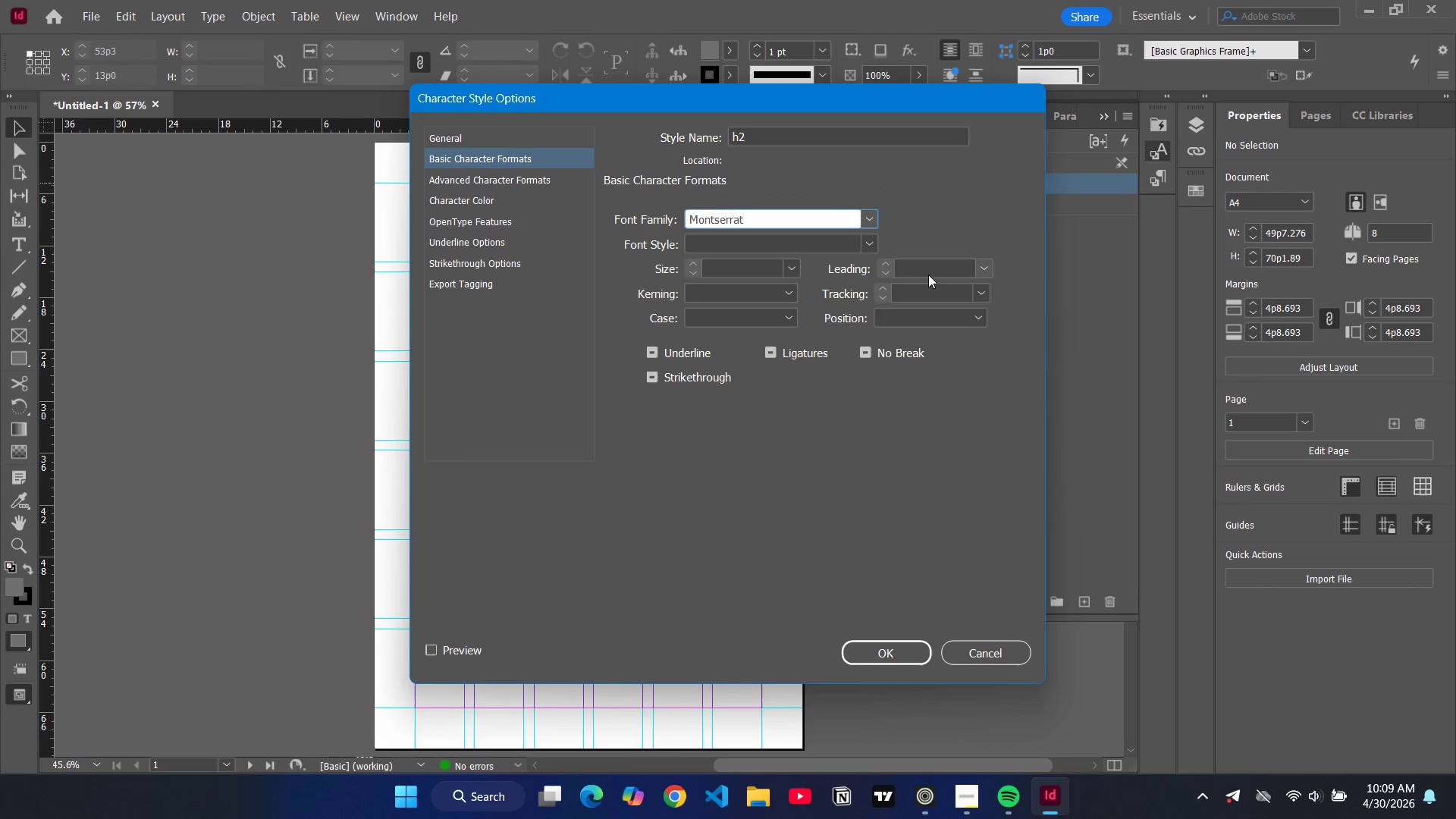 
wait(9.06)
 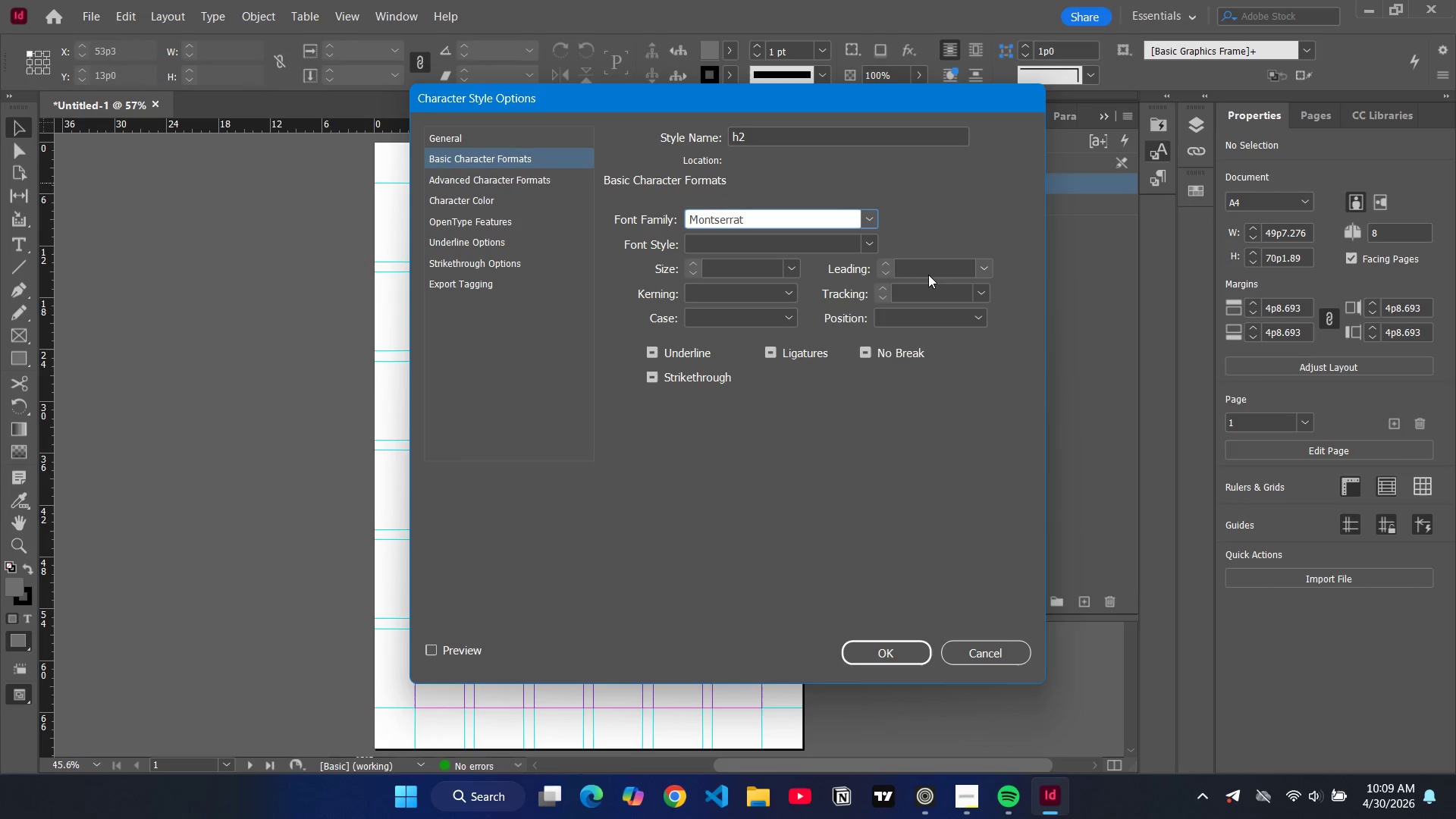 
double_click([729, 272])
 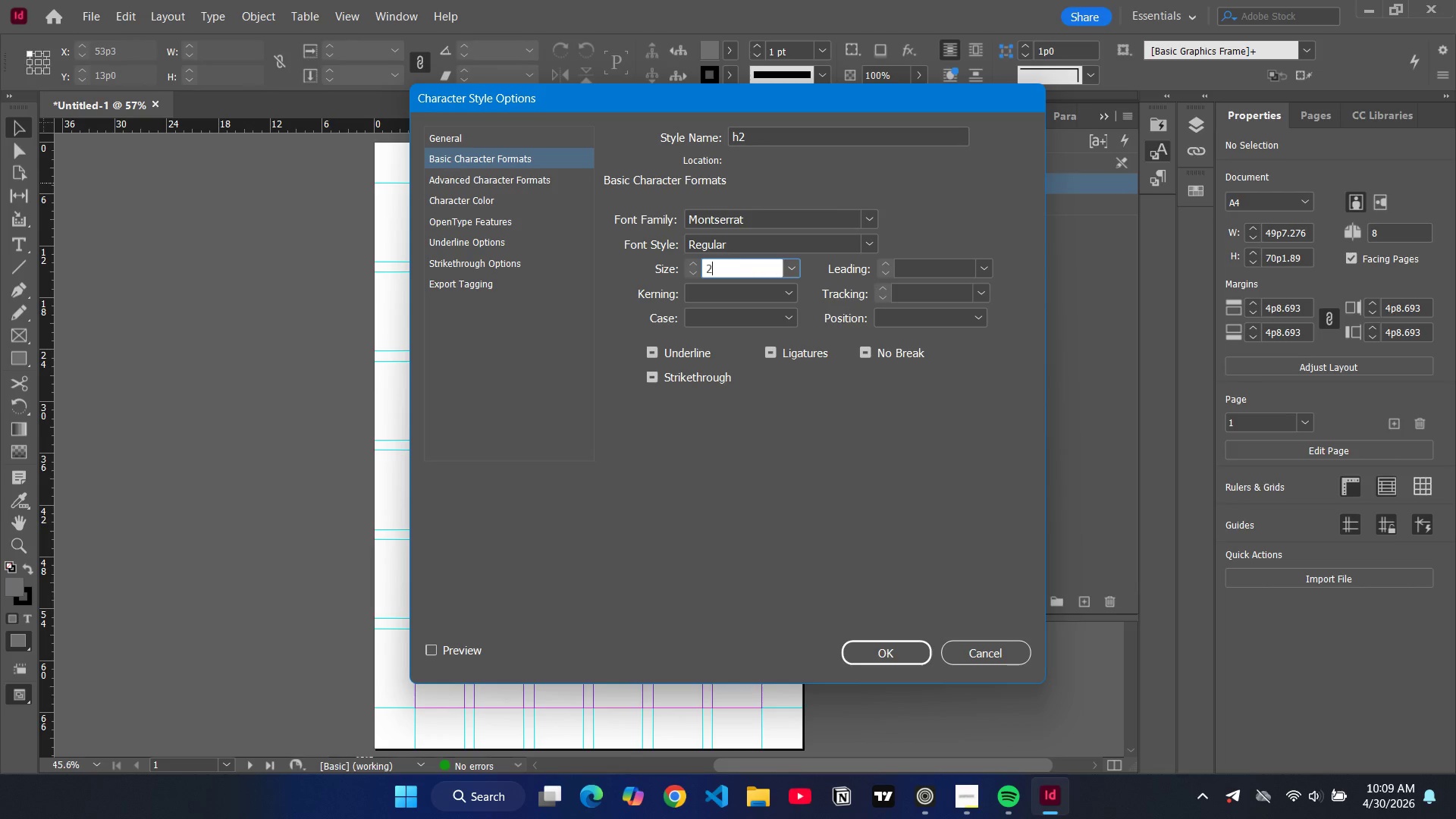 
type(20)
 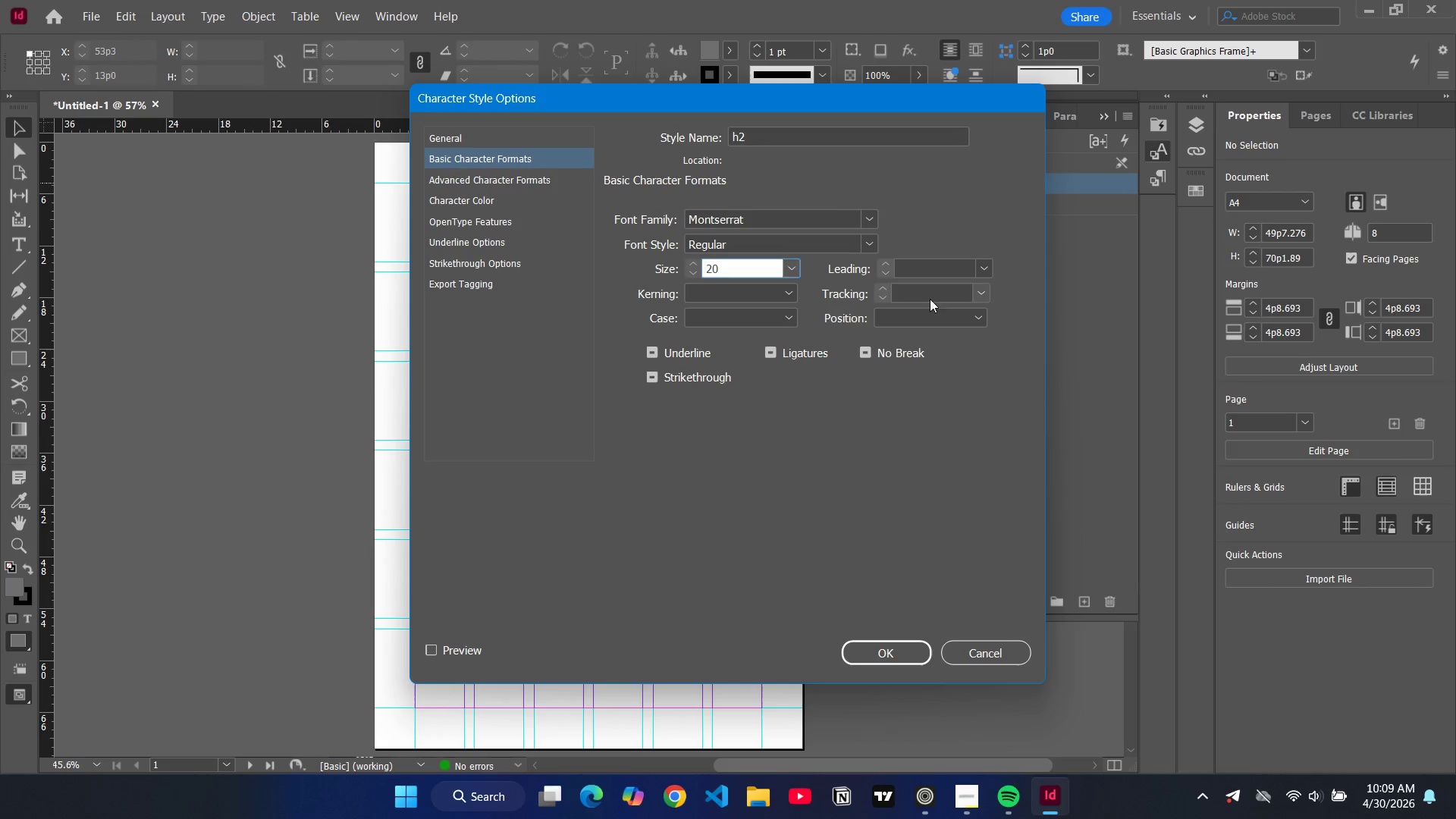 
double_click([930, 299])
 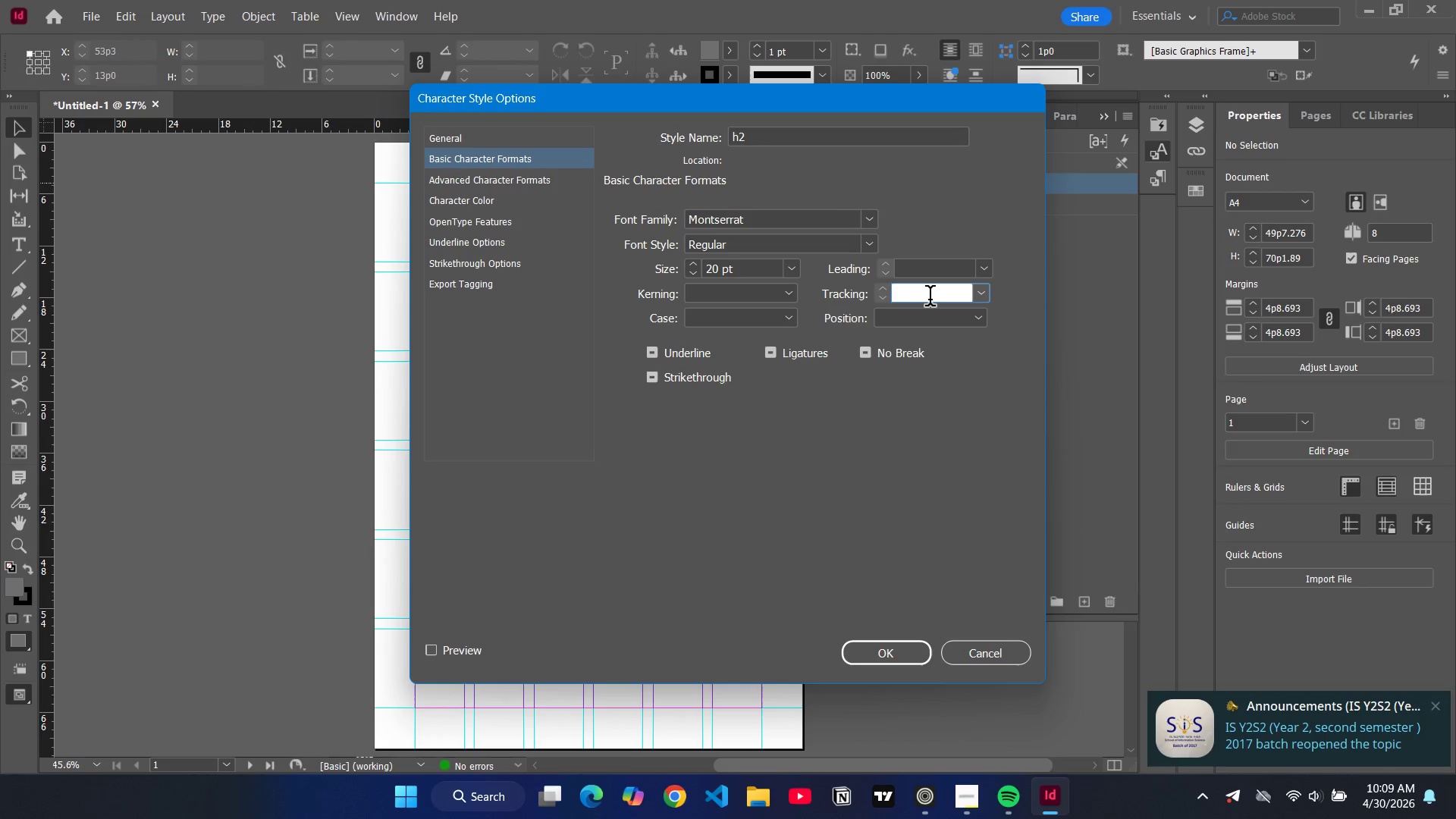 
type(10)
 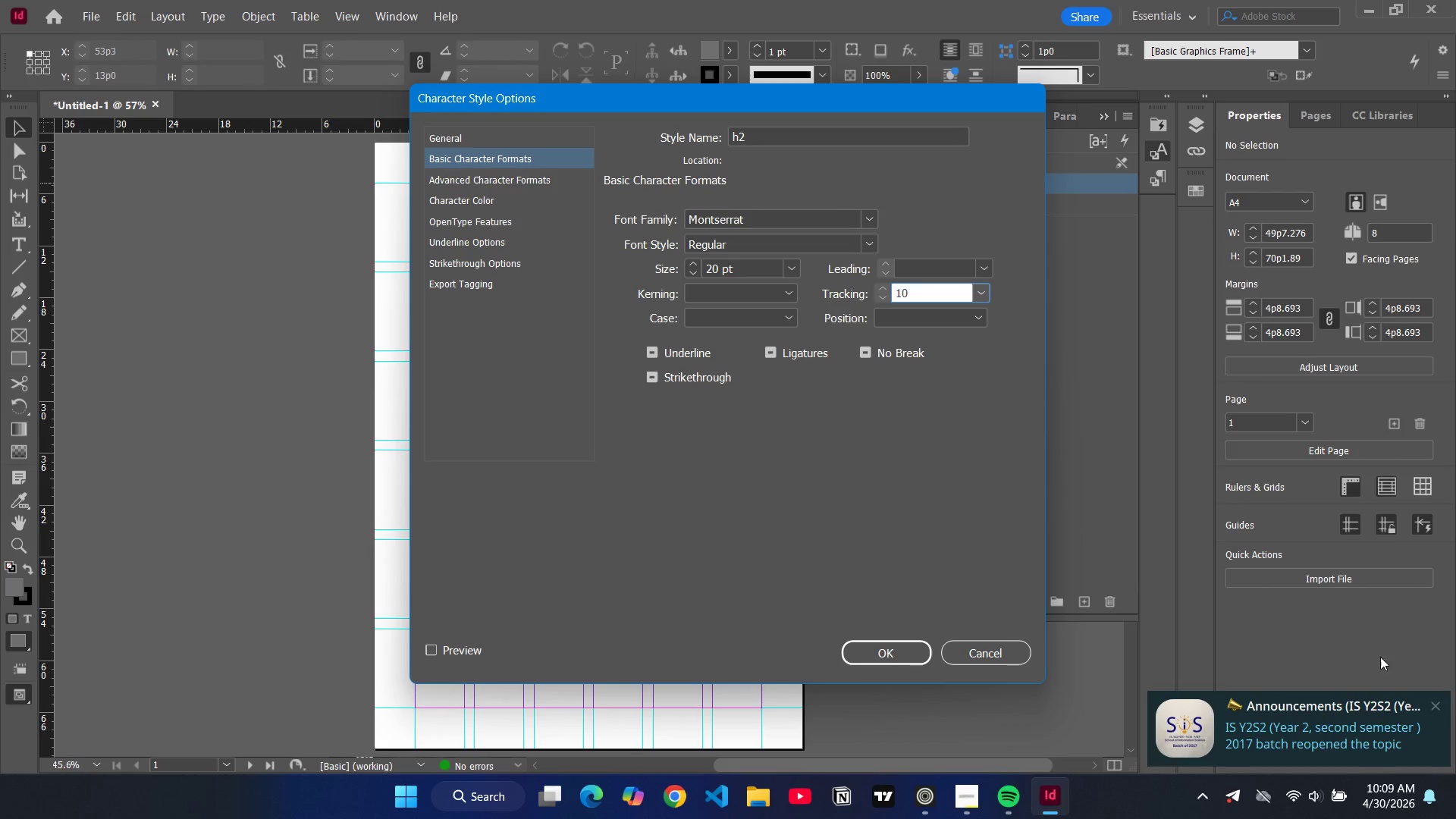 
left_click([1432, 701])
 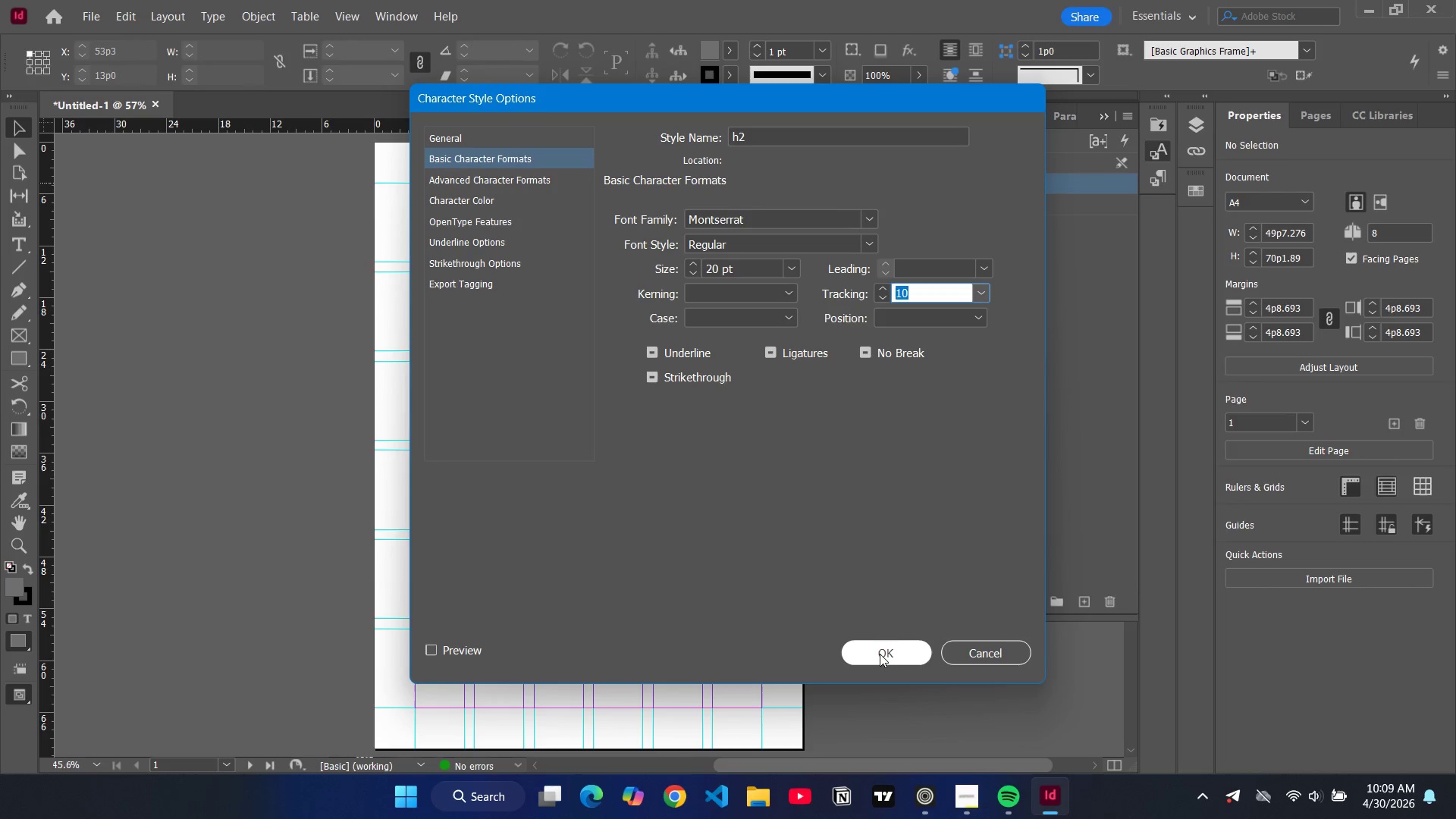 
left_click([880, 654])
 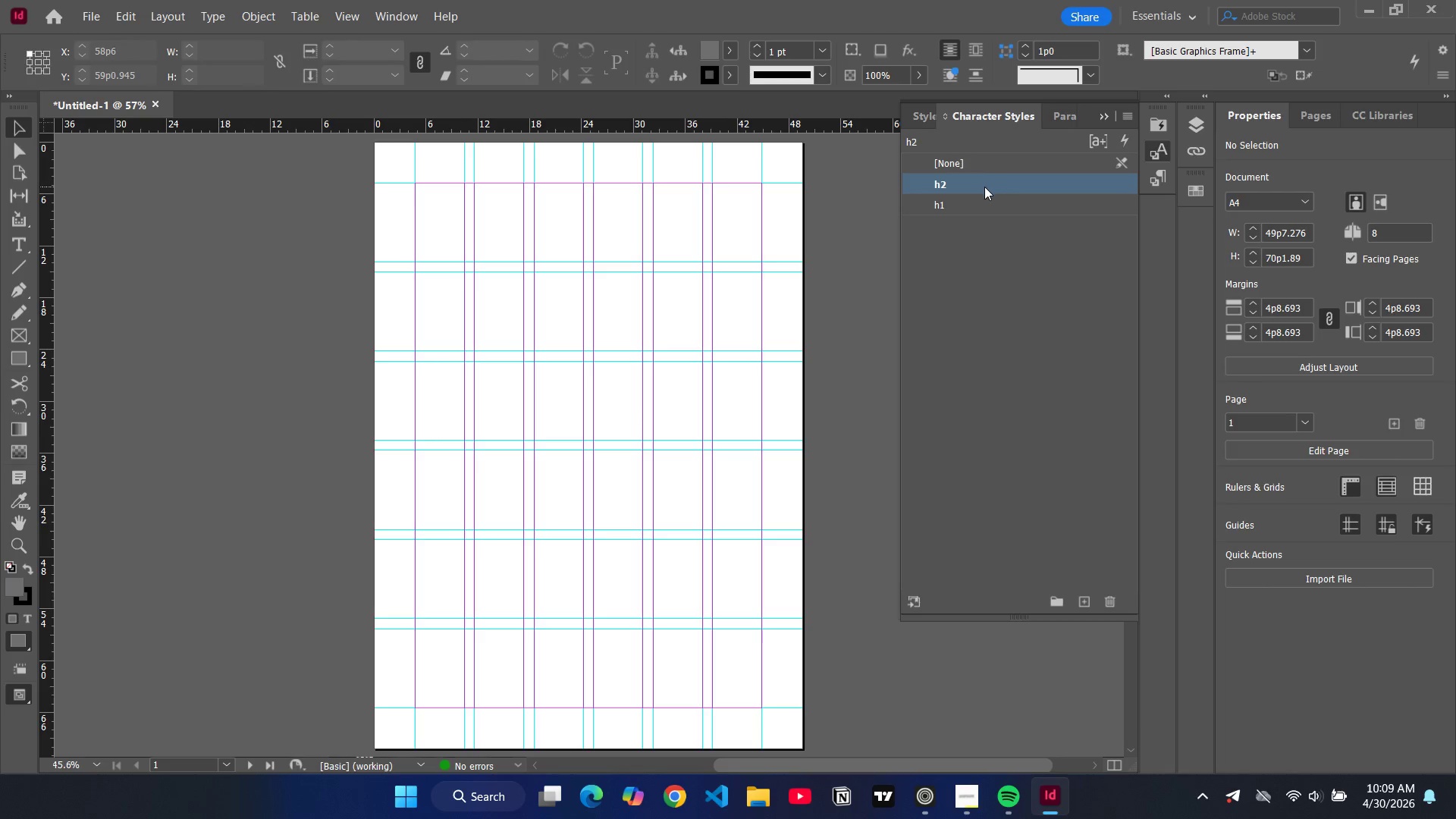 
double_click([984, 187])
 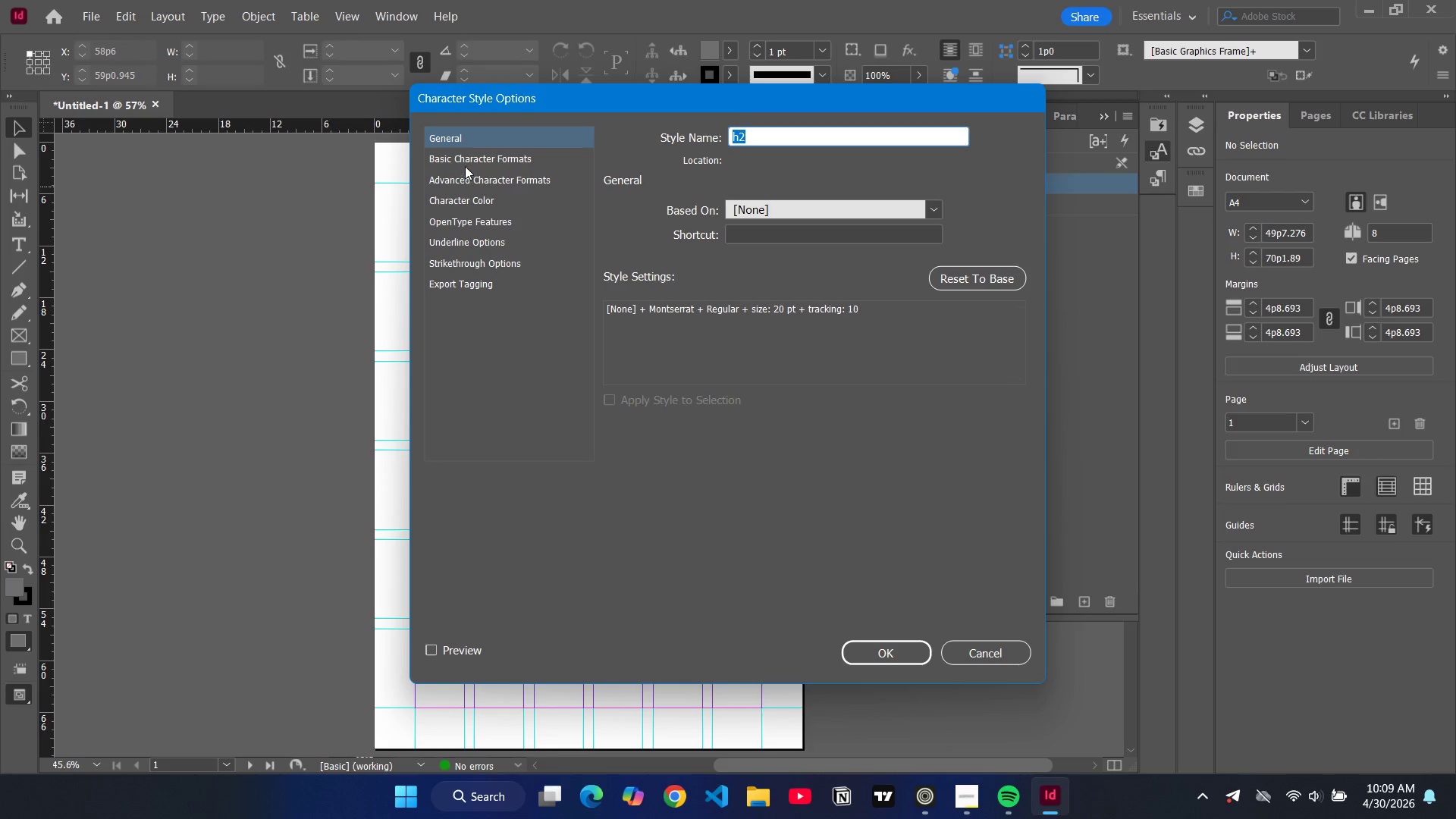 
left_click([465, 158])
 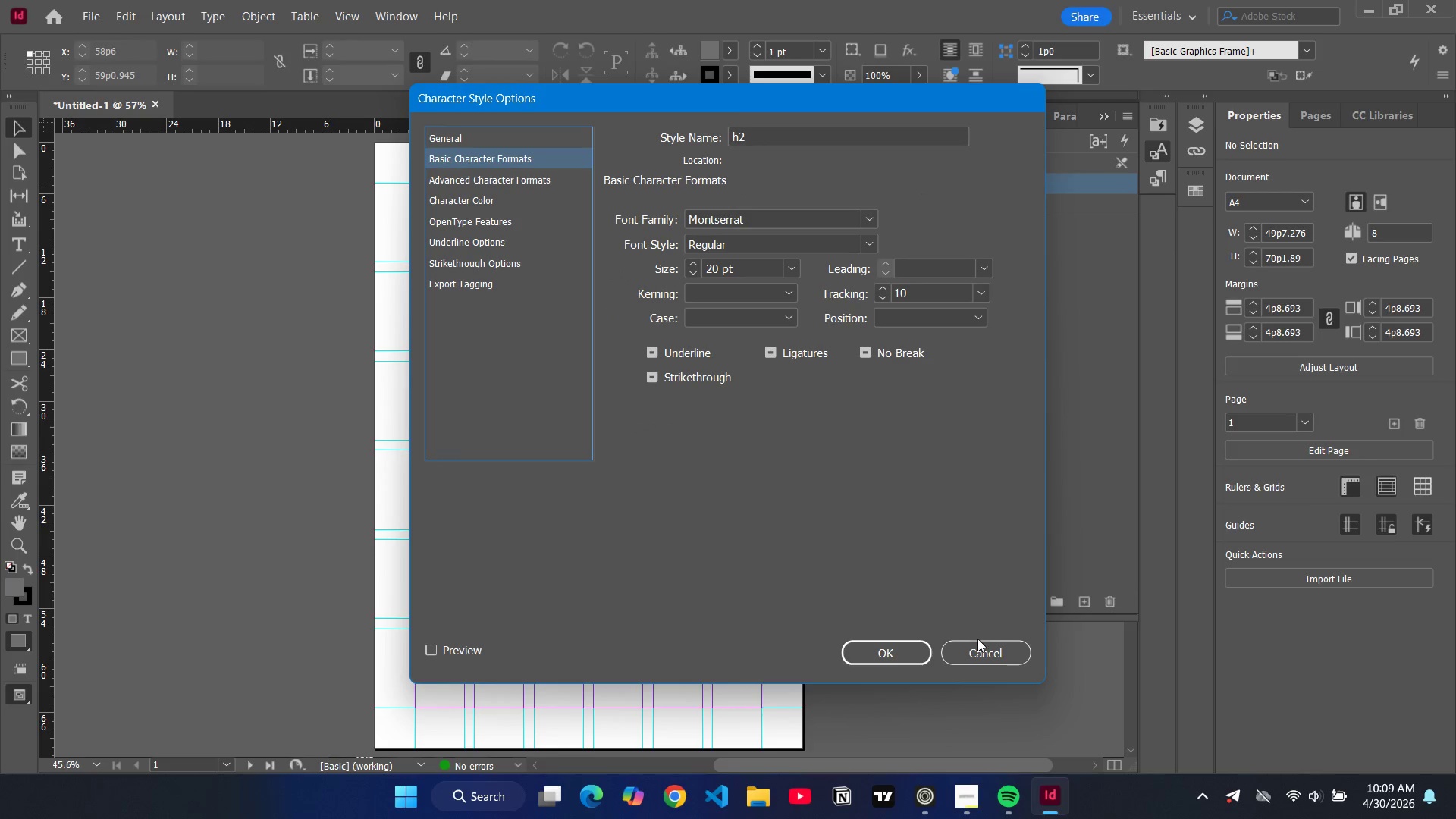 
left_click([902, 647])
 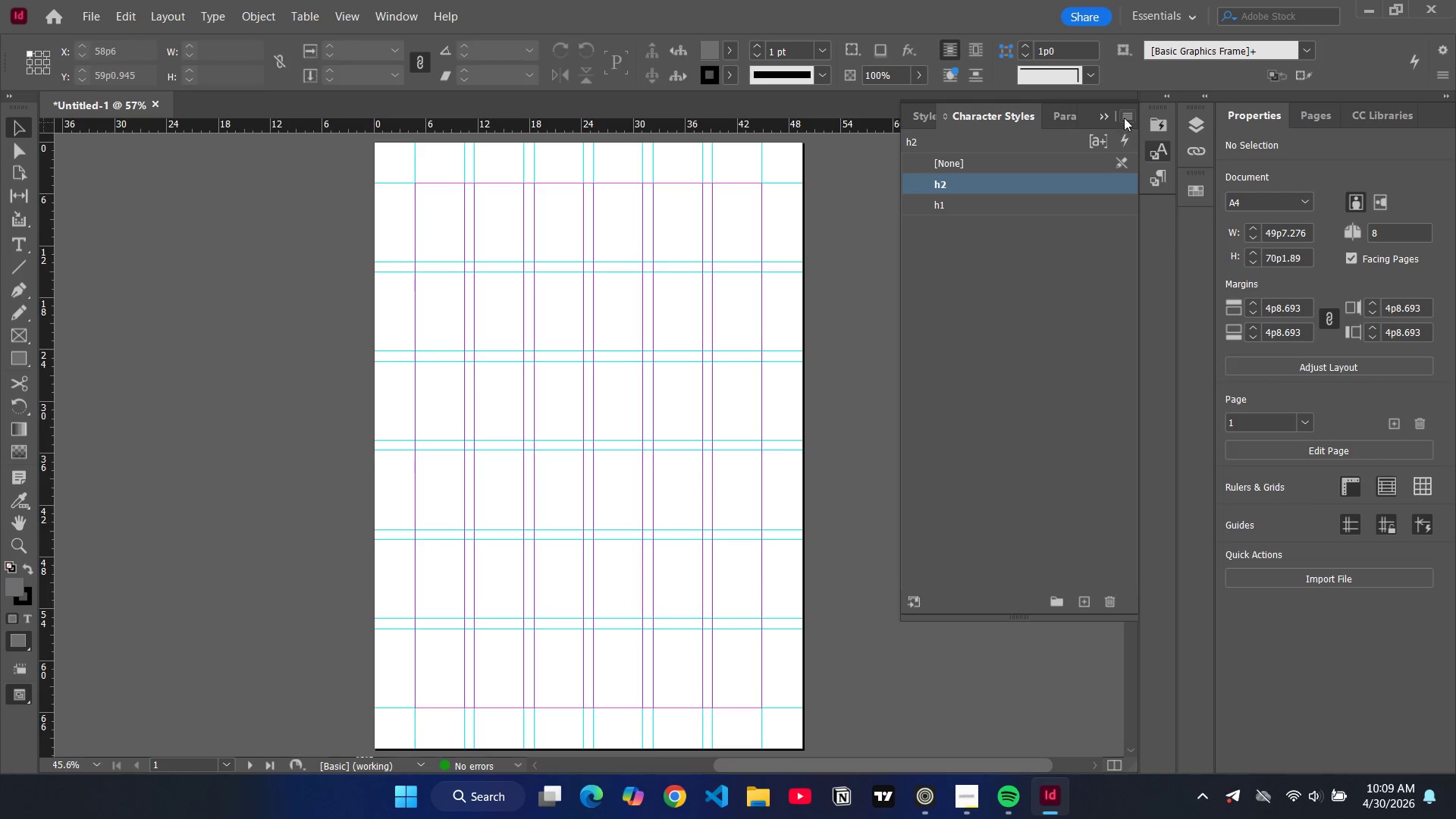 
double_click([1125, 113])
 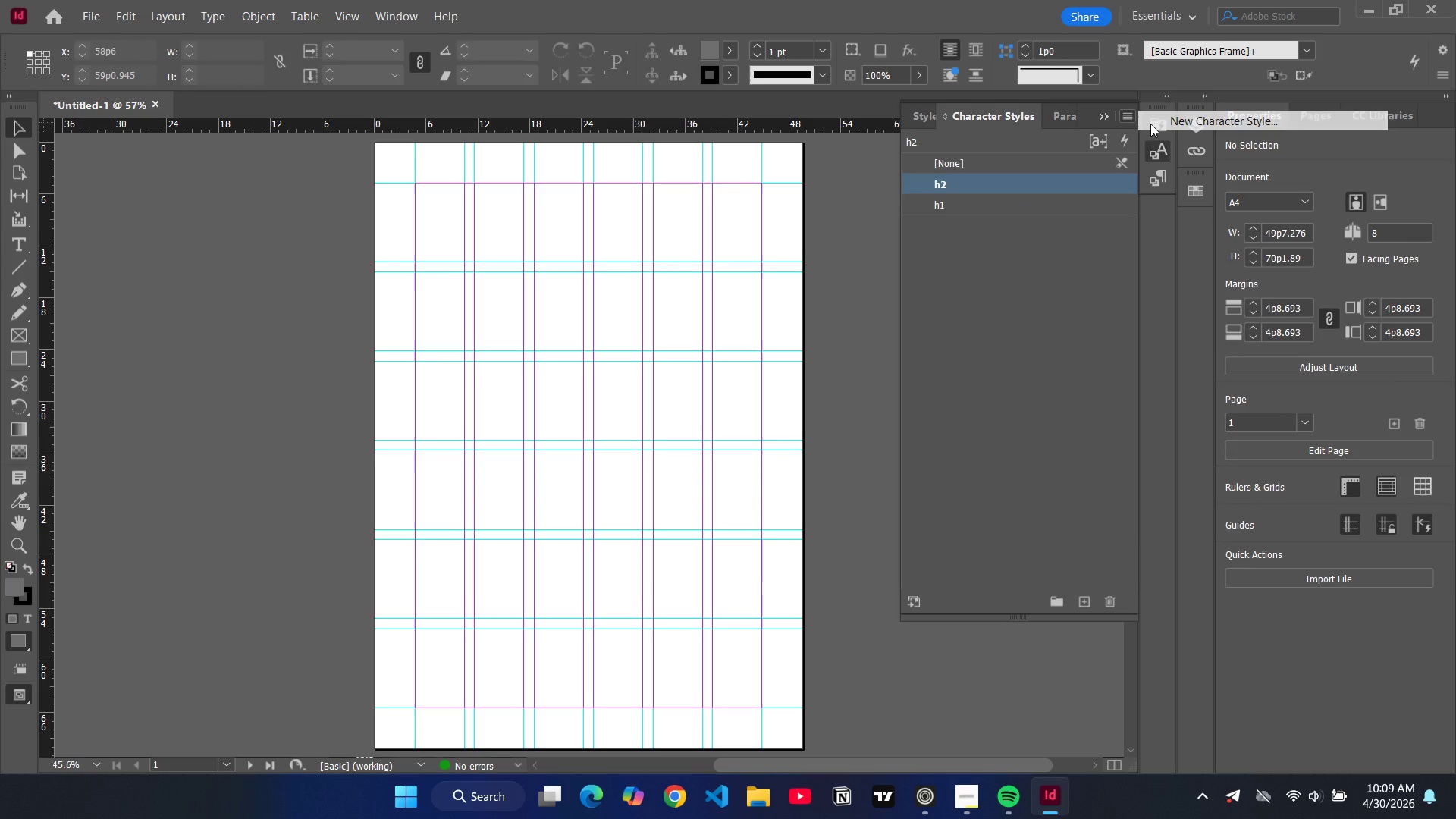 
left_click([1150, 124])
 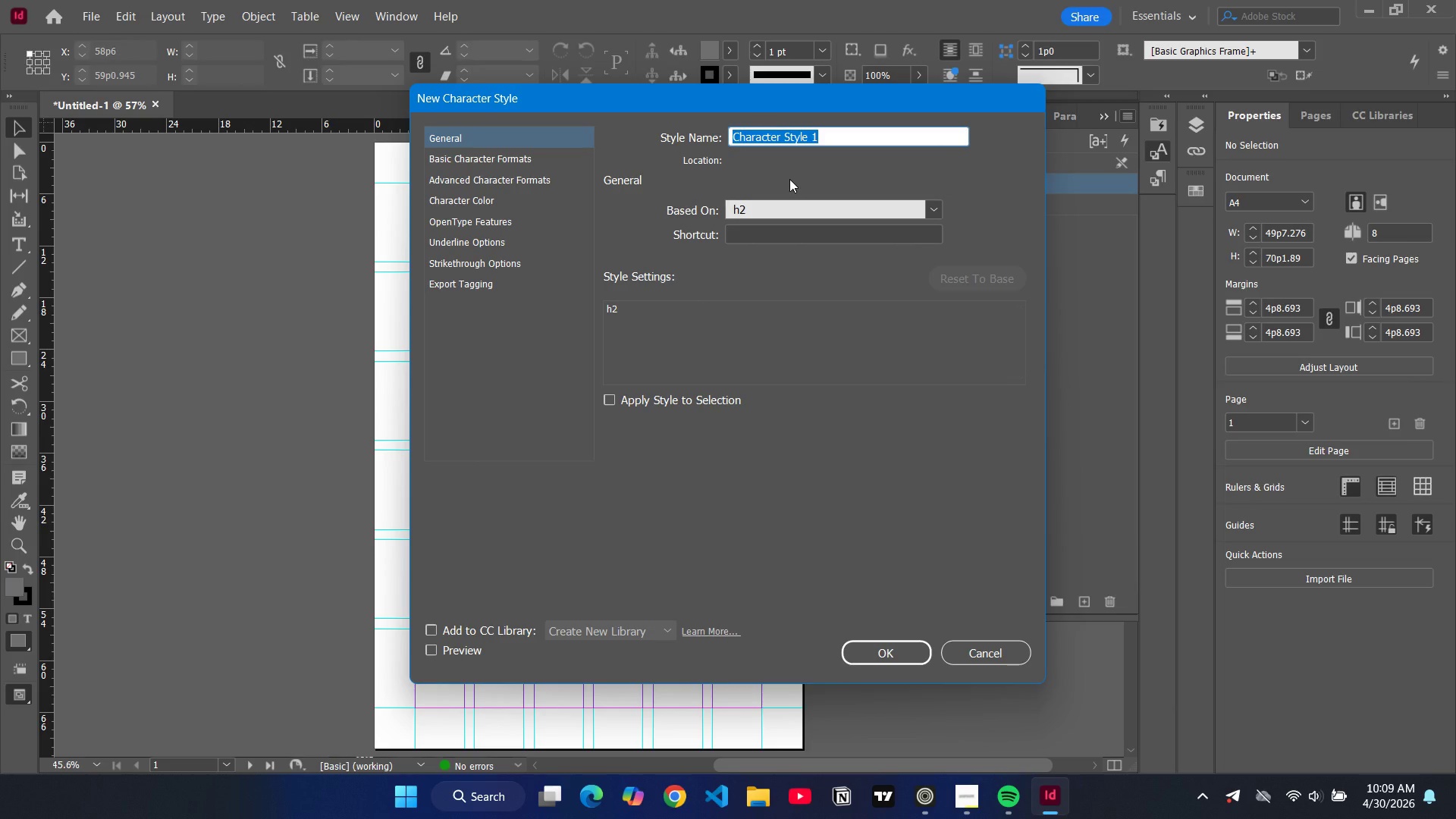 
type(body)
 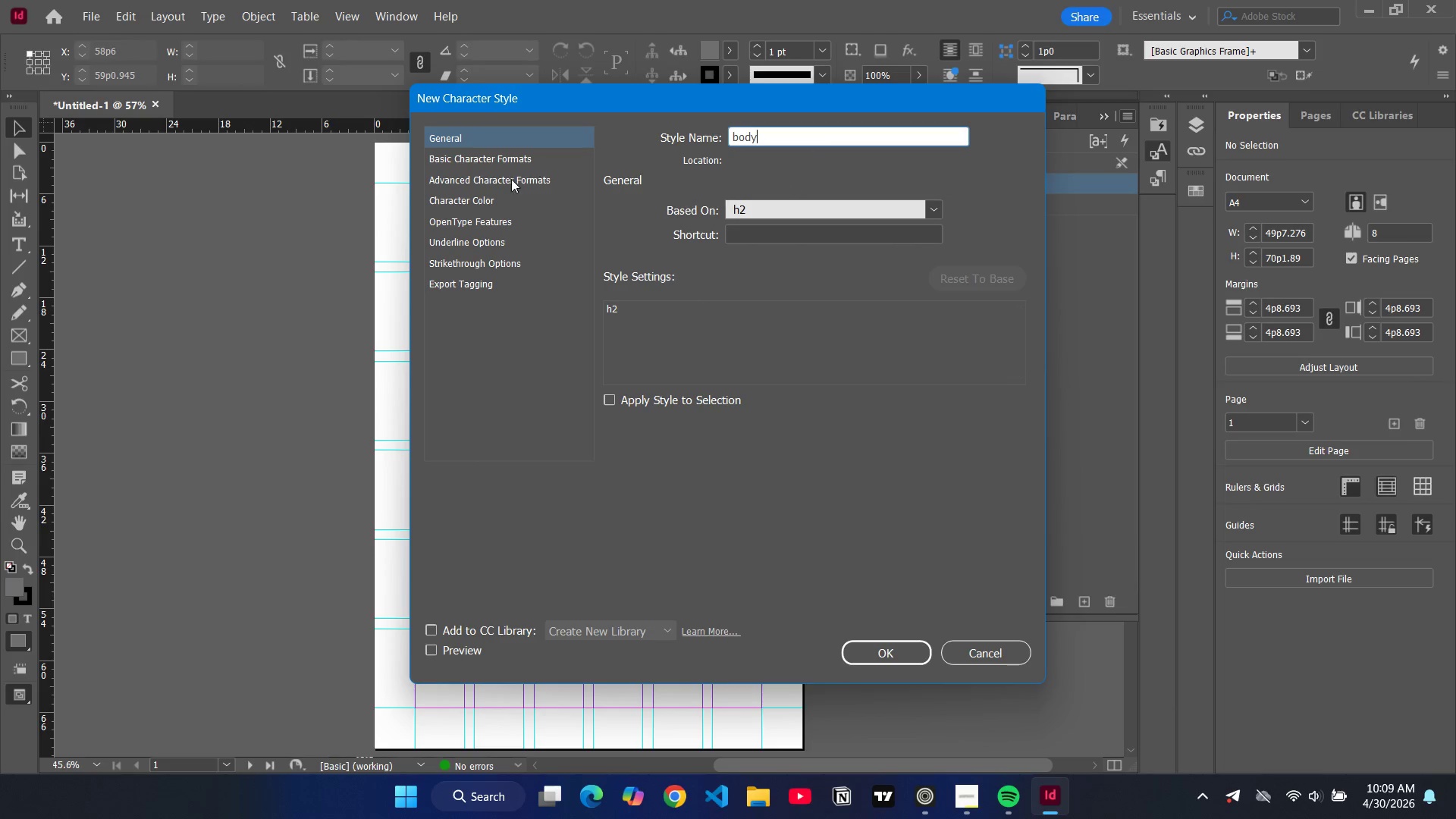 
left_click([510, 161])
 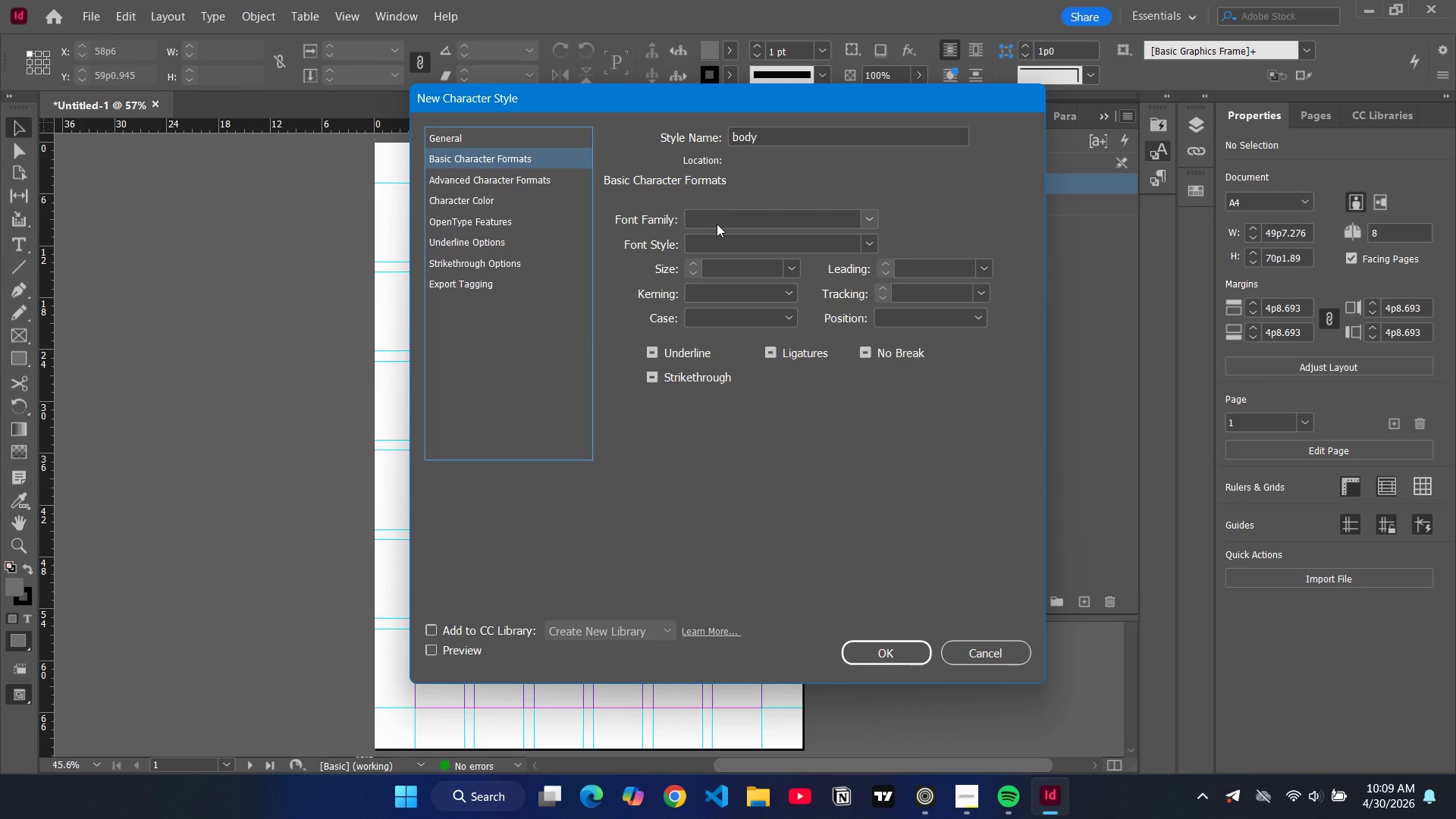 
double_click([717, 224])
 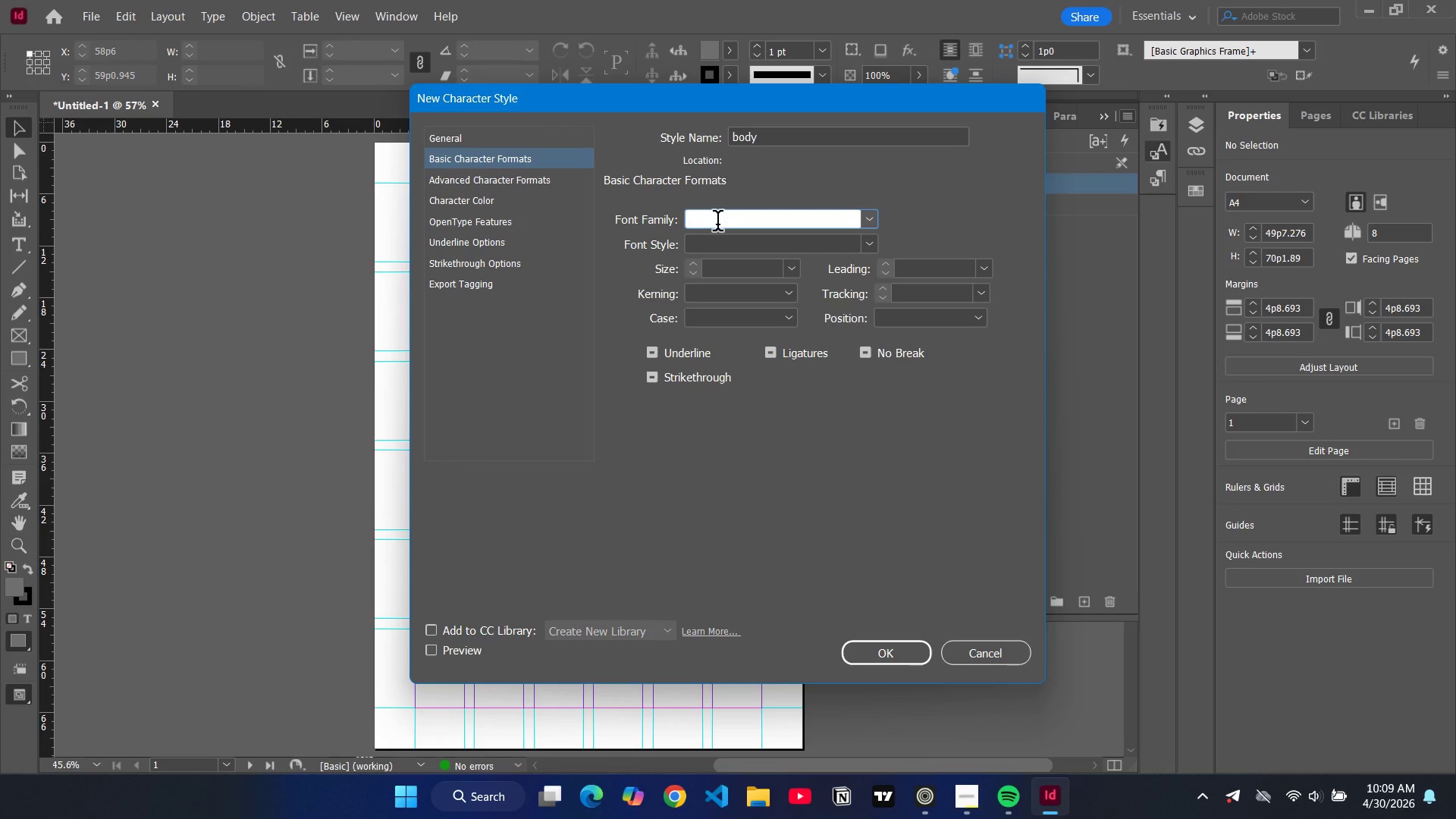 
type(cambr)
 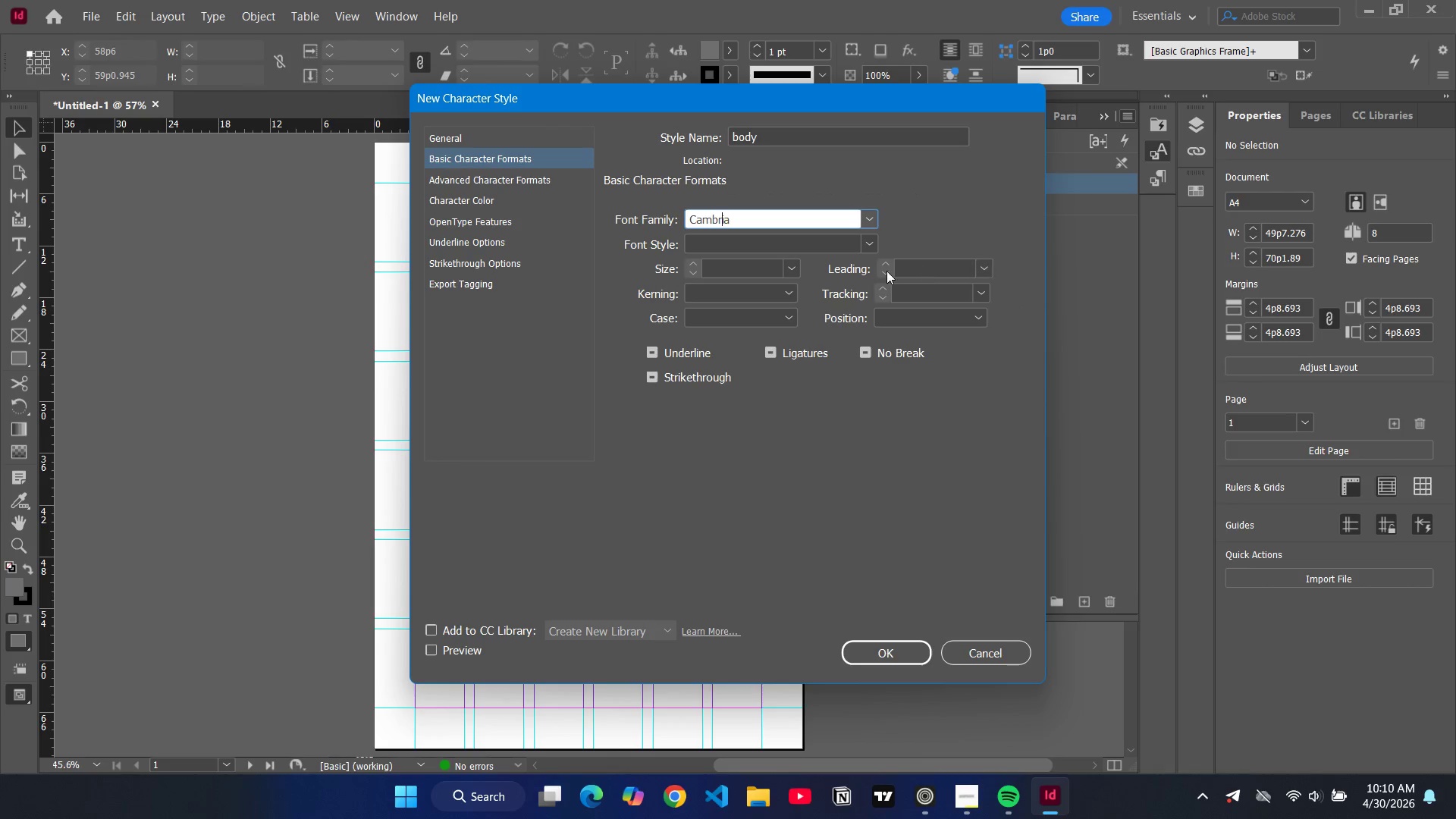 
double_click([733, 270])
 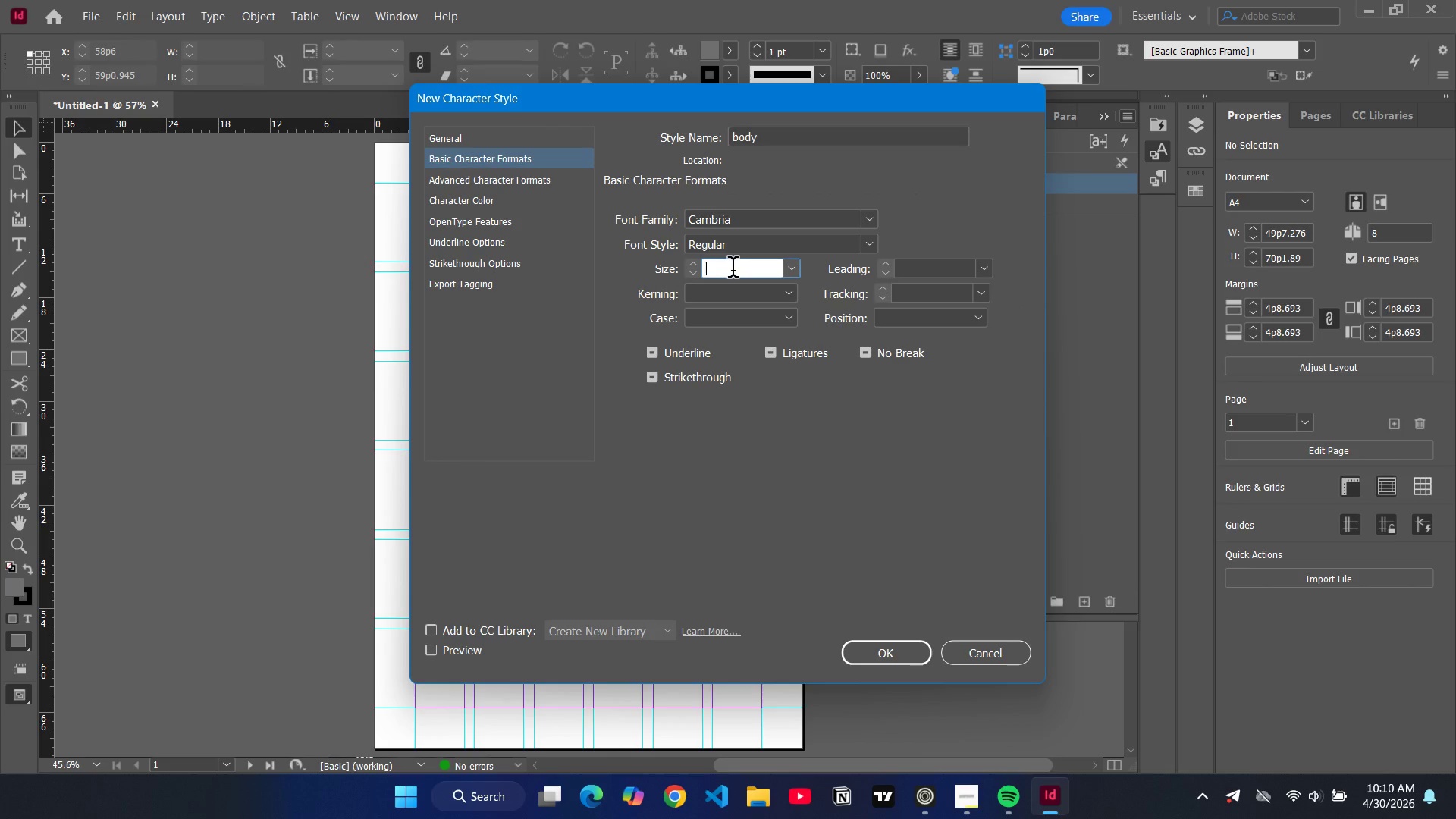 
type(11)
 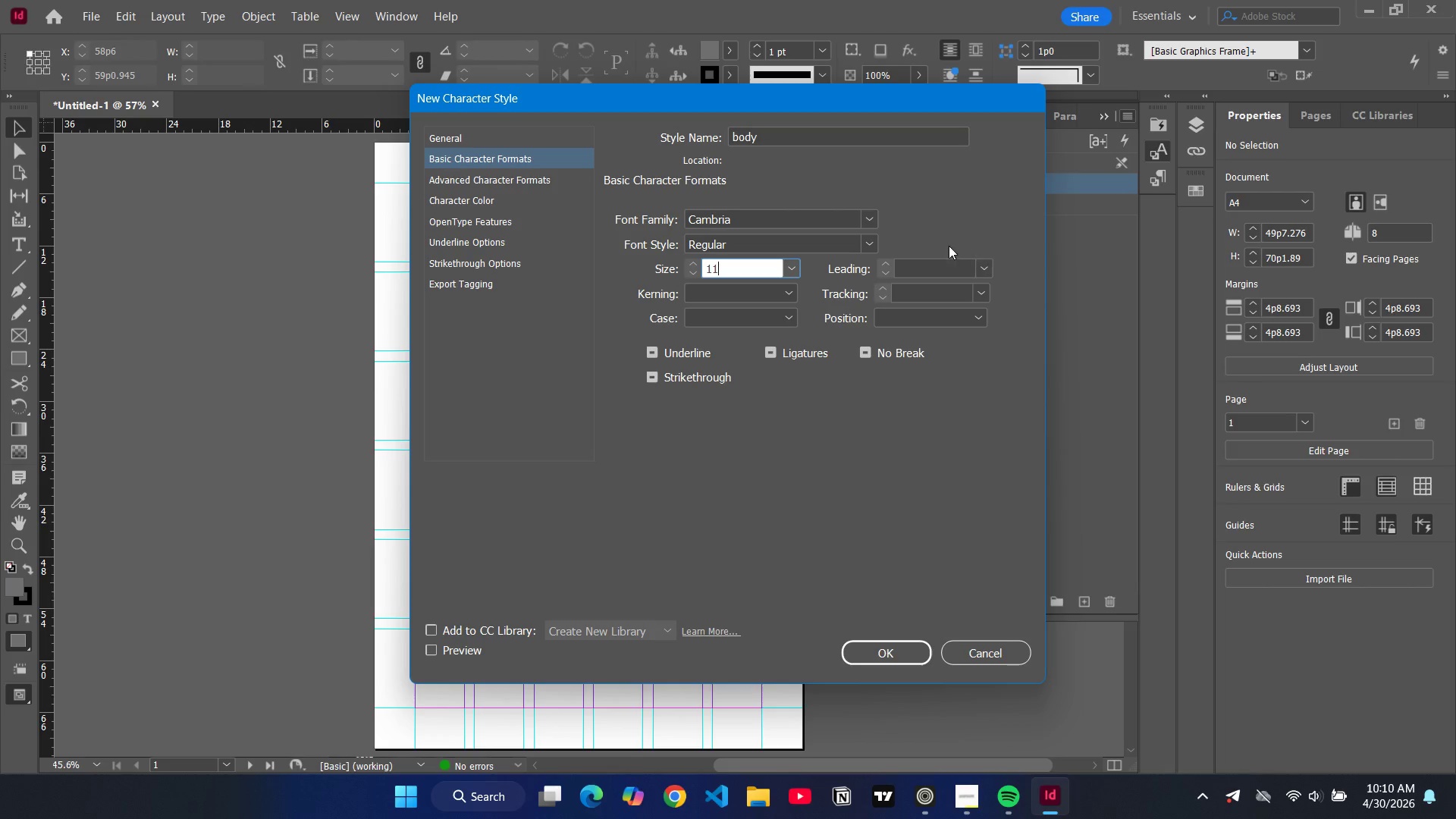 
double_click([920, 270])
 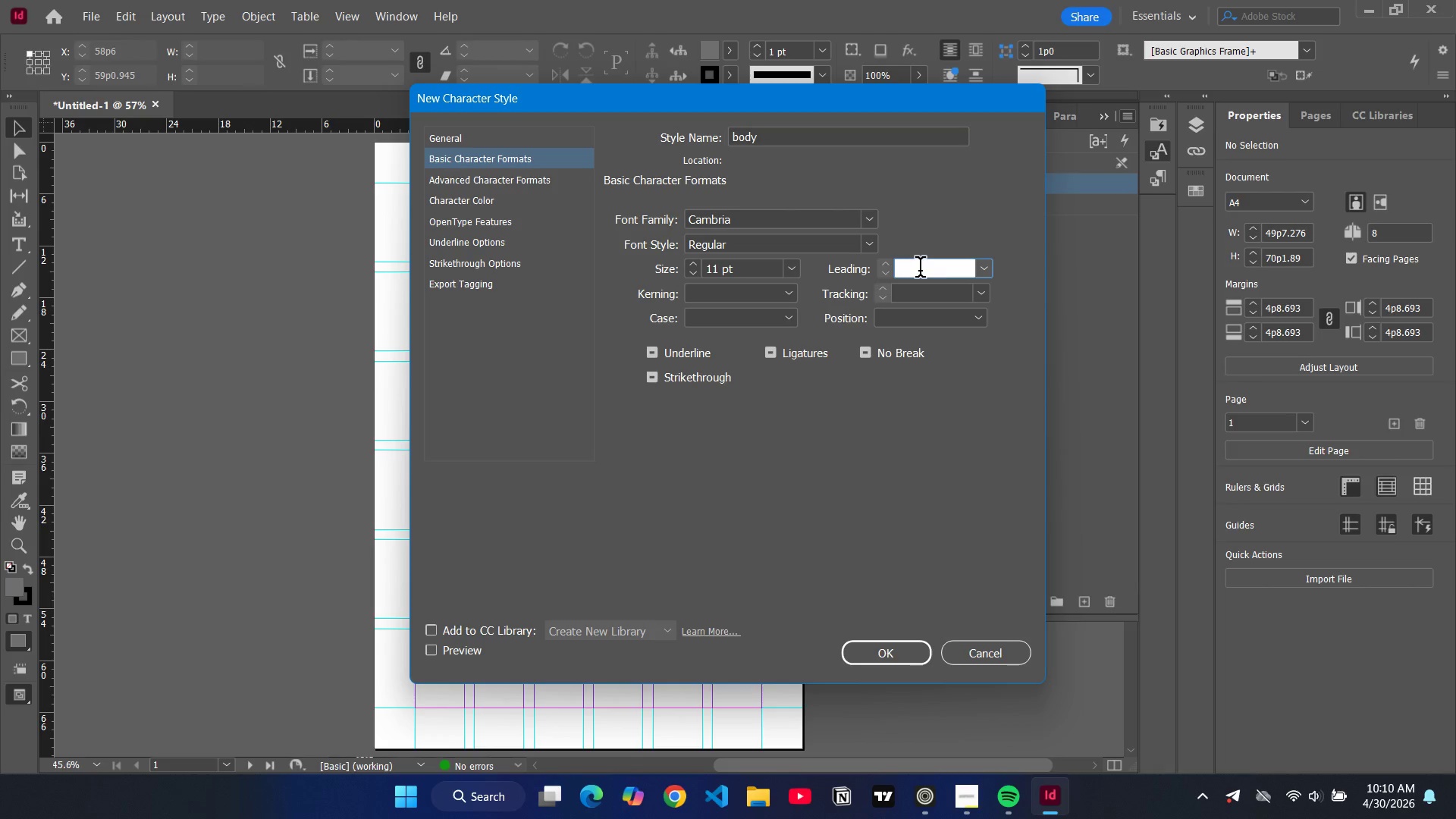 
type(12pt)
key(Backspace)
key(Backspace)
key(Backspace)
type(5pt)
 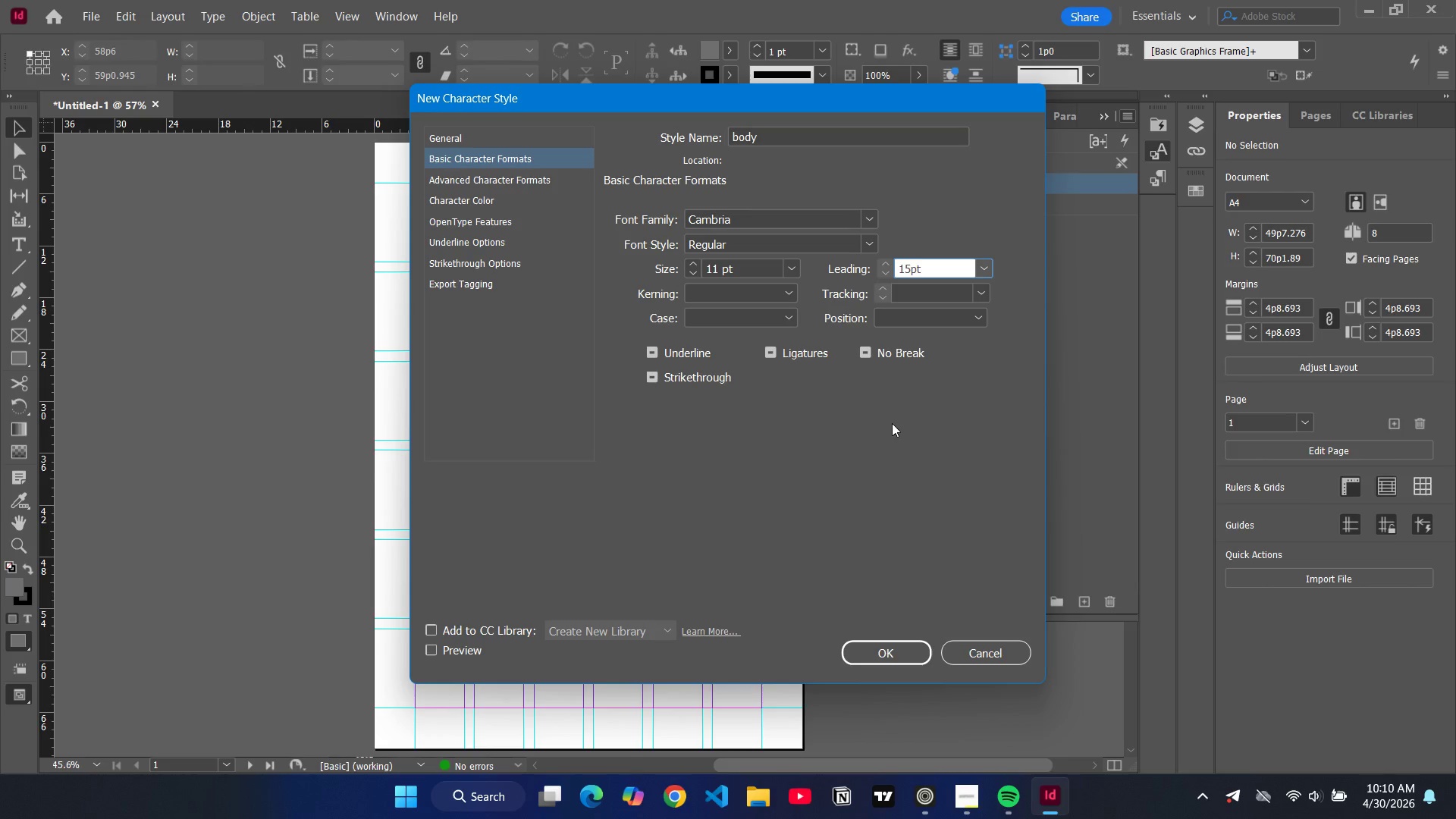 
left_click([887, 441])
 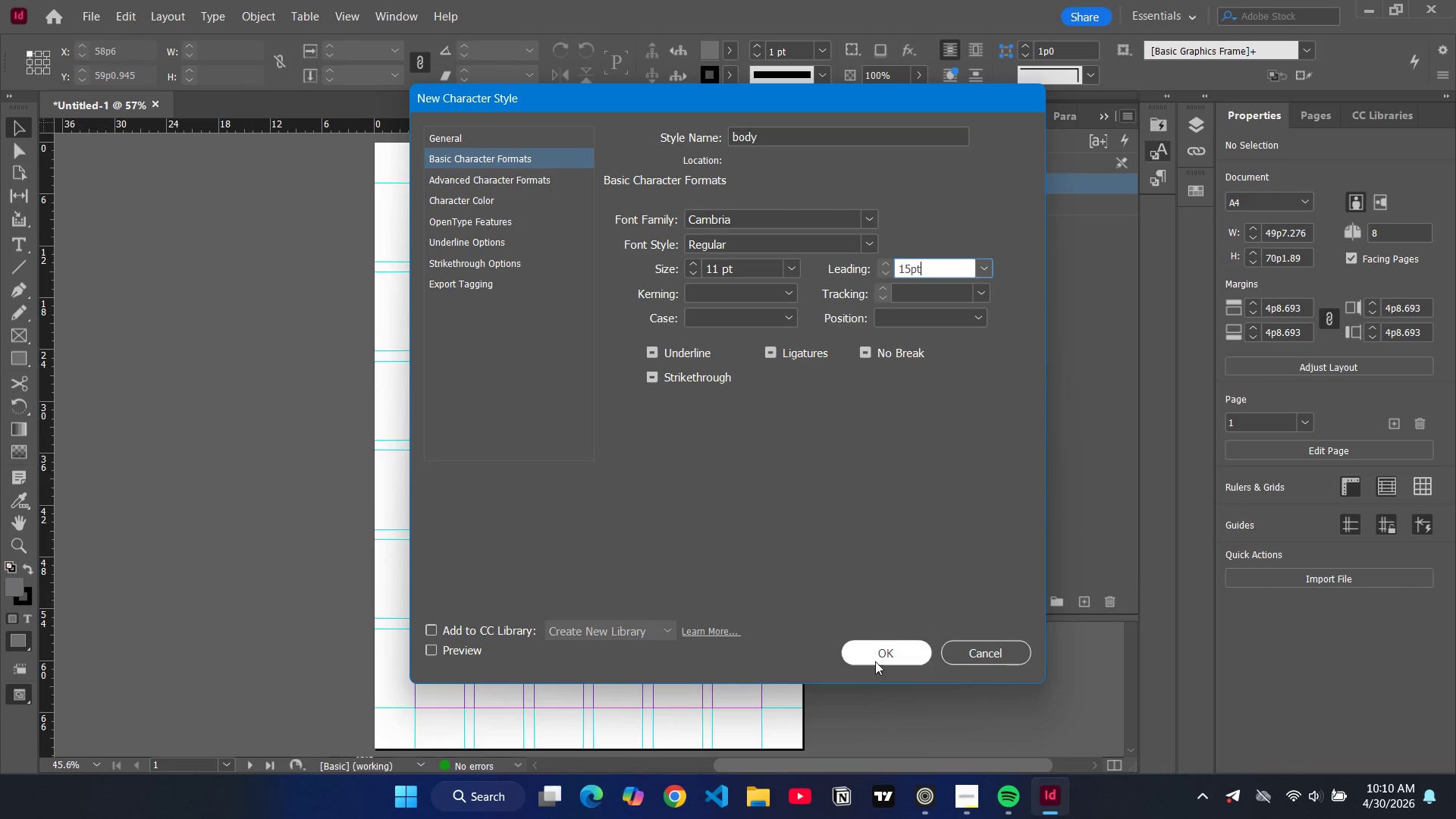 
left_click([876, 661])
 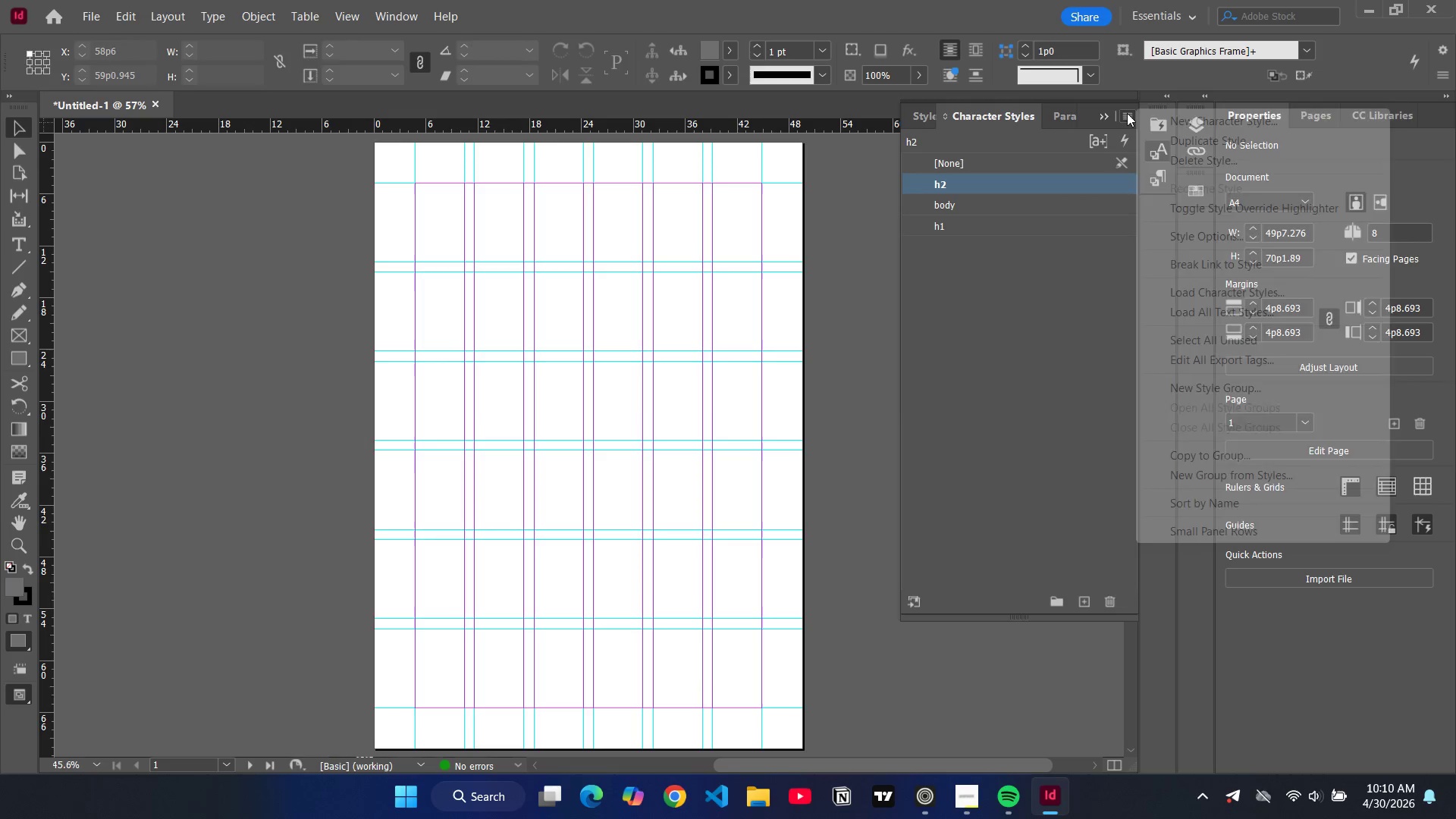 
double_click([1178, 124])
 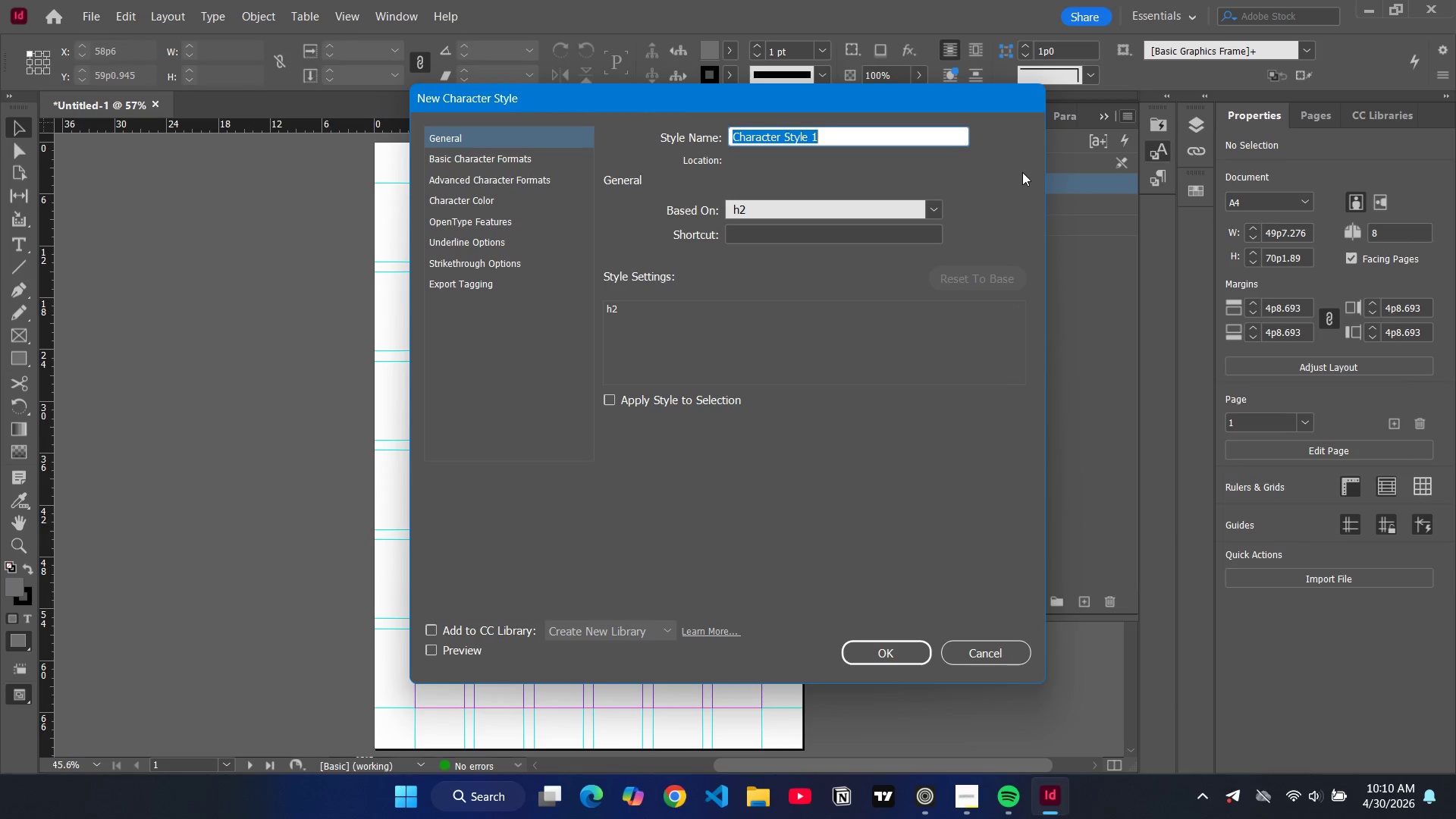 
type(label)
 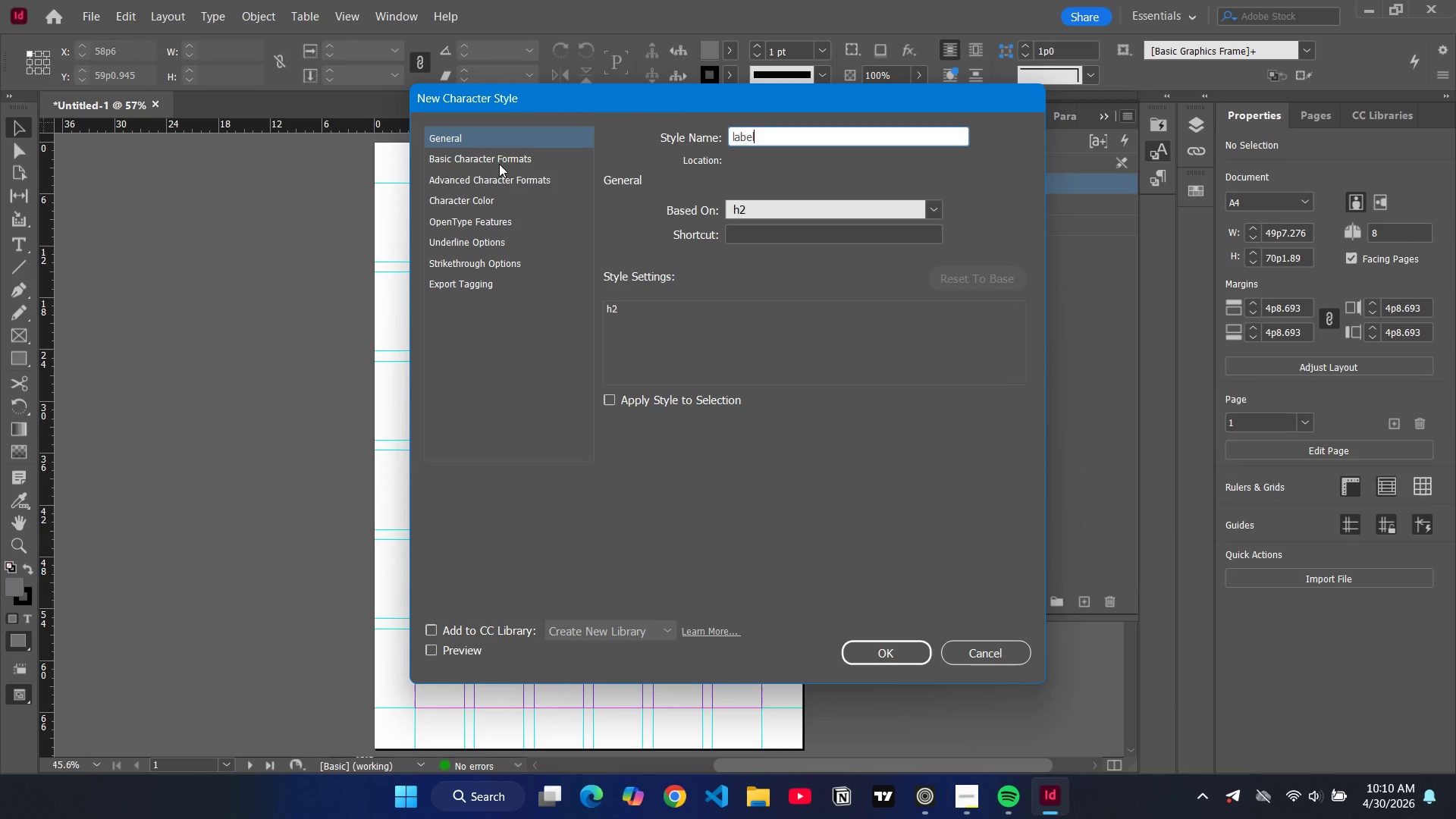 
left_click([499, 164])
 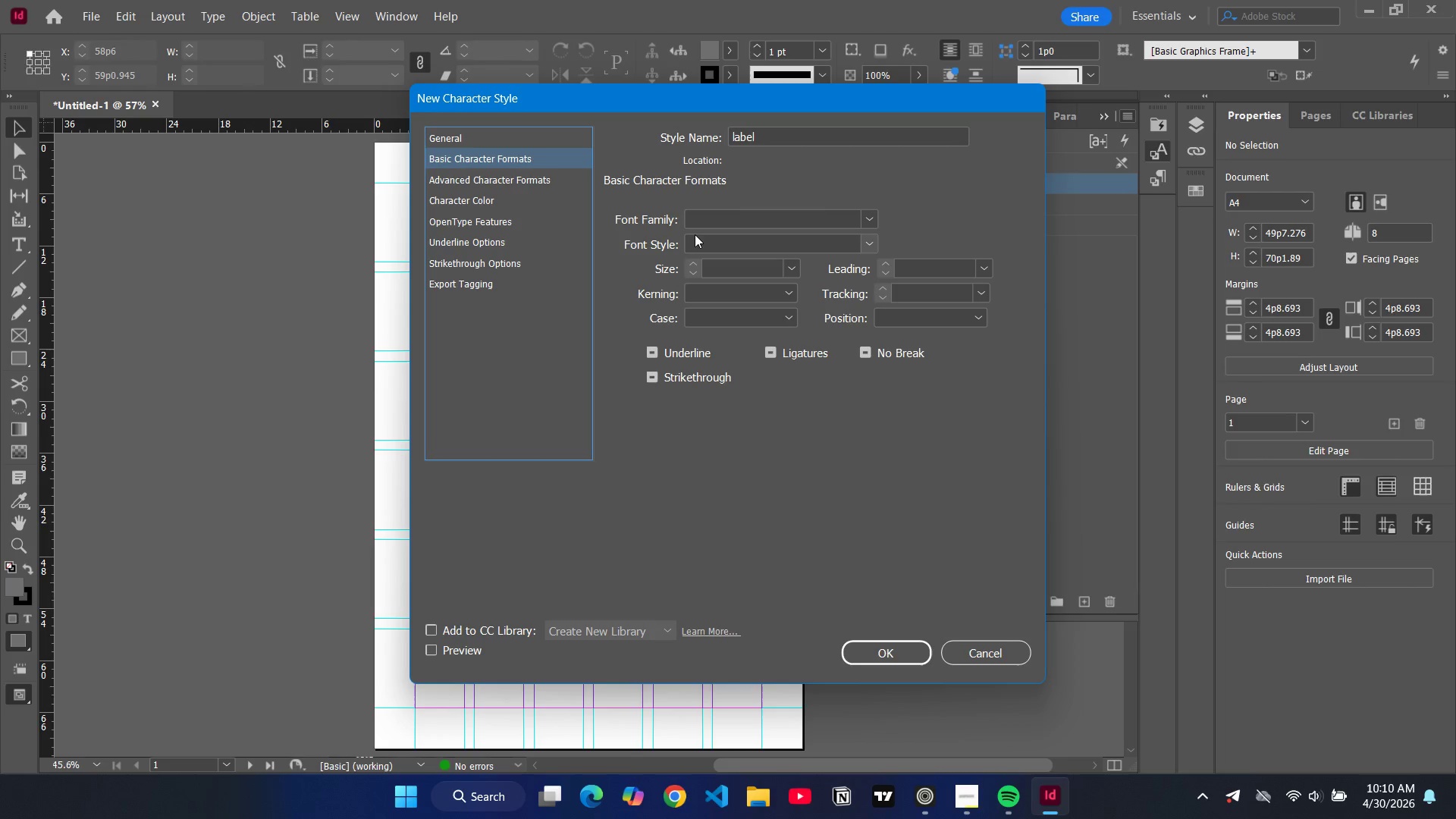 
double_click([695, 223])
 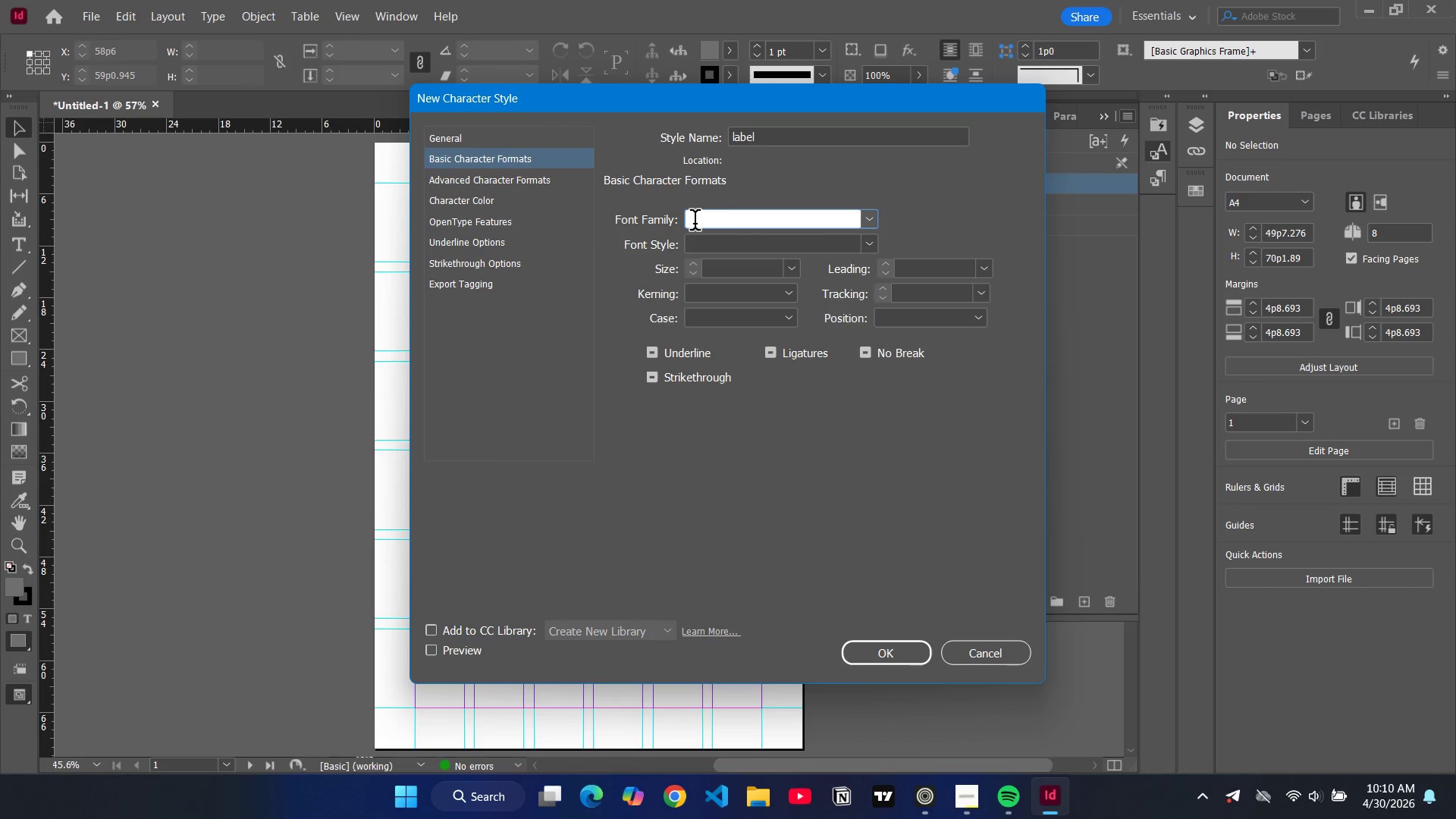 
type(montserr)
 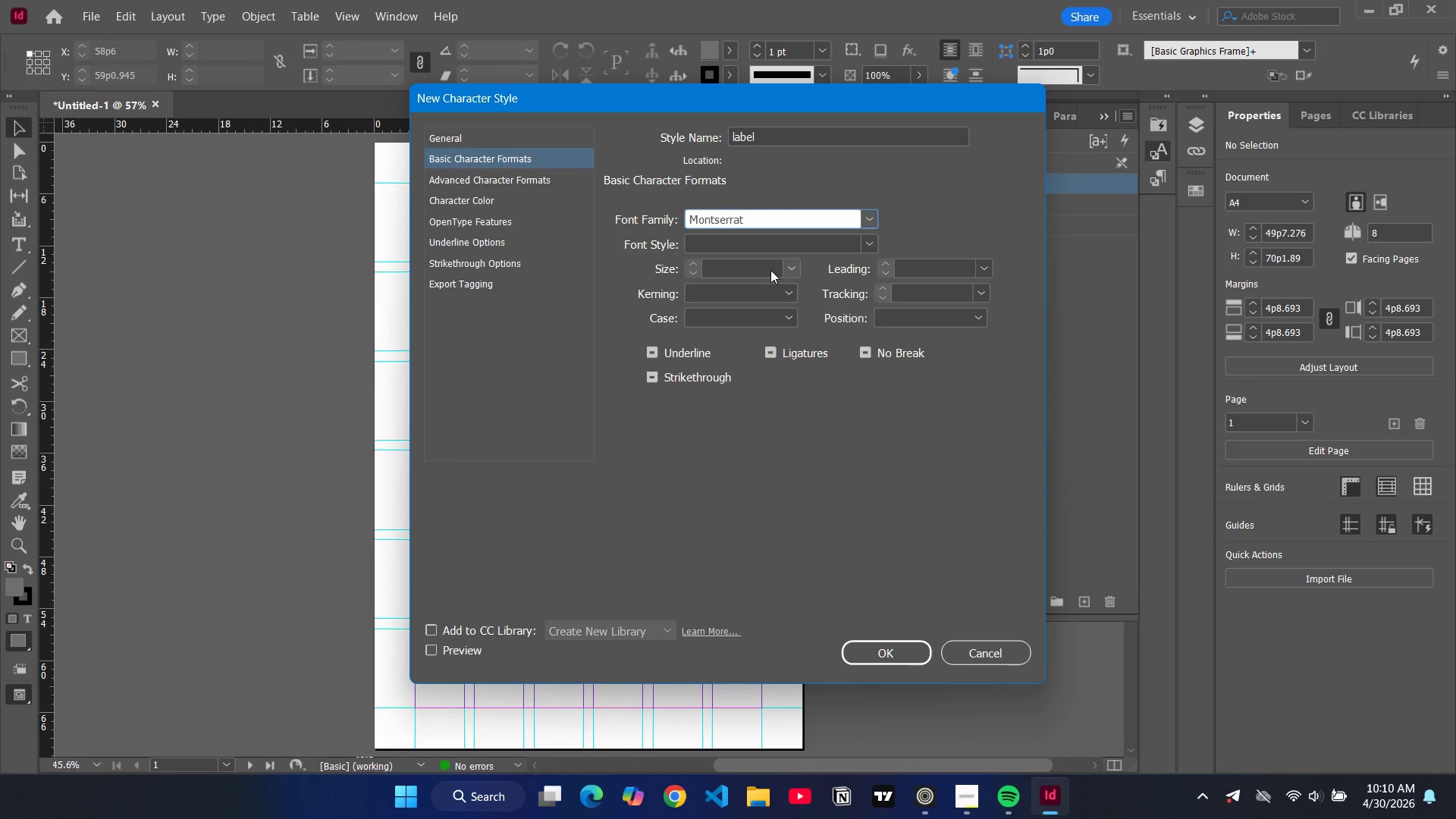 
double_click([730, 262])
 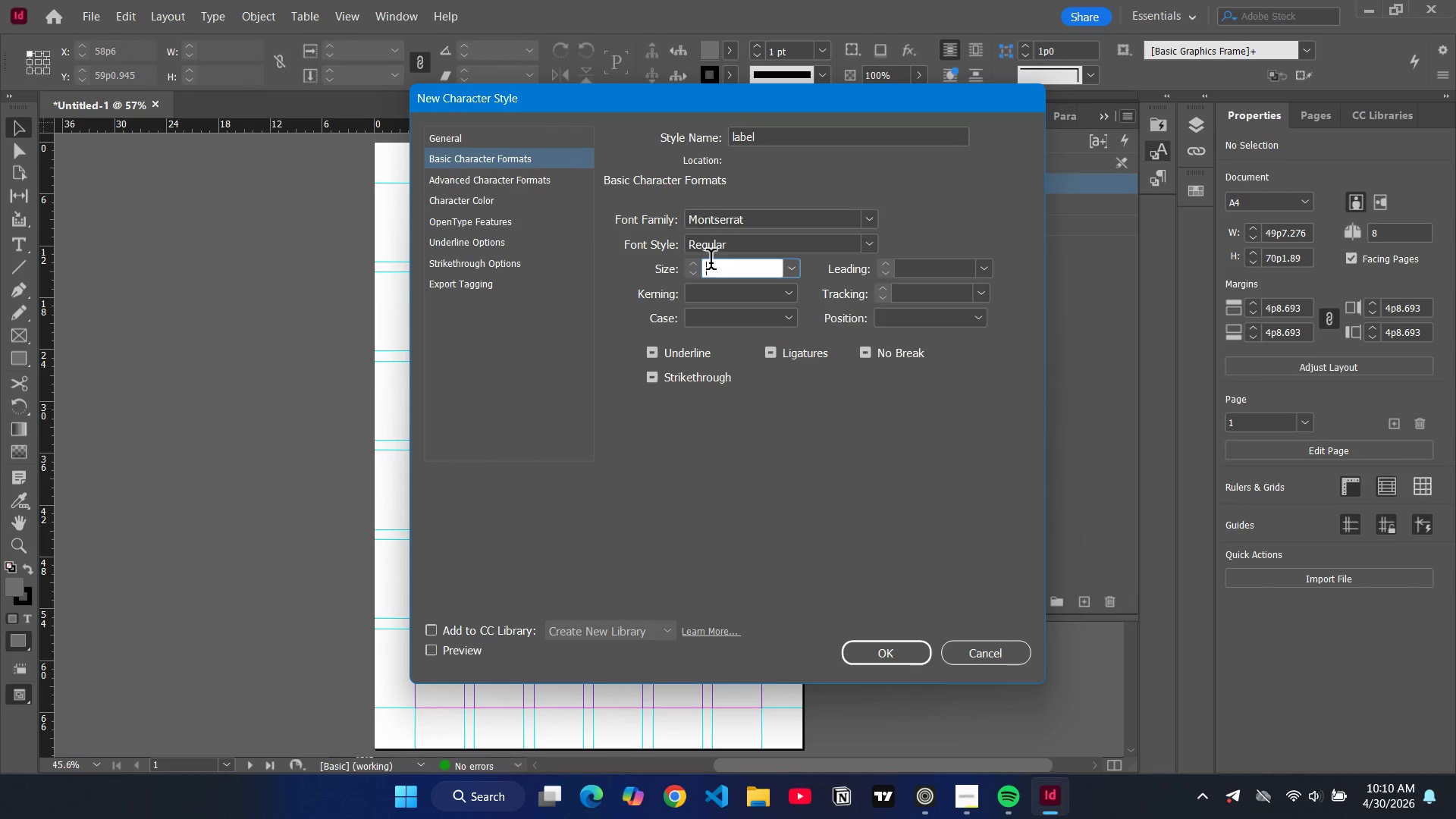 
key(8)
 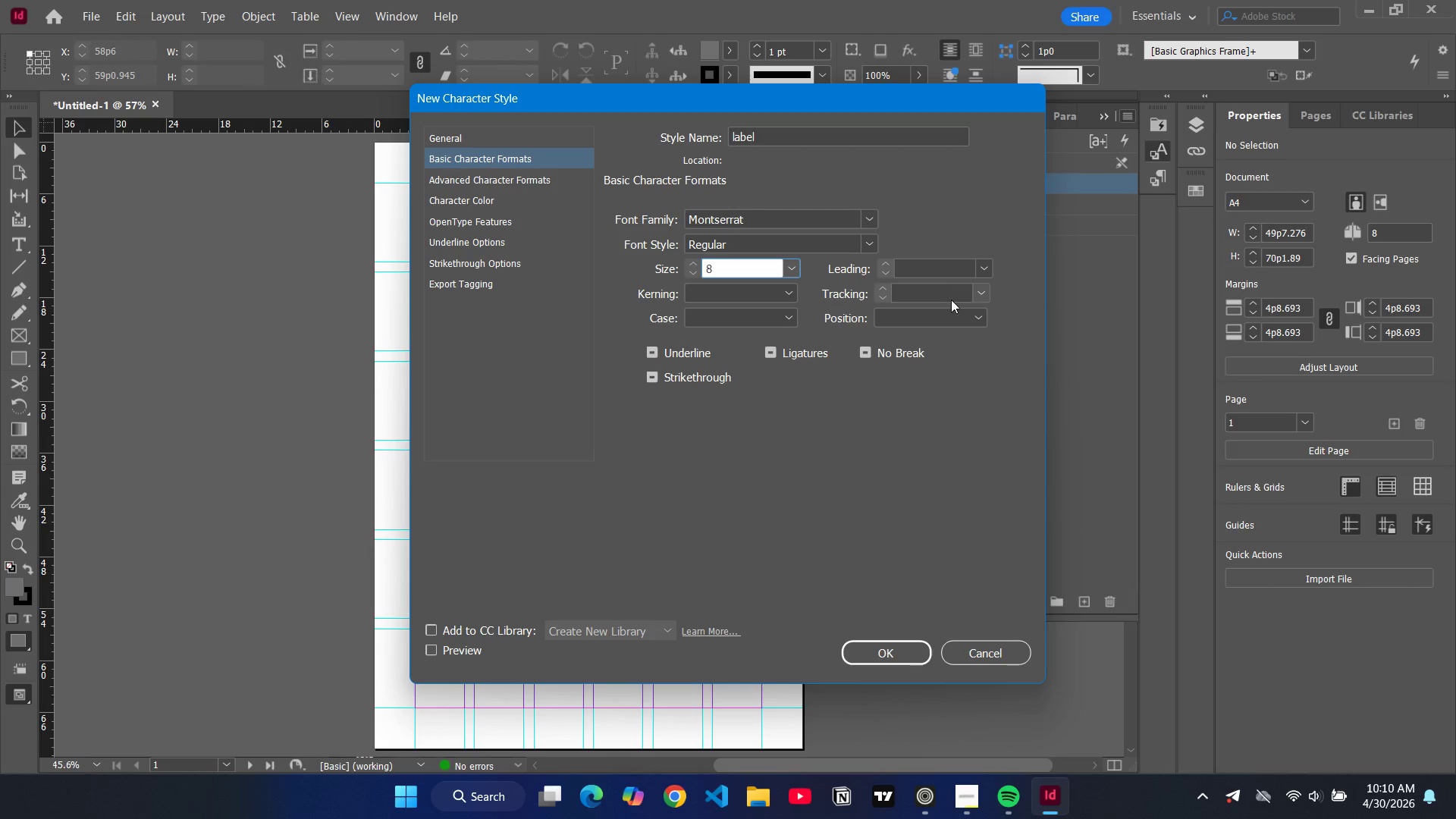 
double_click([946, 290])
 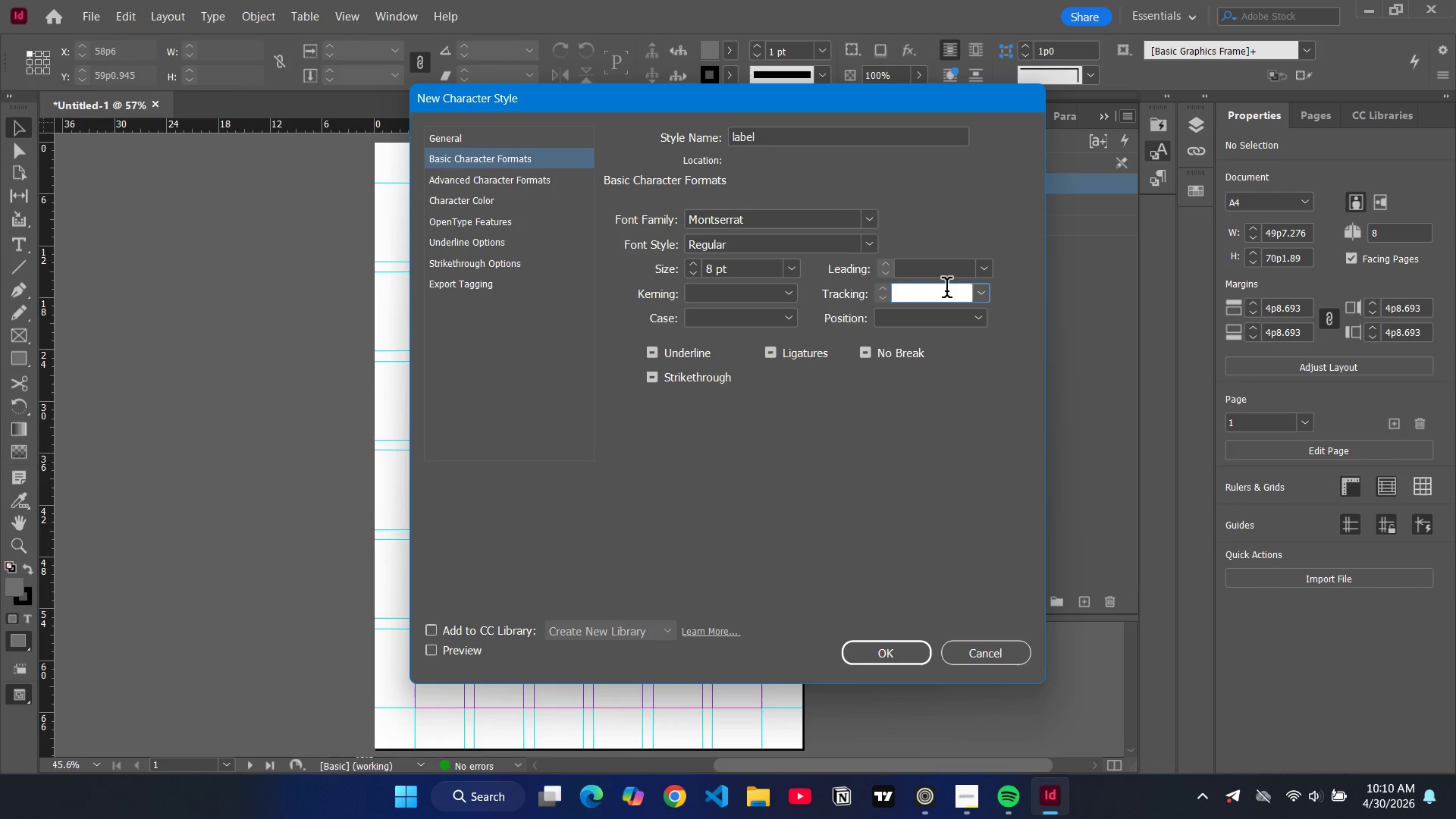 
type(100)
 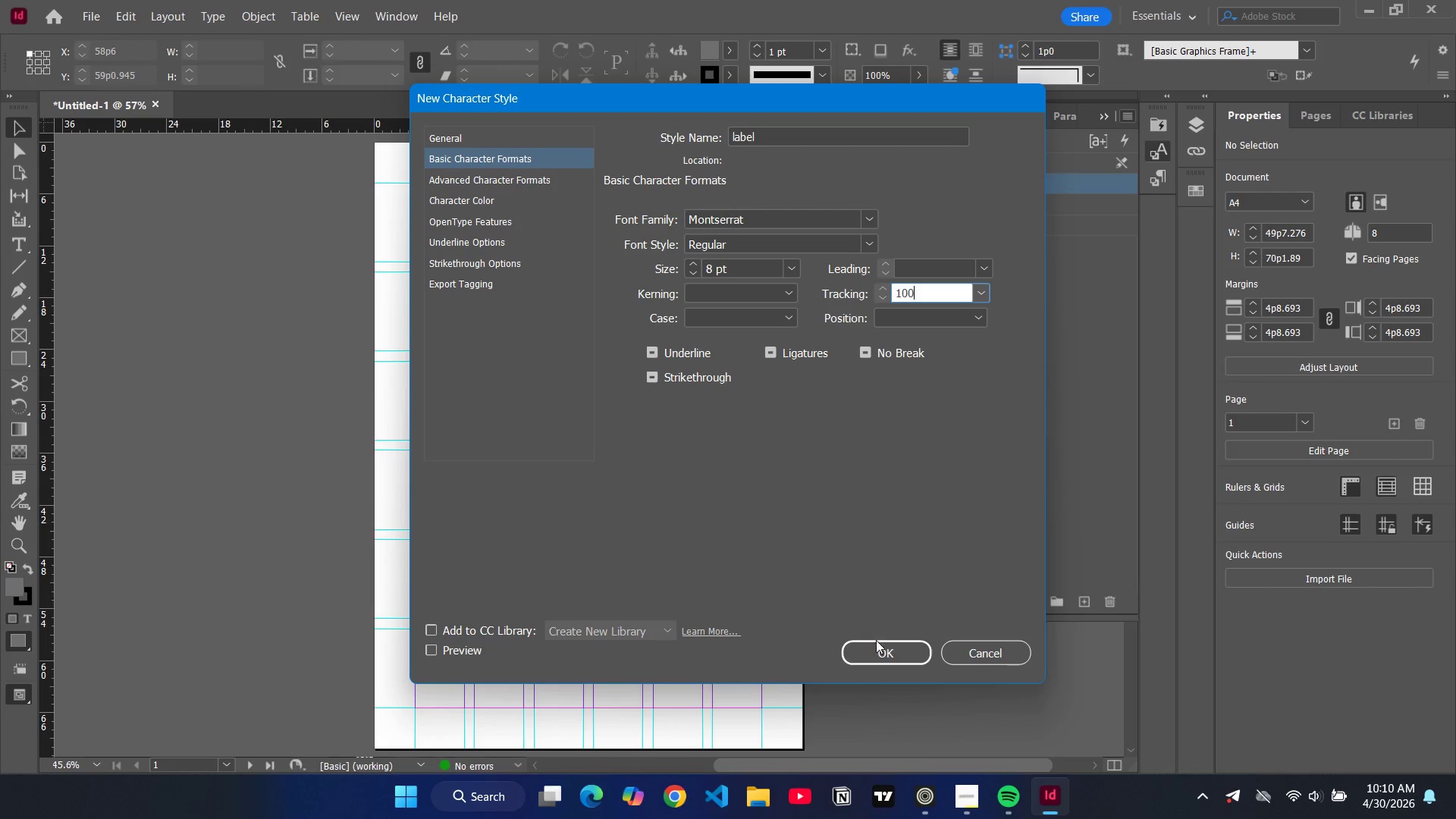 
left_click([876, 648])
 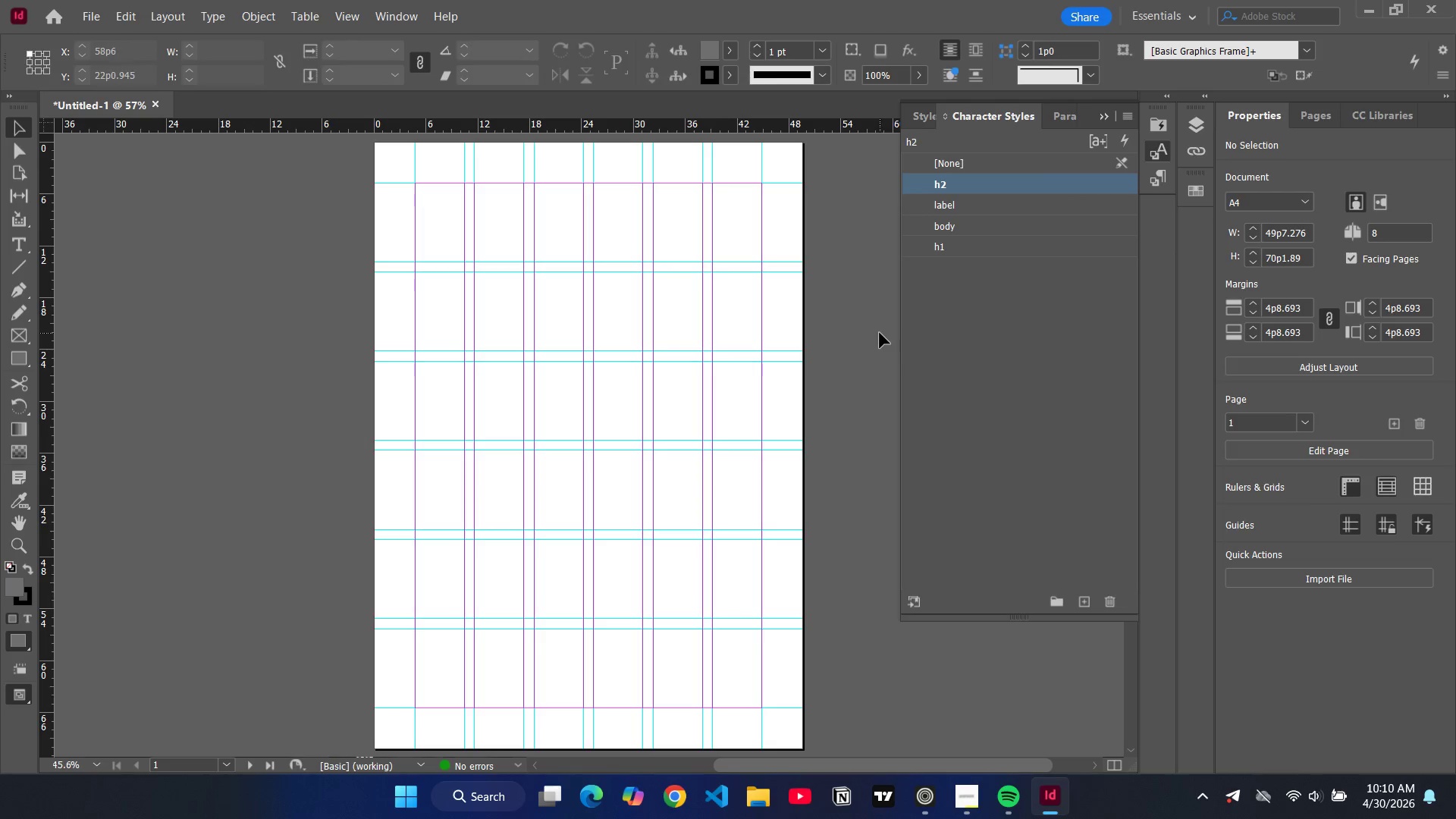 
left_click([846, 317])
 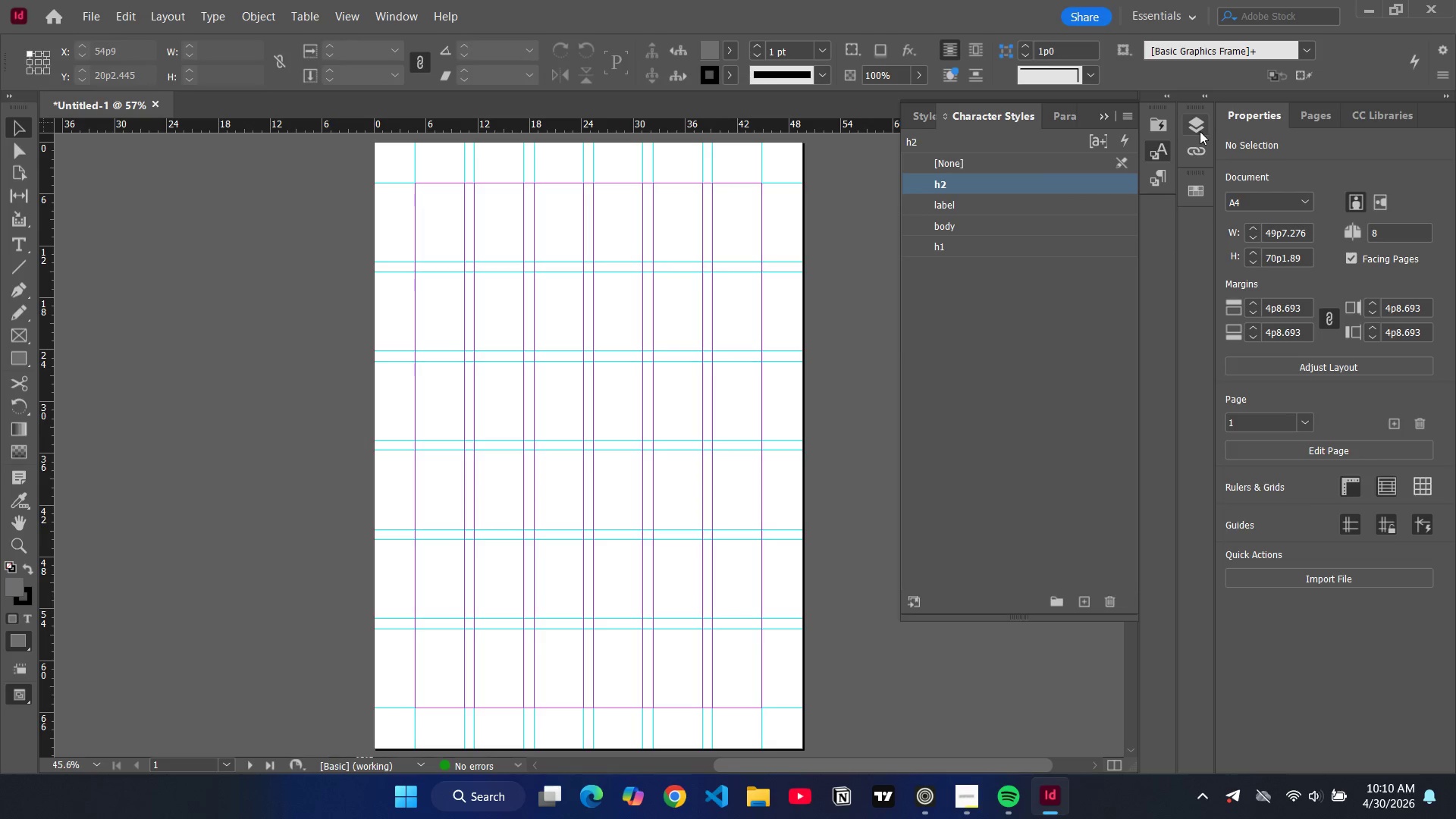 
left_click([1203, 120])
 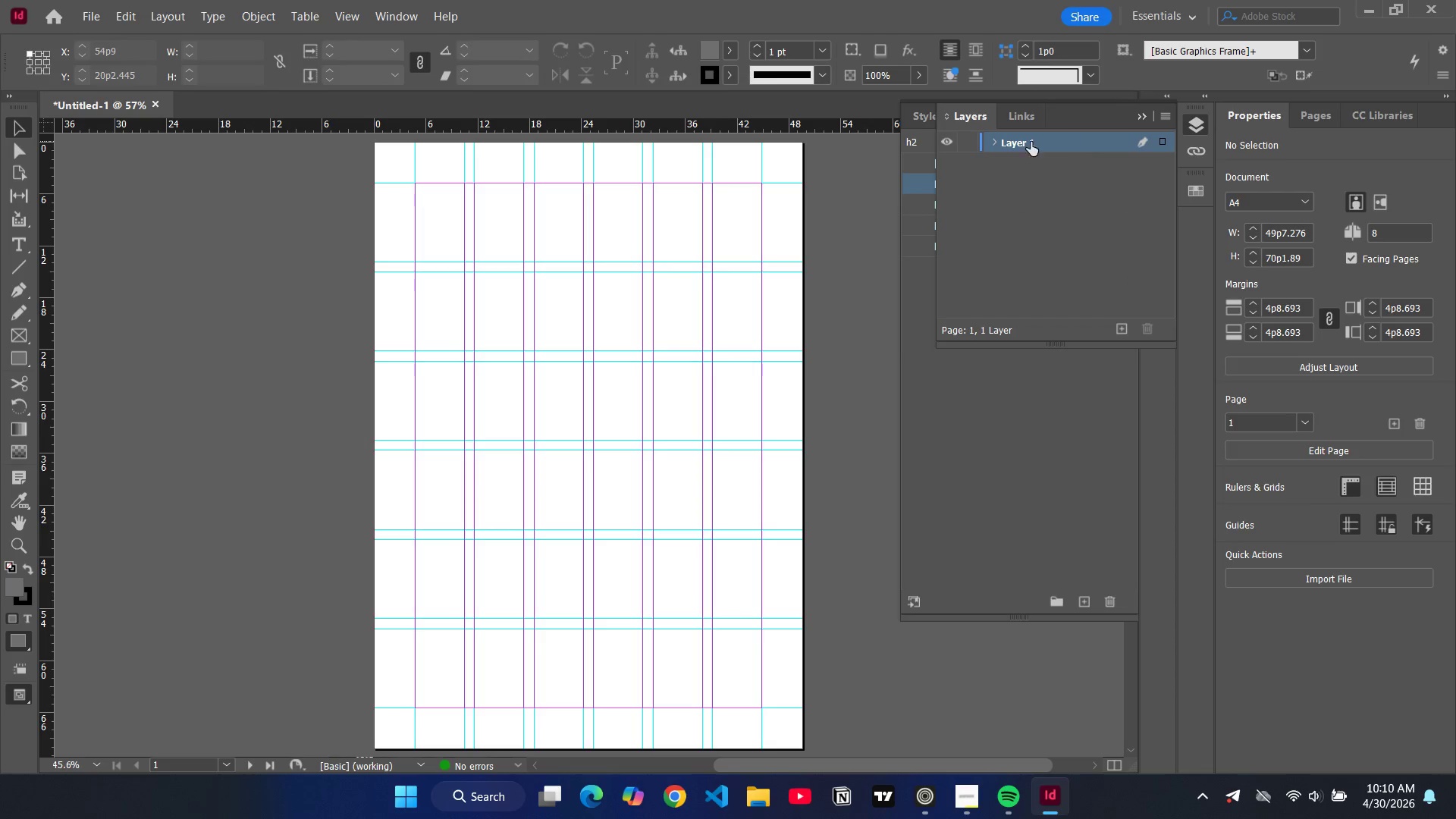 
left_click([1019, 141])
 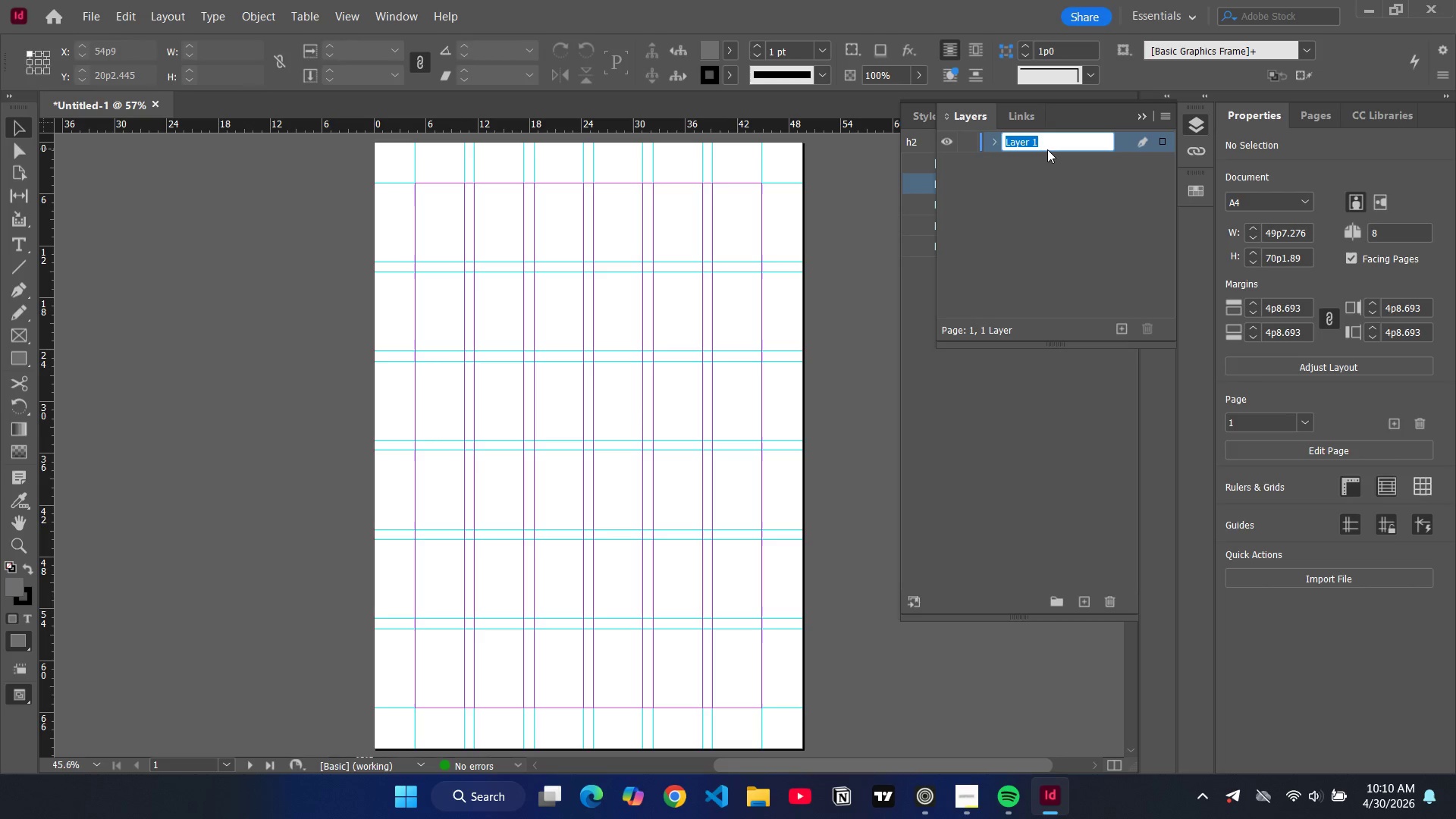 
type(Background)
 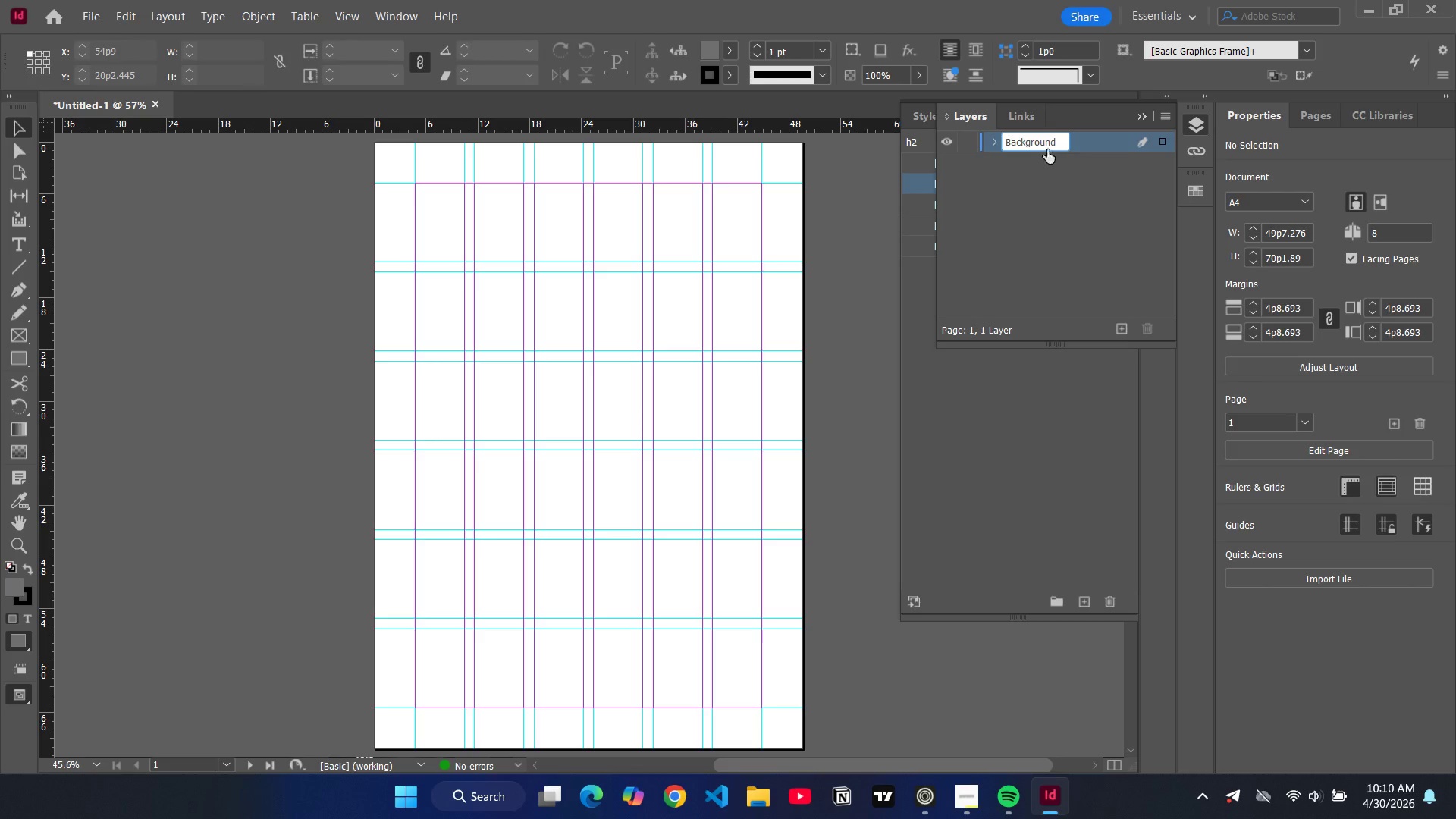 
key(Enter)
 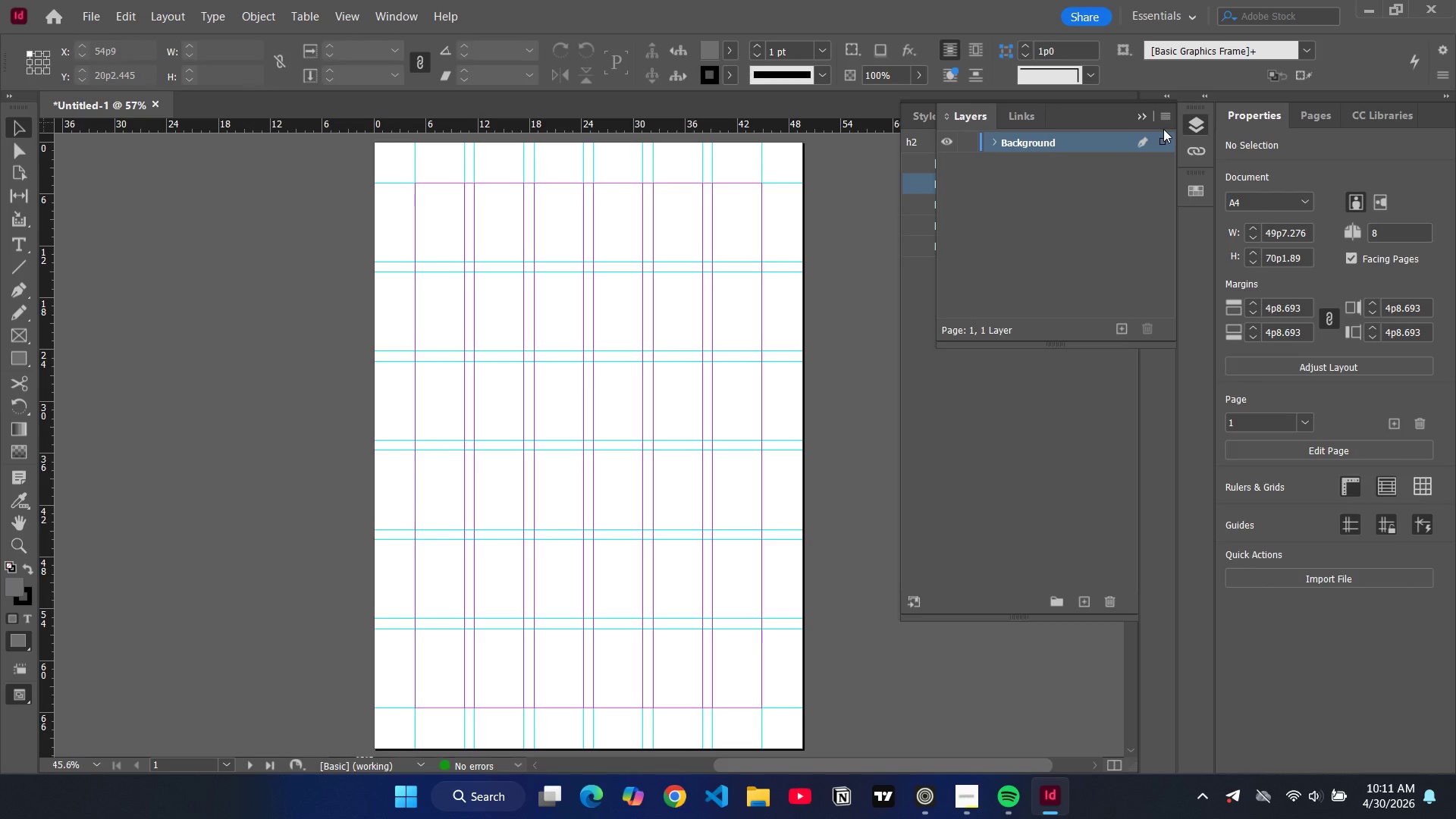 
wait(22.19)
 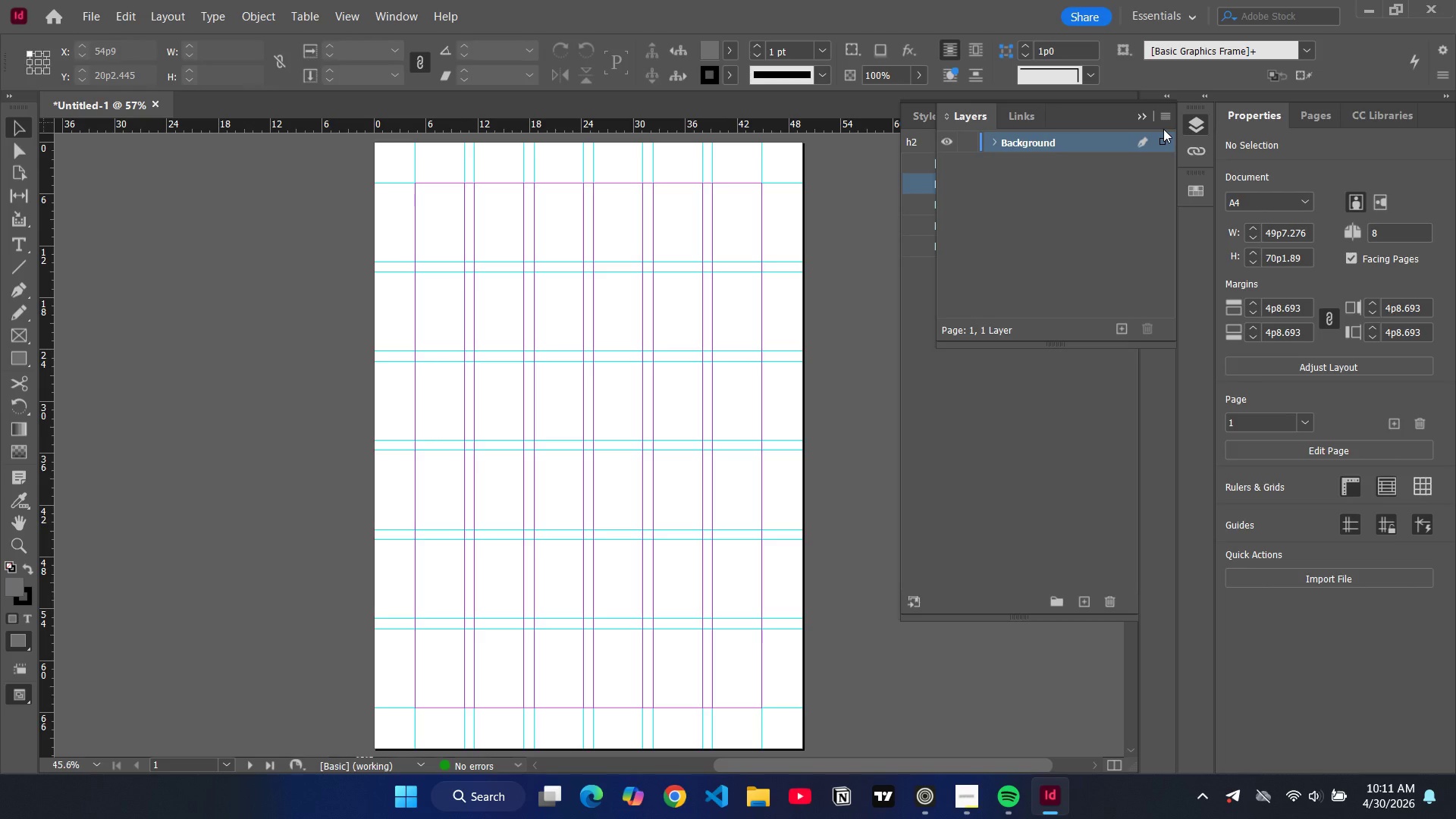 
double_click([1165, 116])
 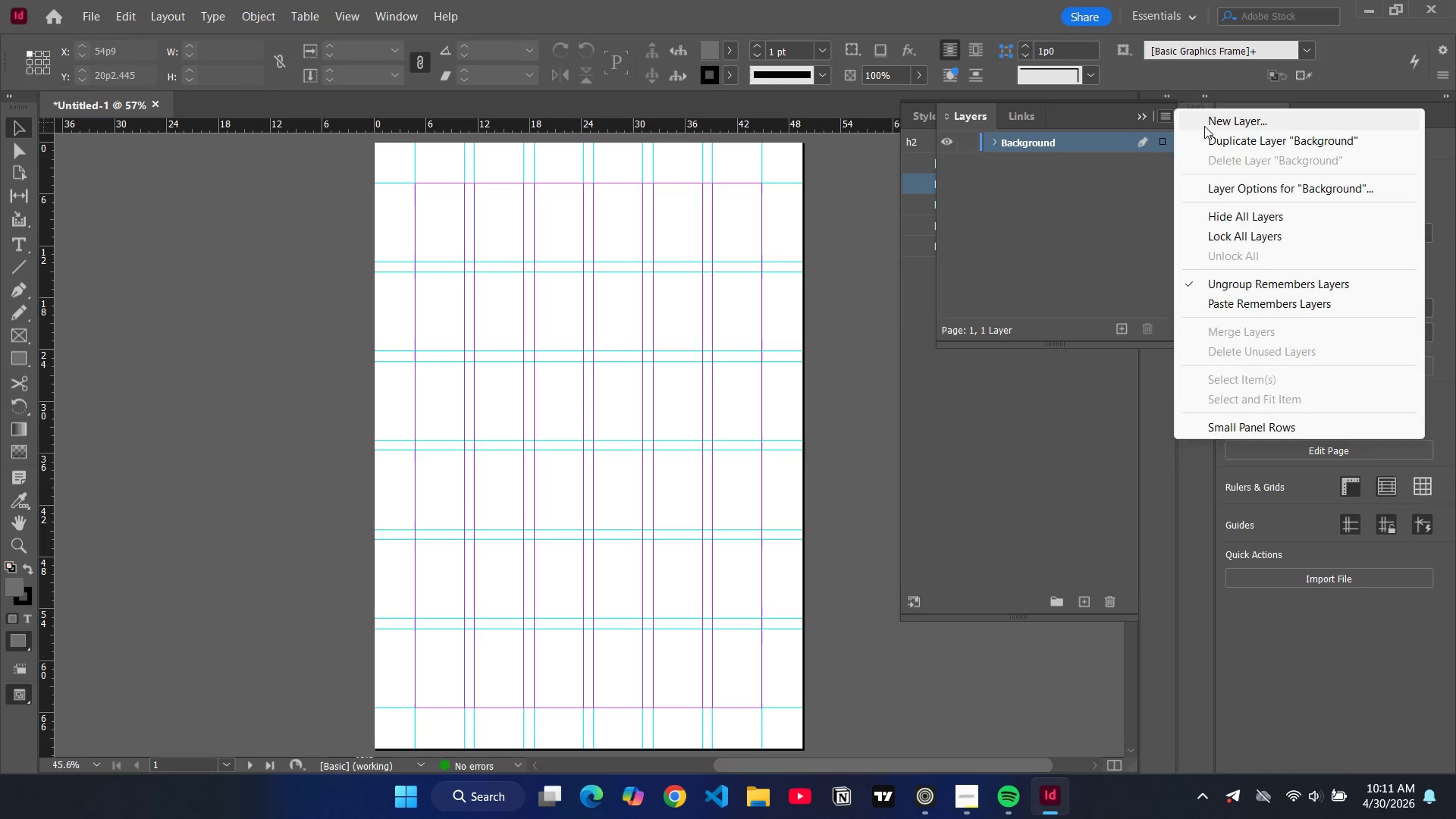 
left_click([1204, 126])
 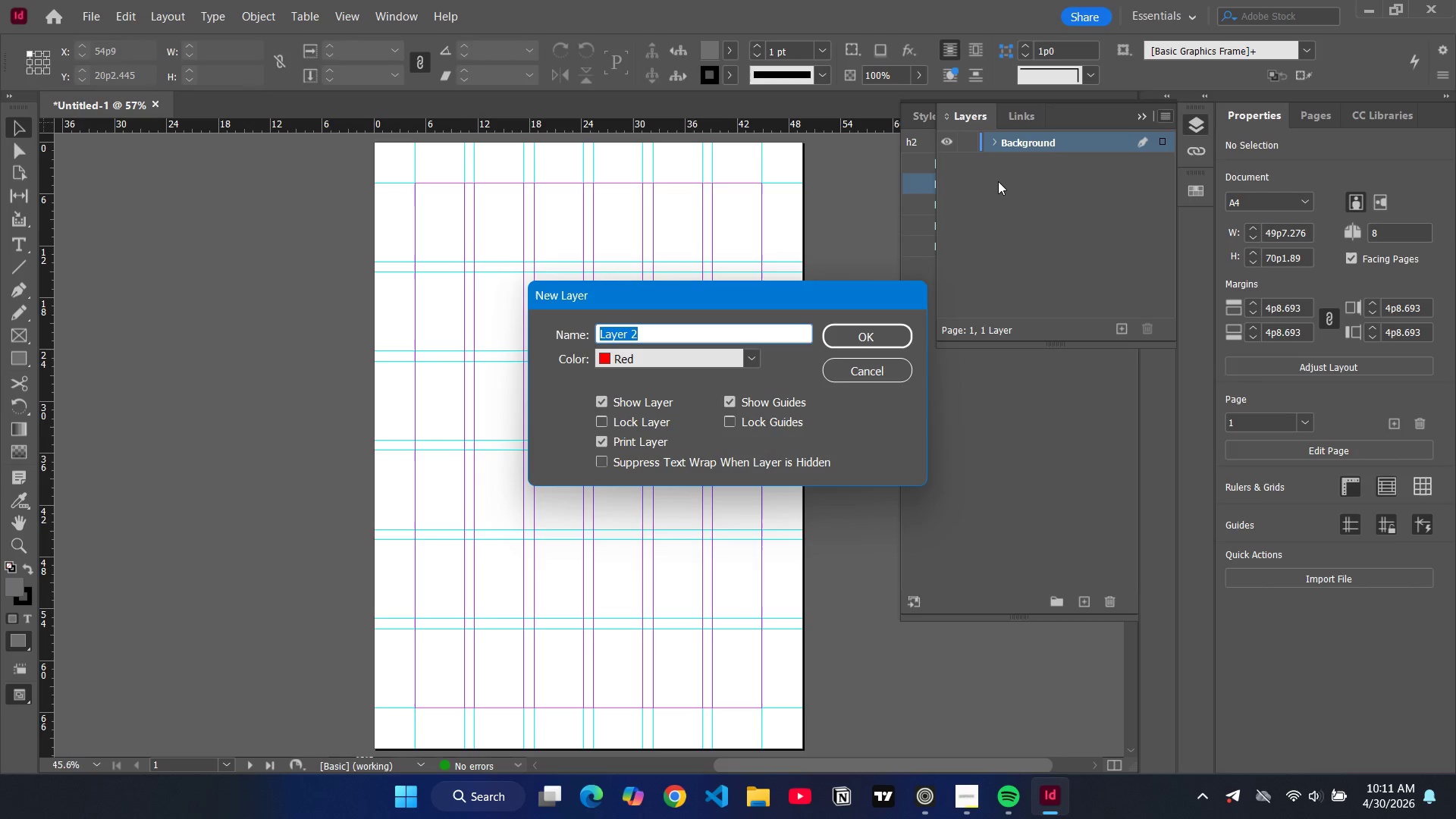 
type(Frid ang)
key(Backspace)
type(Grif )
key(Backspace)
key(Backspace)
type(d an )
key(Backspace)
type(d guidelines)
 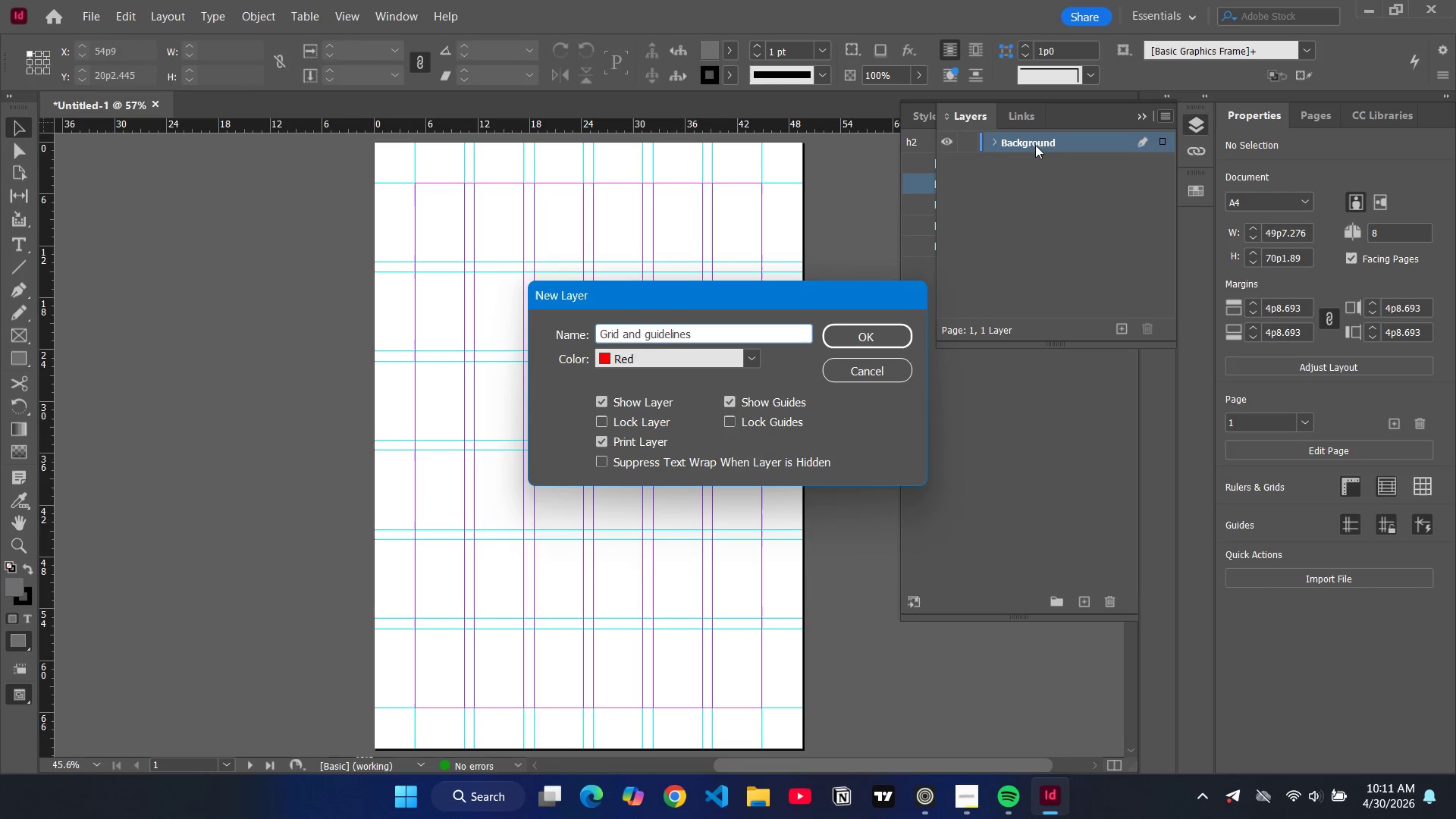 
left_click([858, 346])
 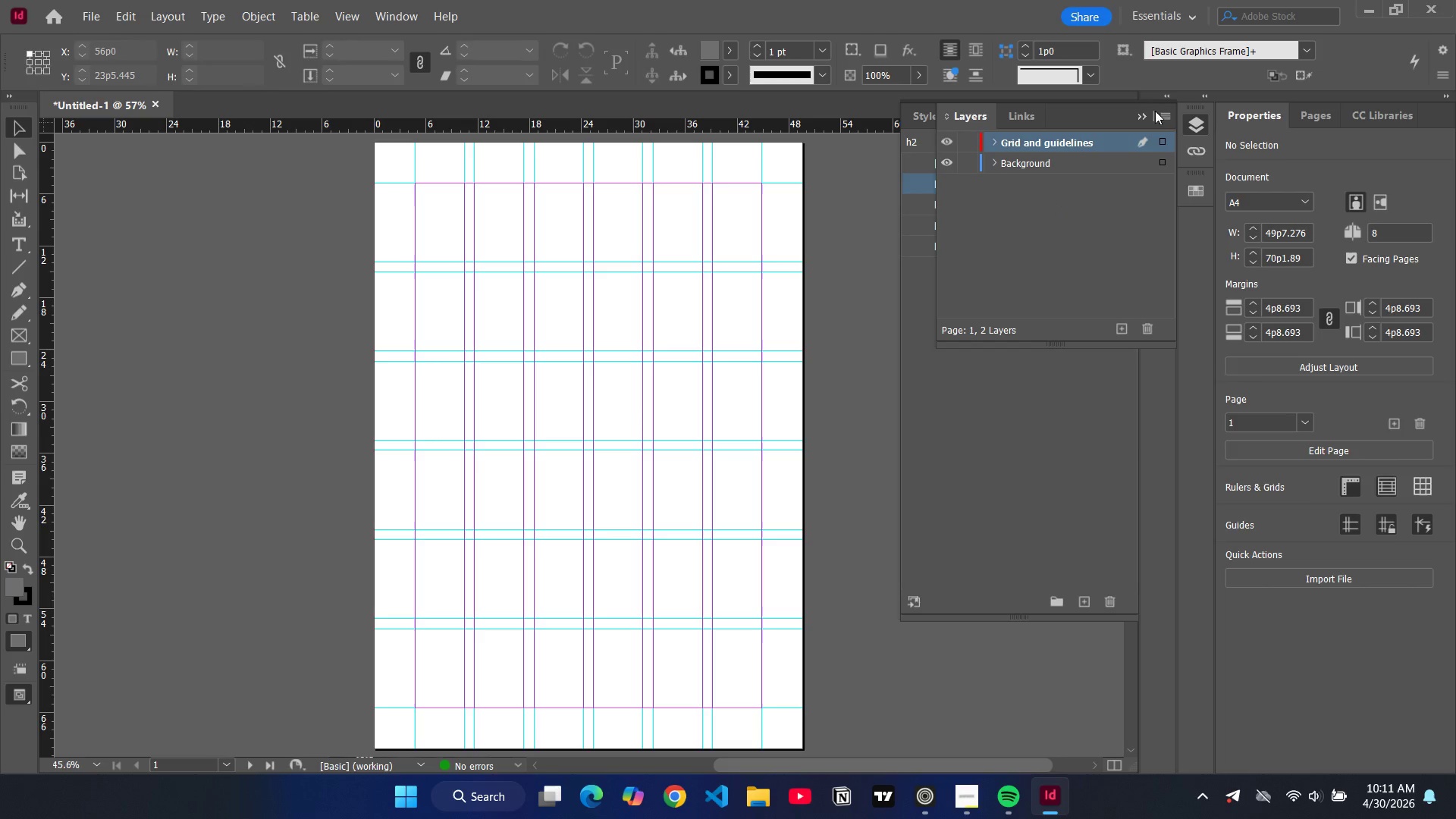 
left_click([1163, 114])
 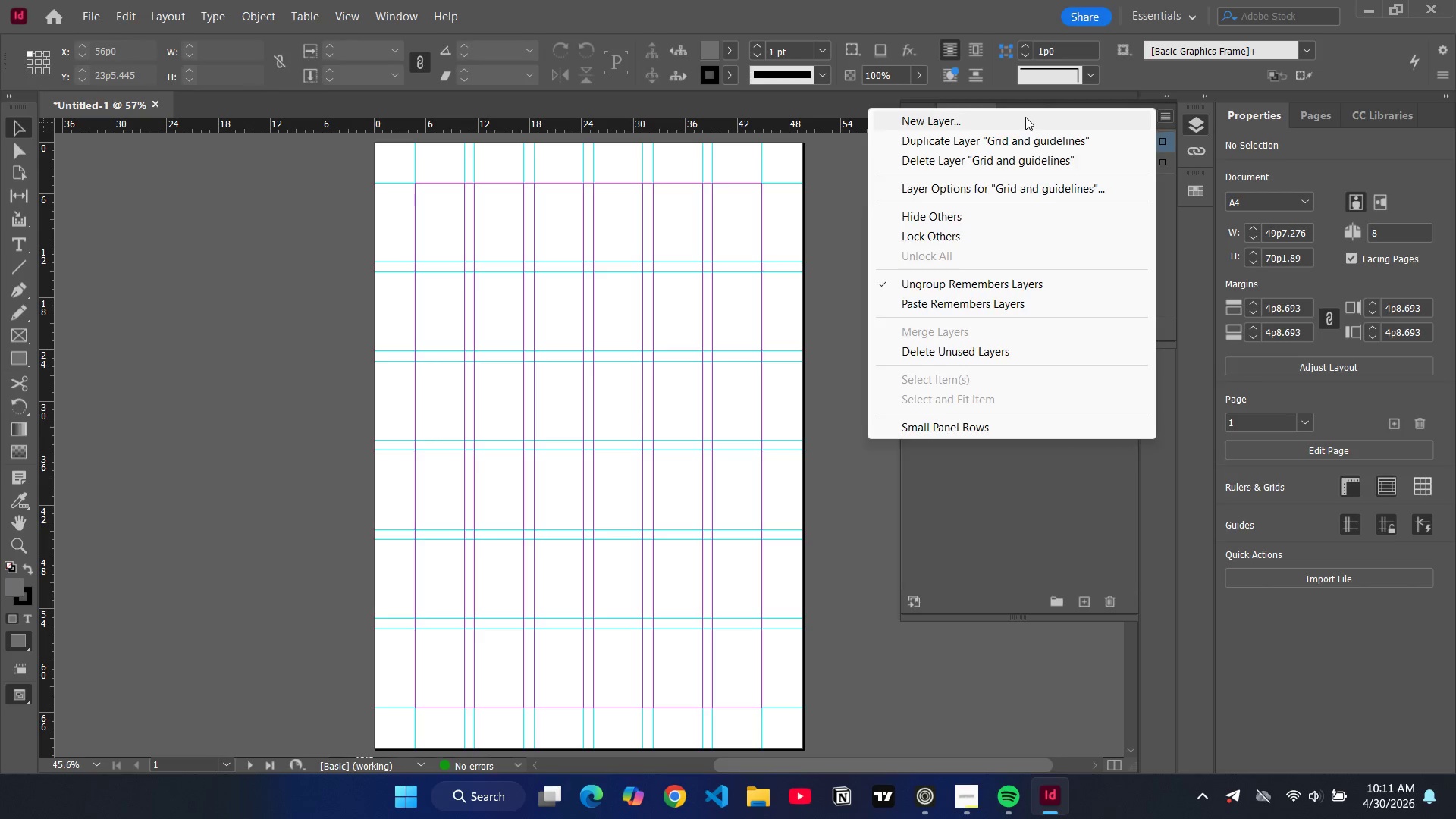 
left_click([1025, 117])
 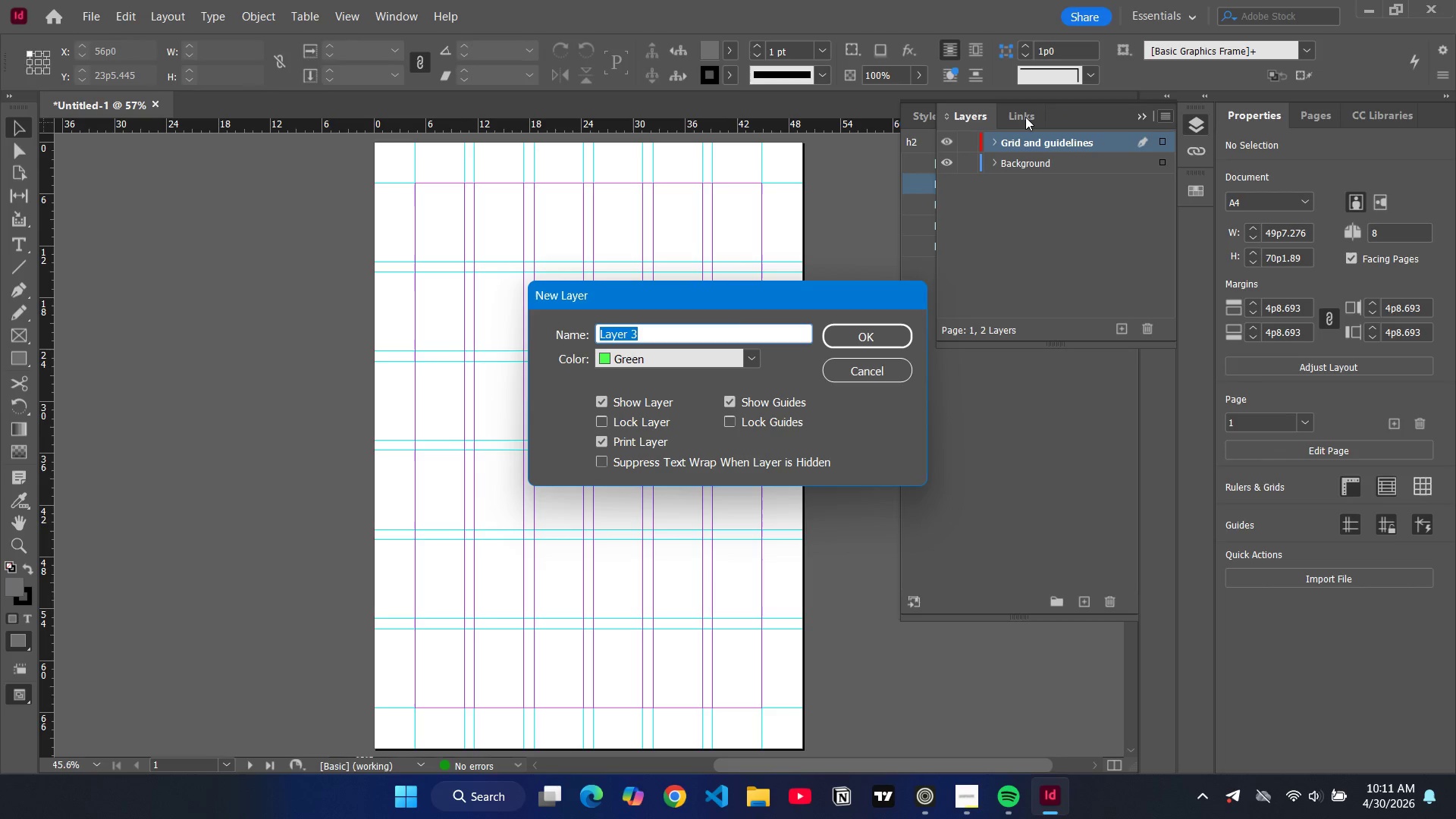 
type(Graphis)
key(Backspace)
type(cs)
 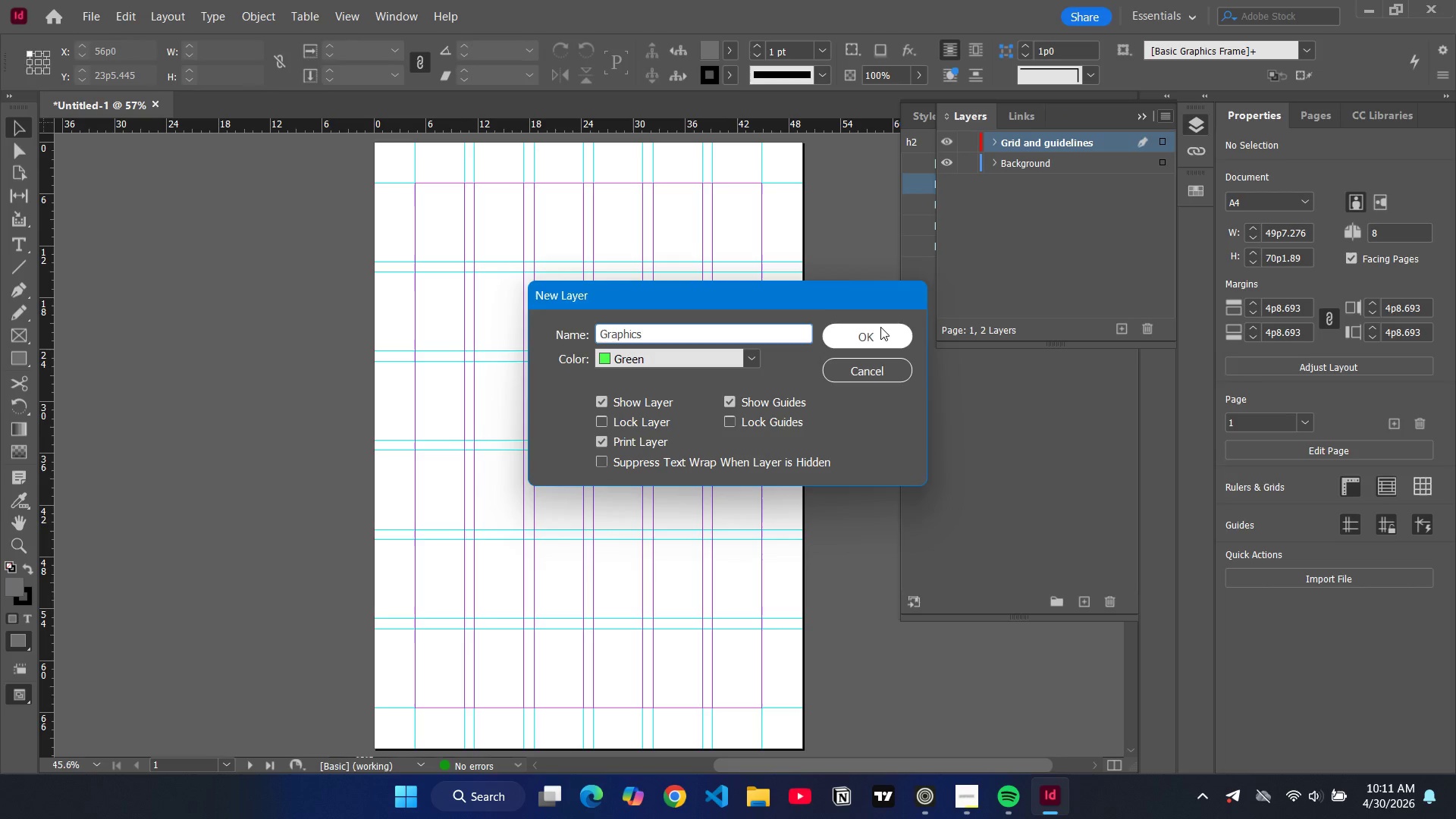 
left_click([880, 327])
 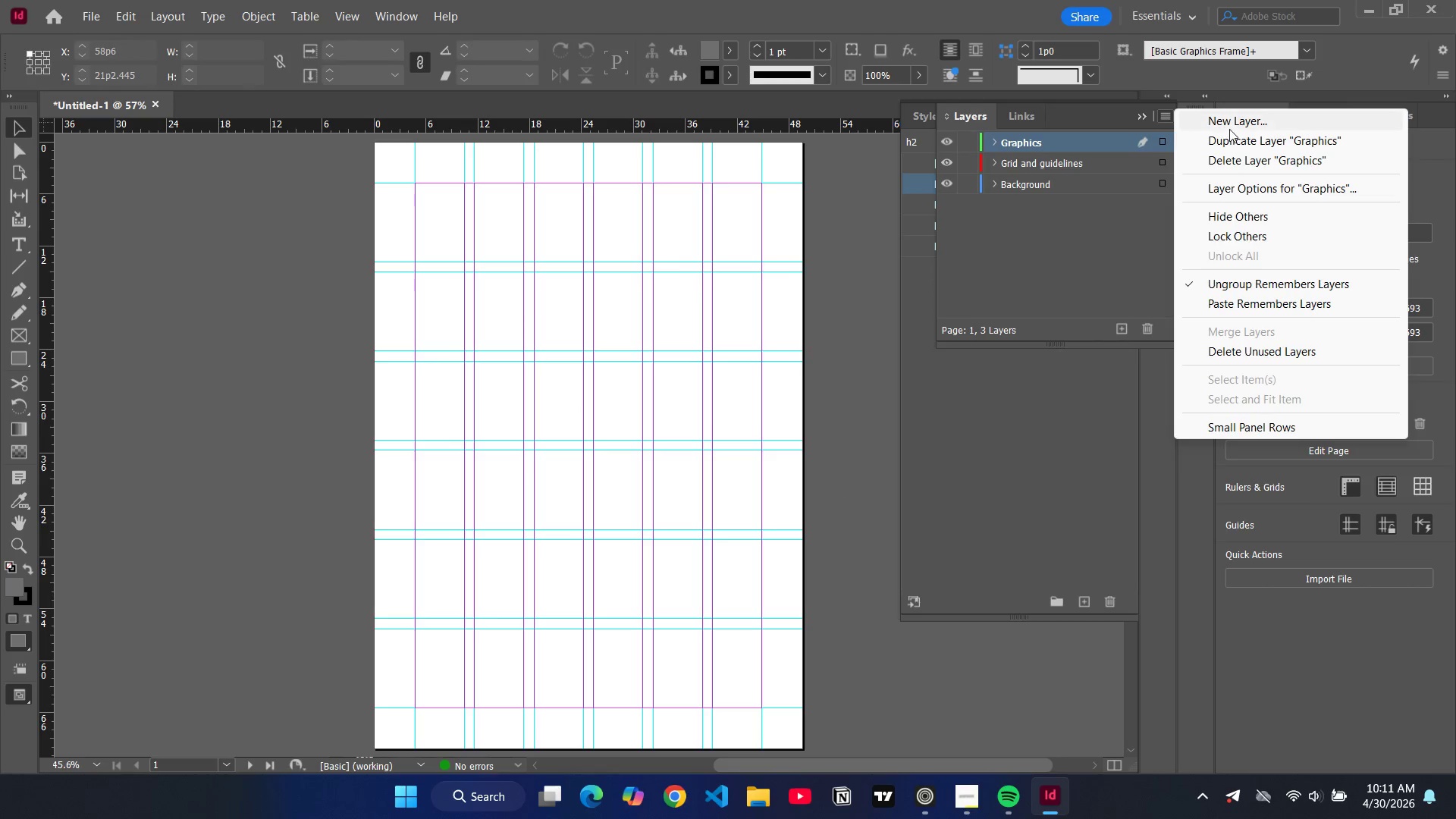 
left_click([1229, 124])
 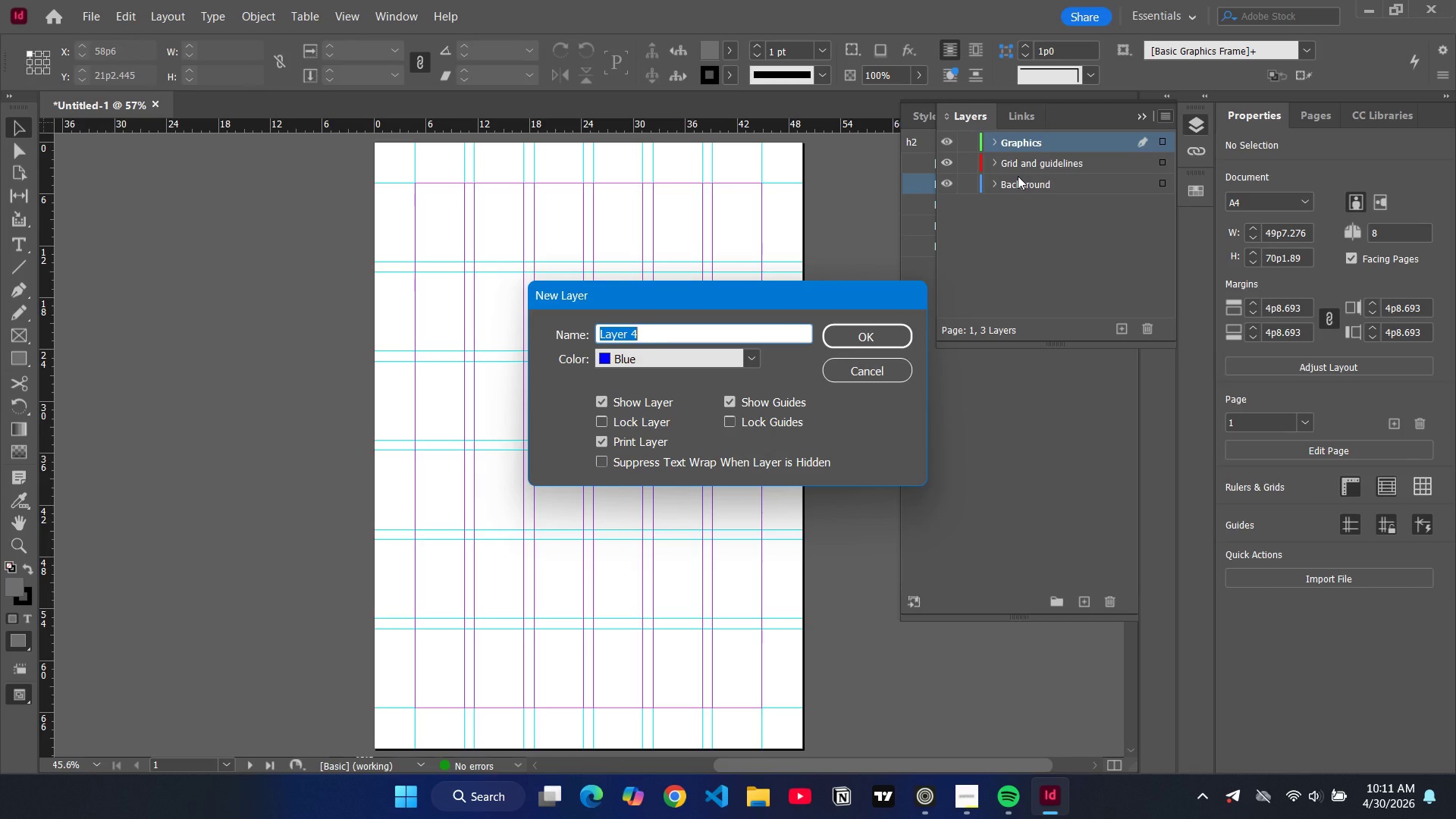 
type(Typography)
 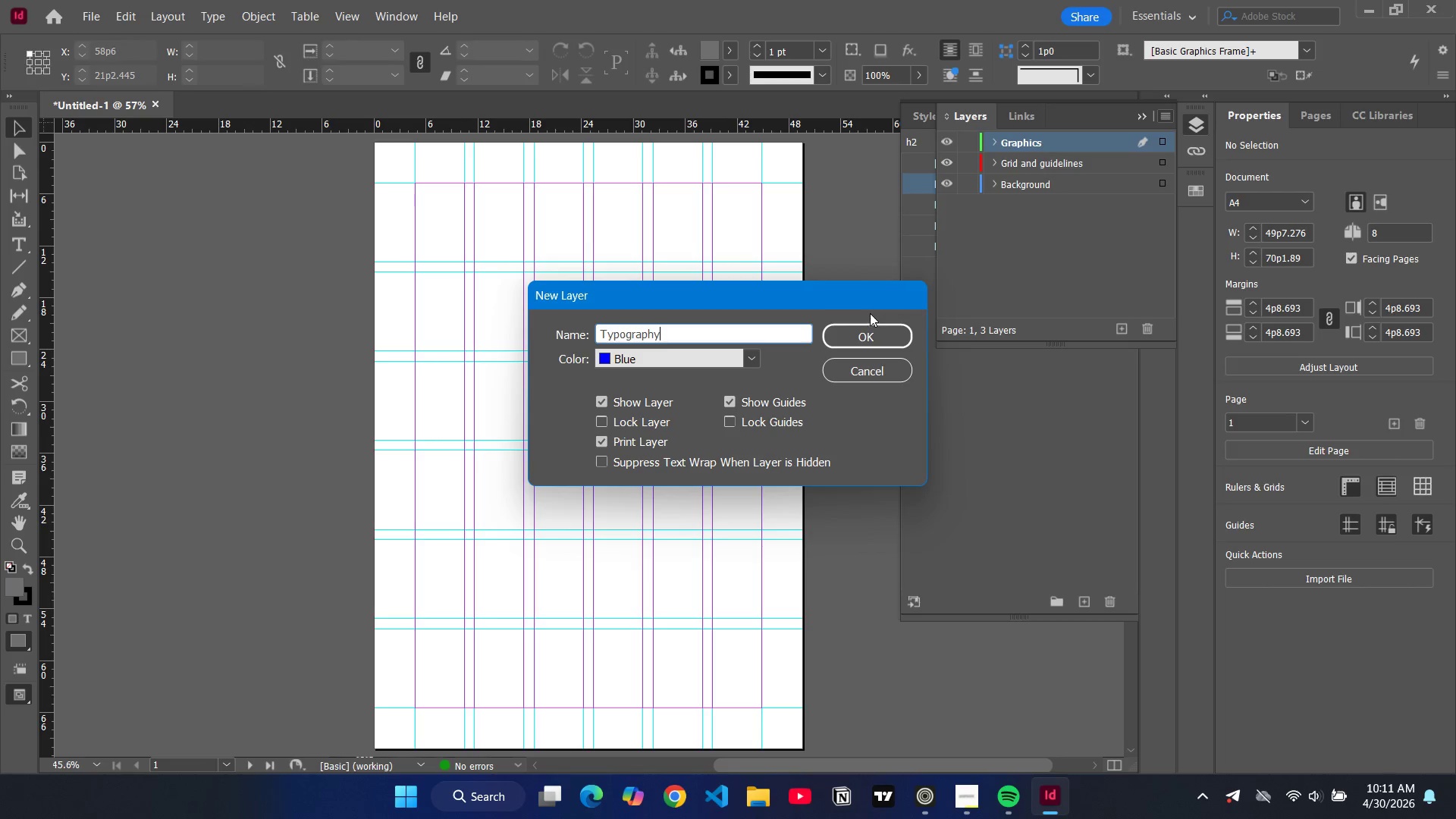 
left_click([864, 331])
 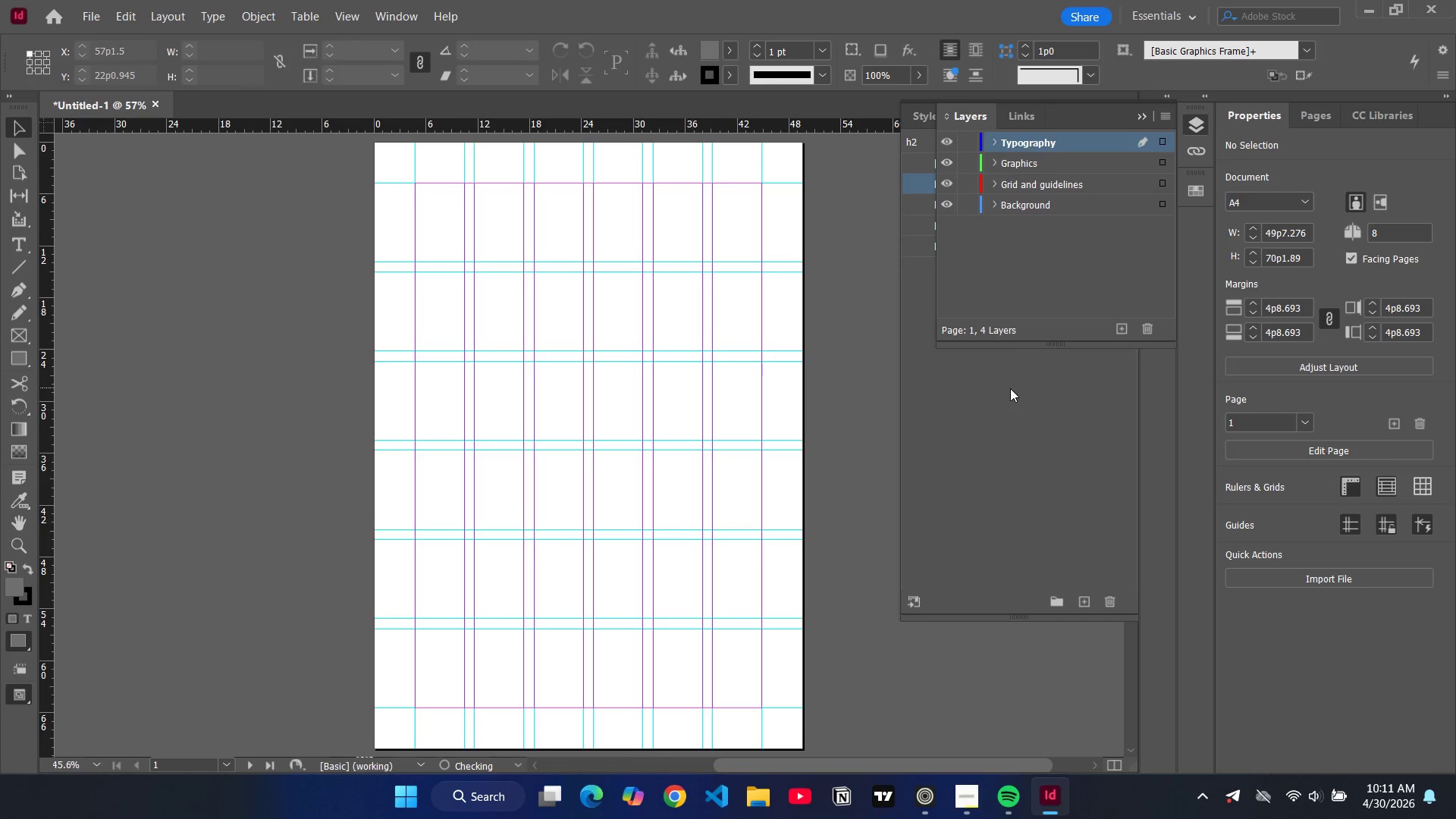 
left_click([1010, 388])
 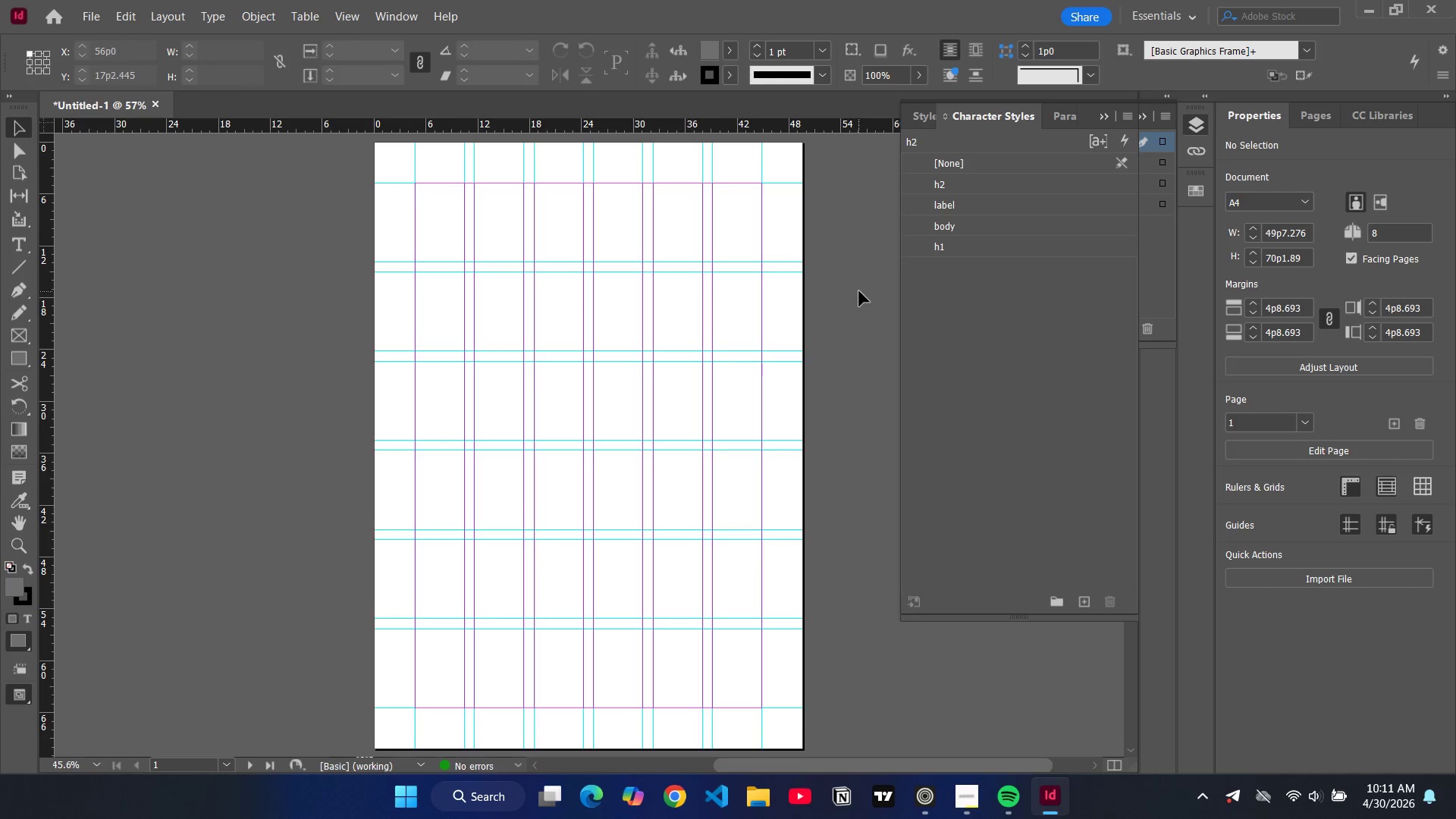 
left_click([863, 291])
 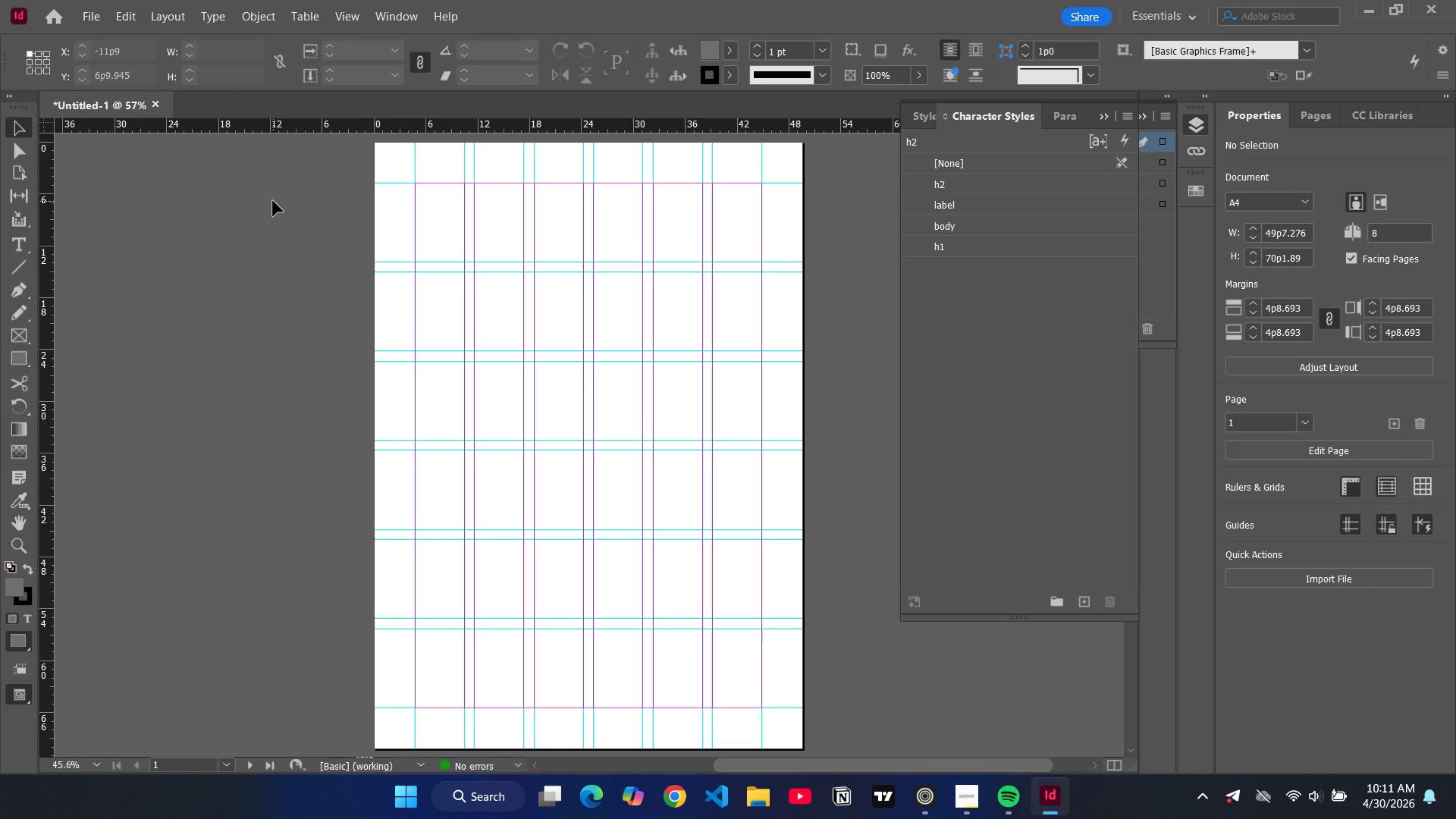 
wait(13.78)
 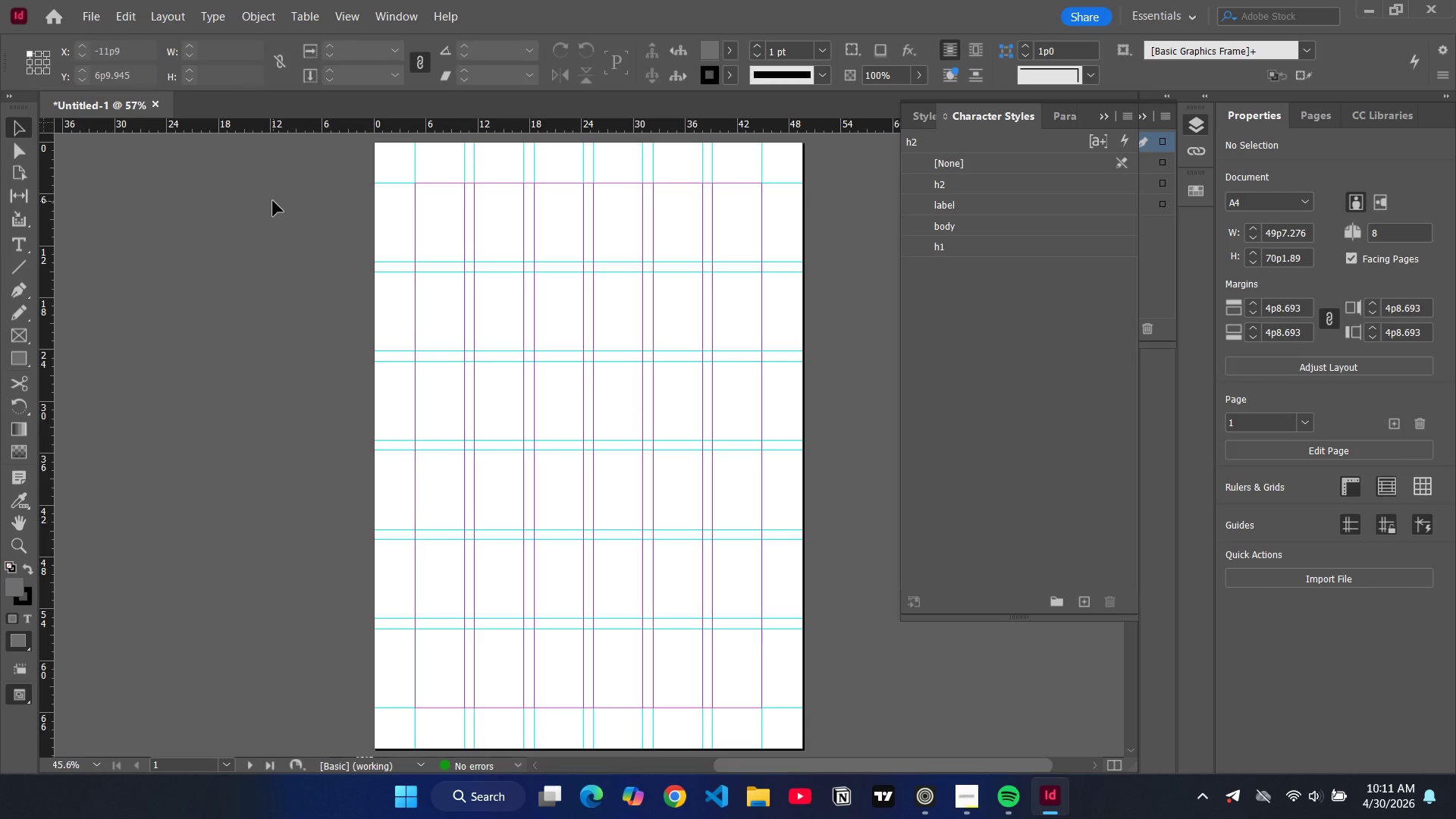 
left_click([23, 356])
 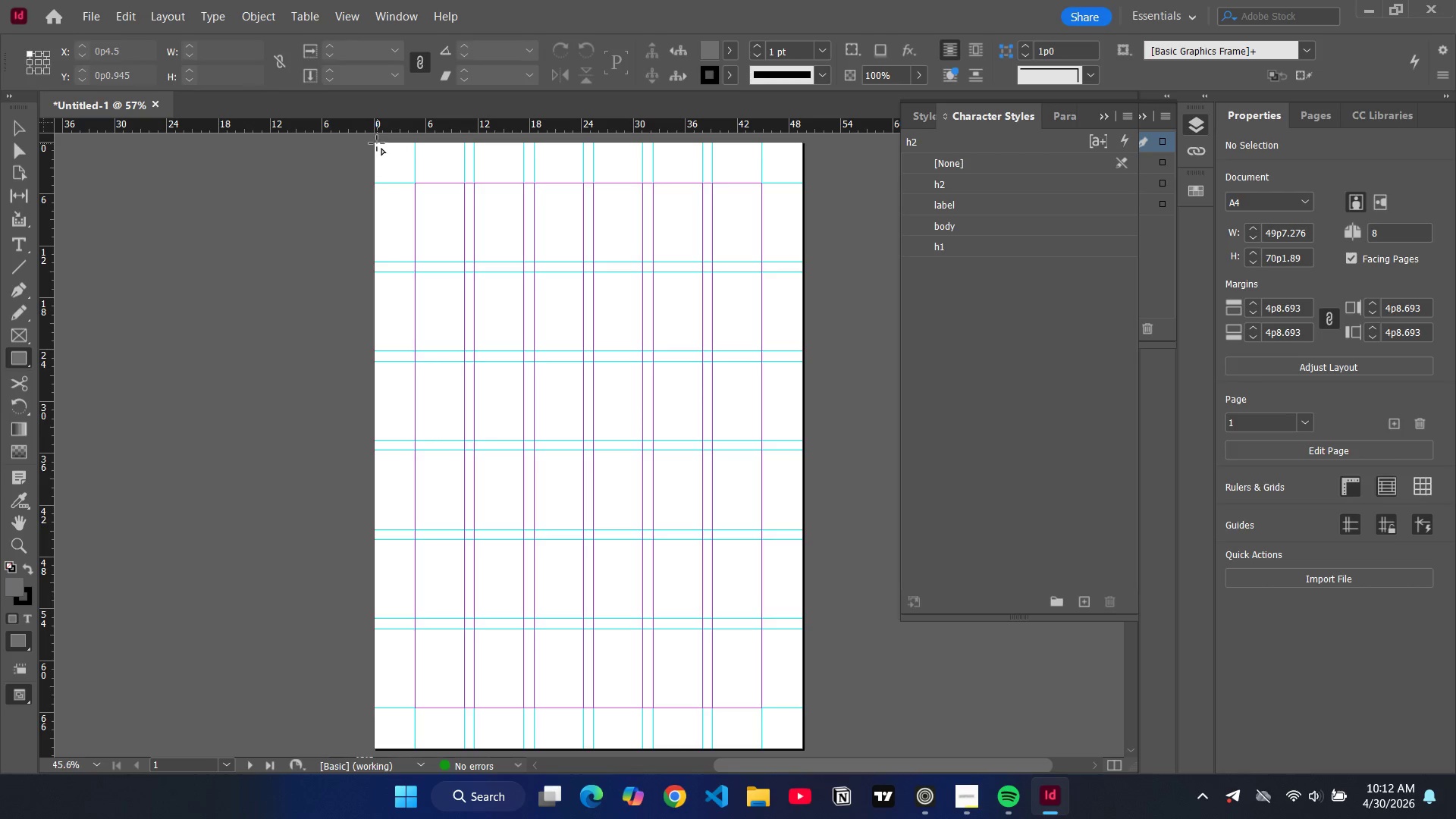 
left_click_drag(start_coordinate=[375, 143], to_coordinate=[799, 748])
 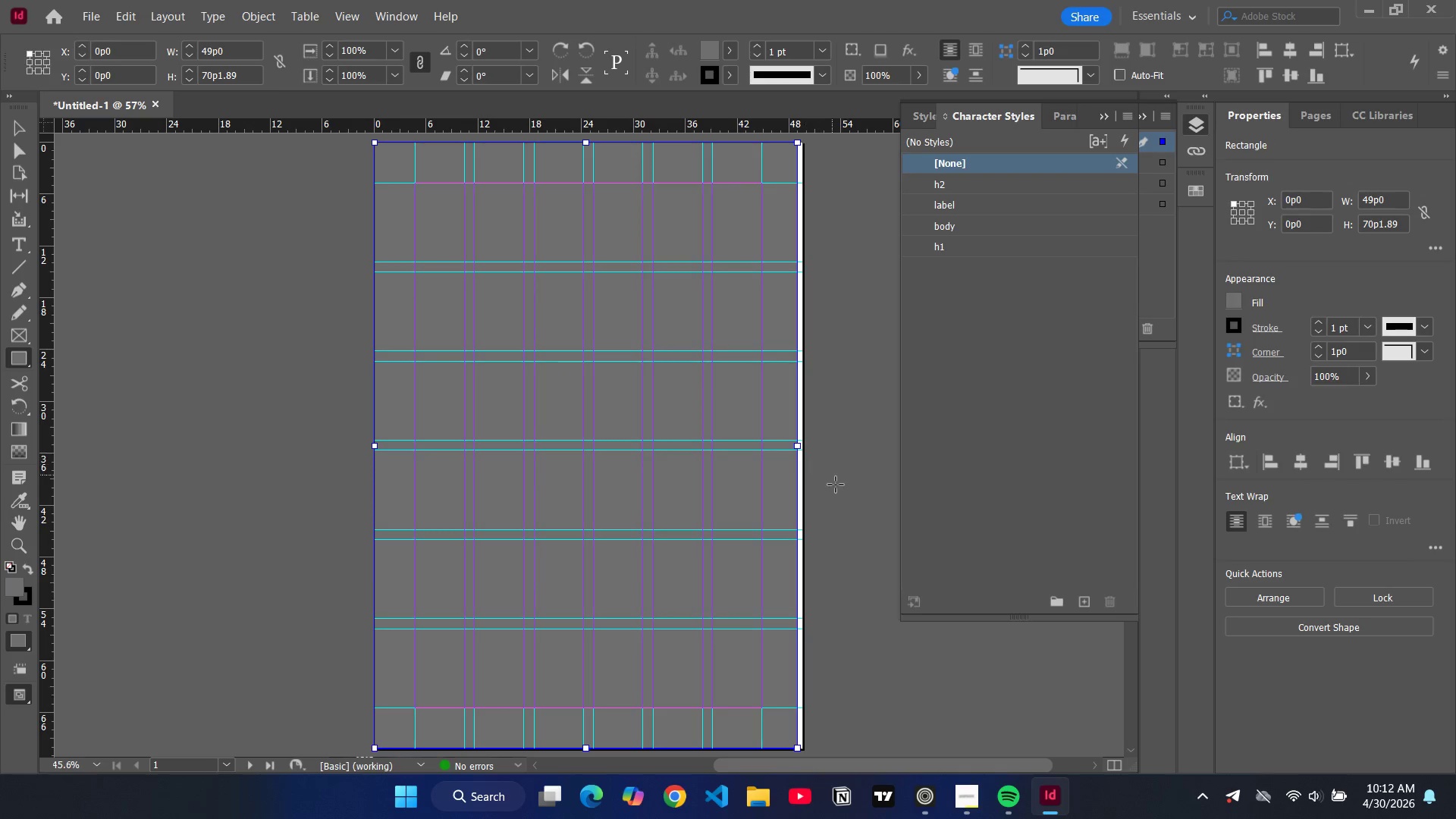 
key(V)
 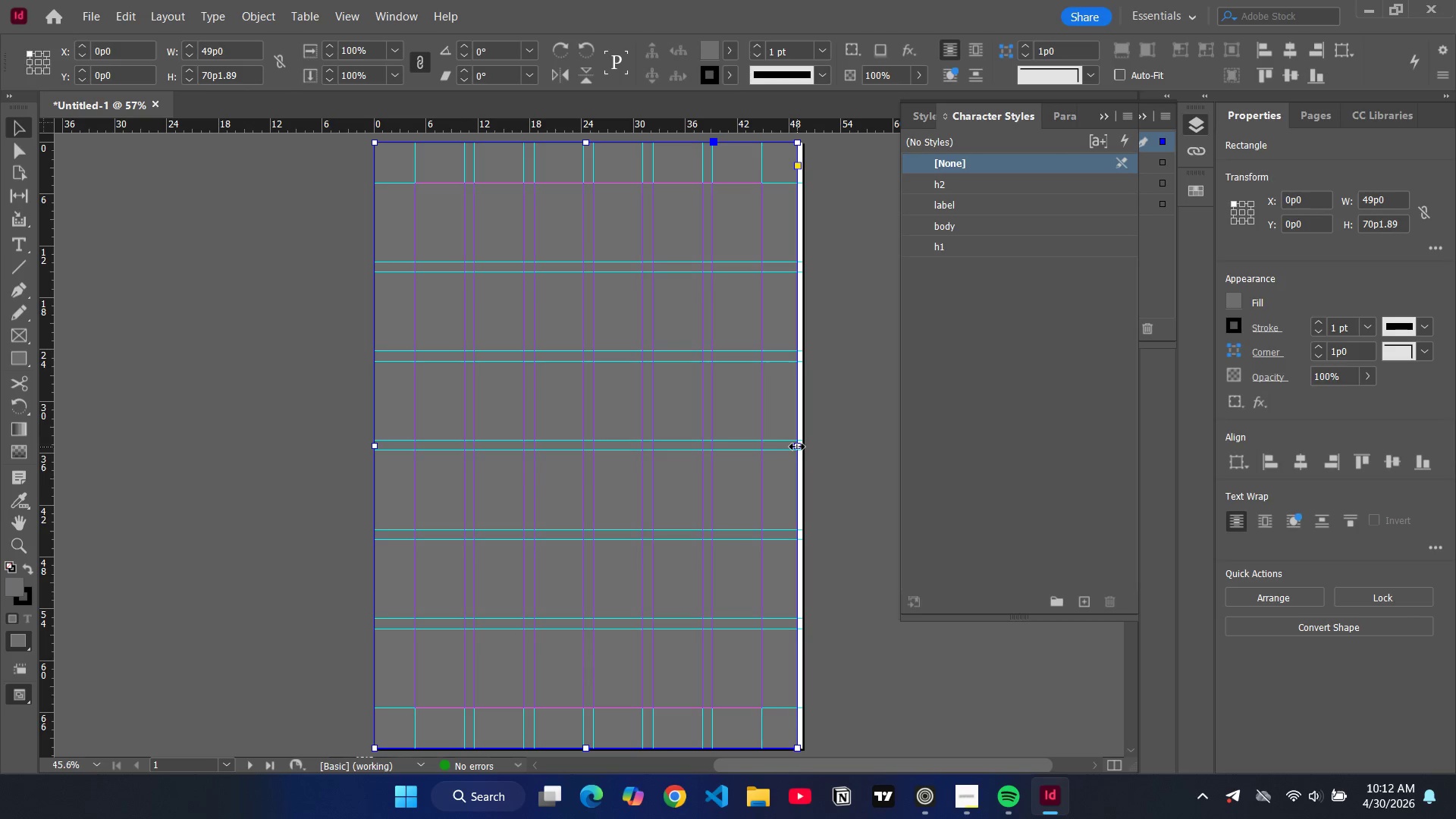 
left_click_drag(start_coordinate=[797, 447], to_coordinate=[803, 448])
 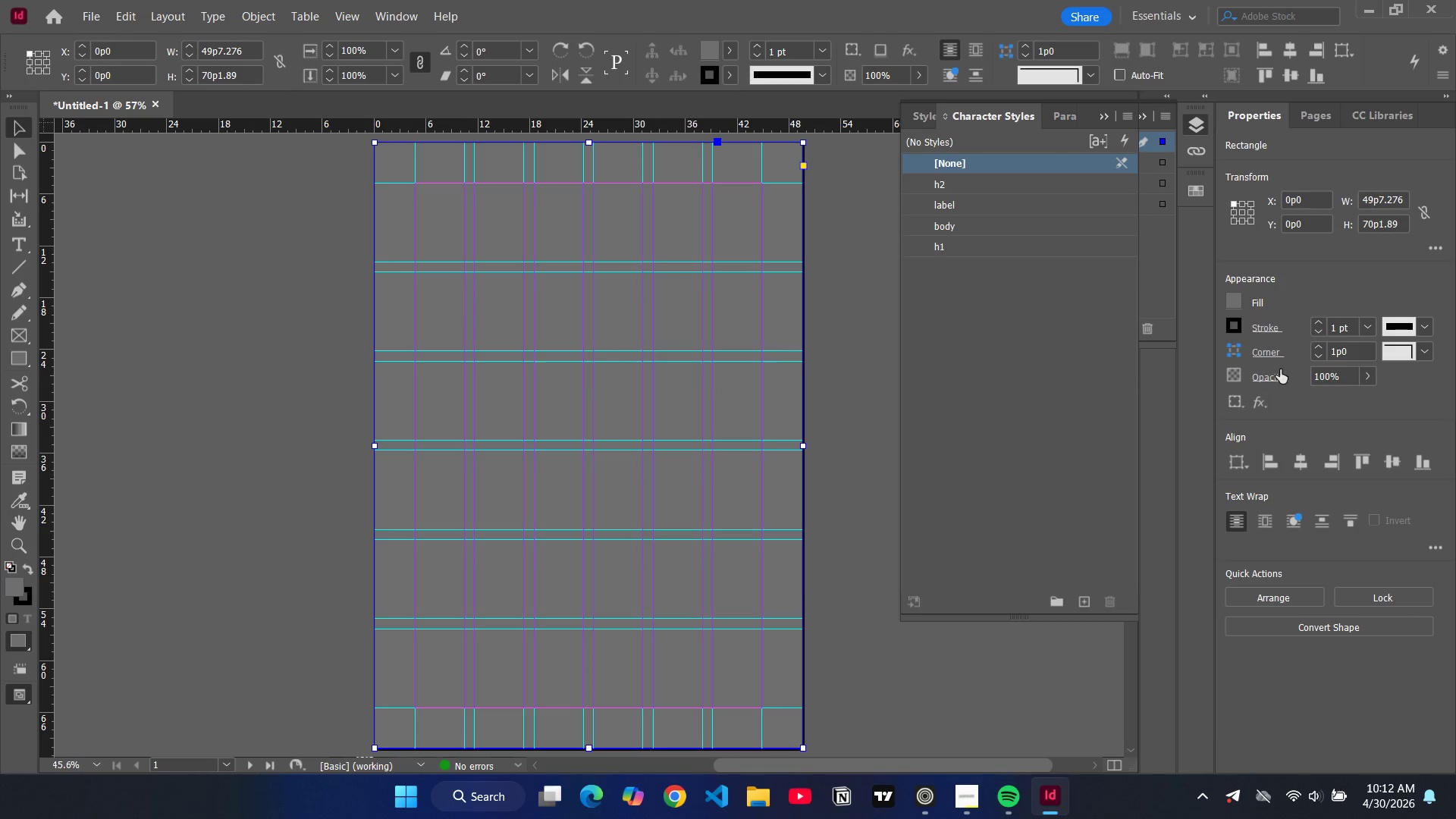 
left_click([1235, 299])
 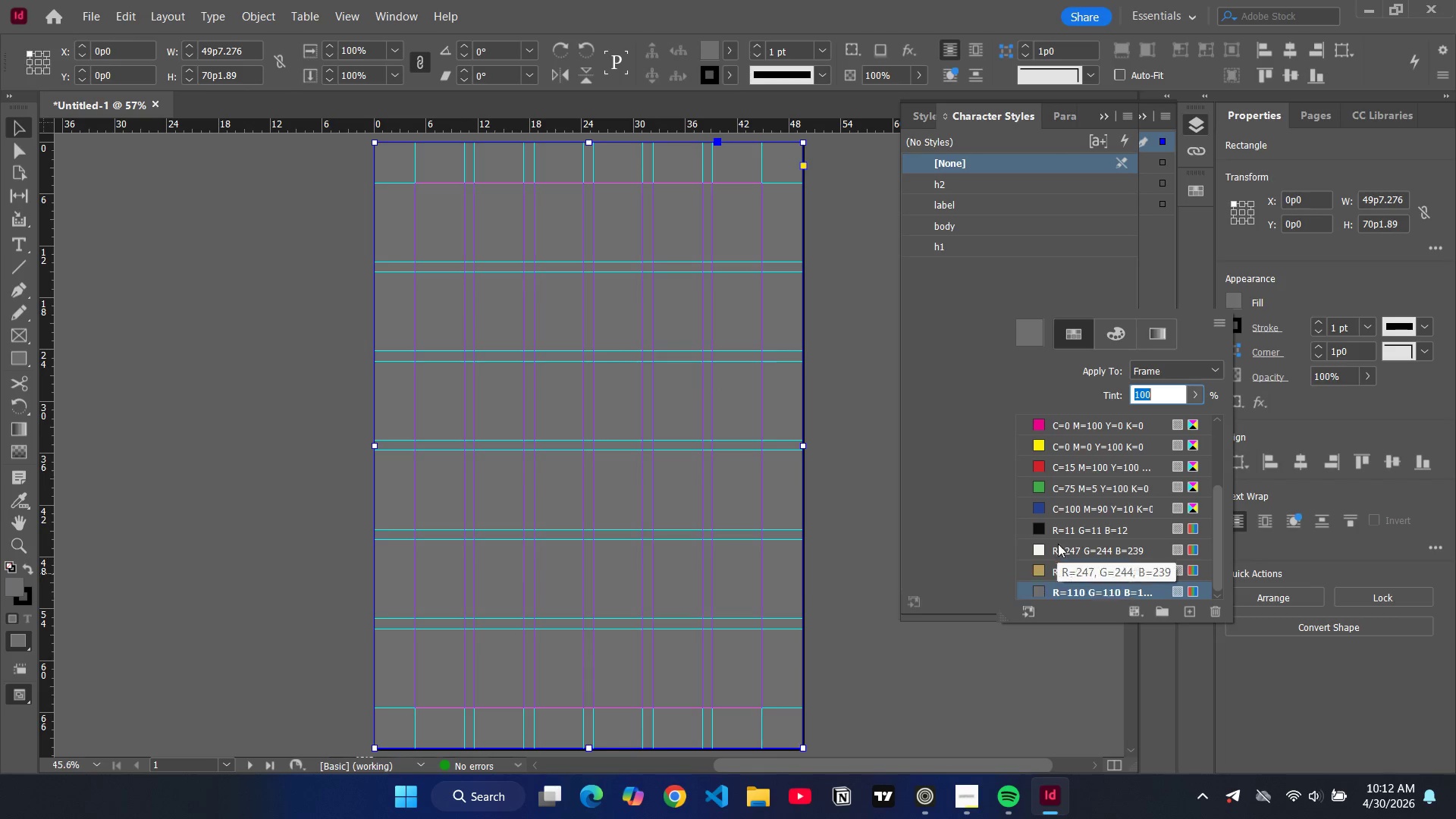 
left_click([1059, 522])
 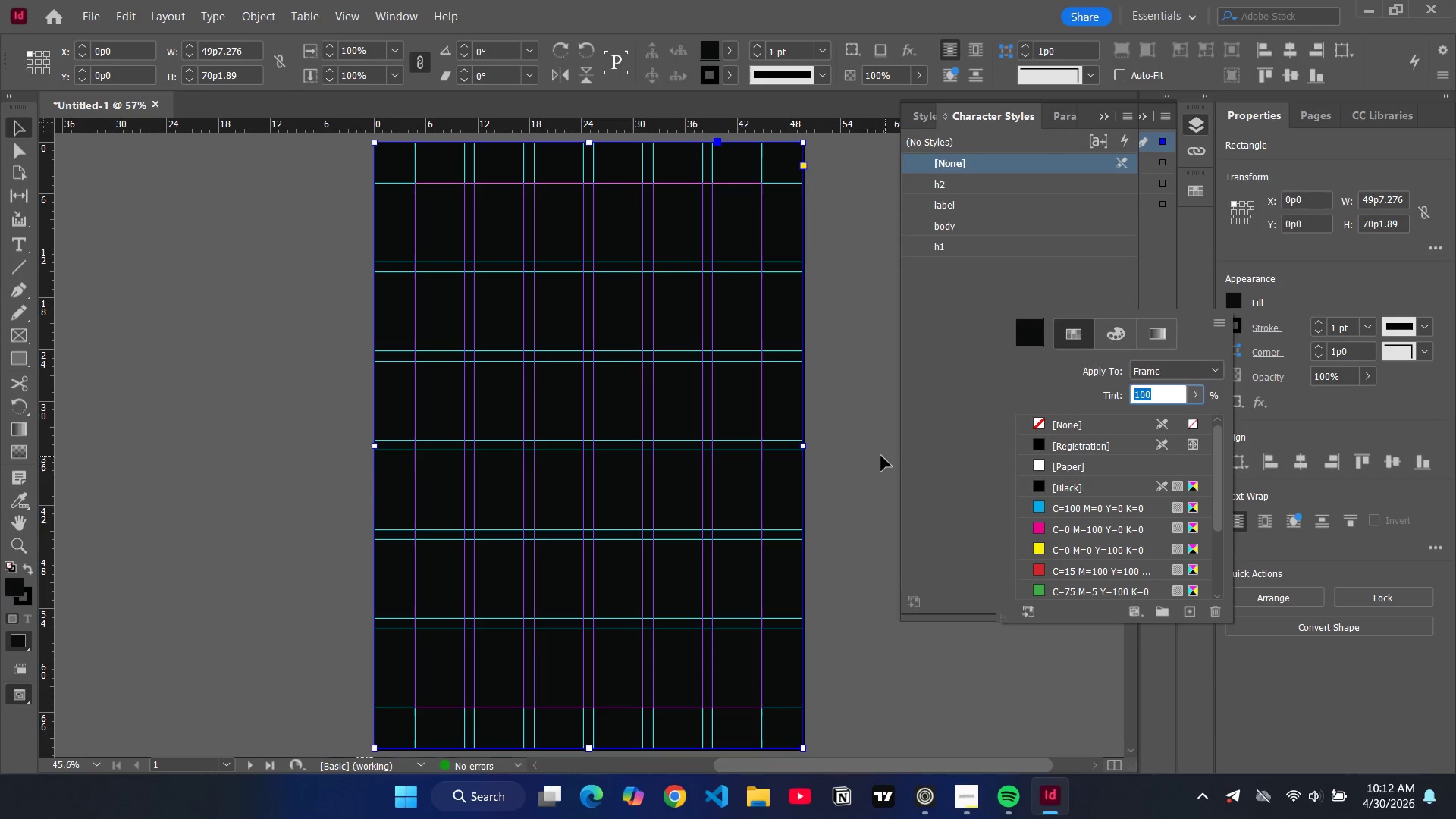 
left_click([879, 456])
 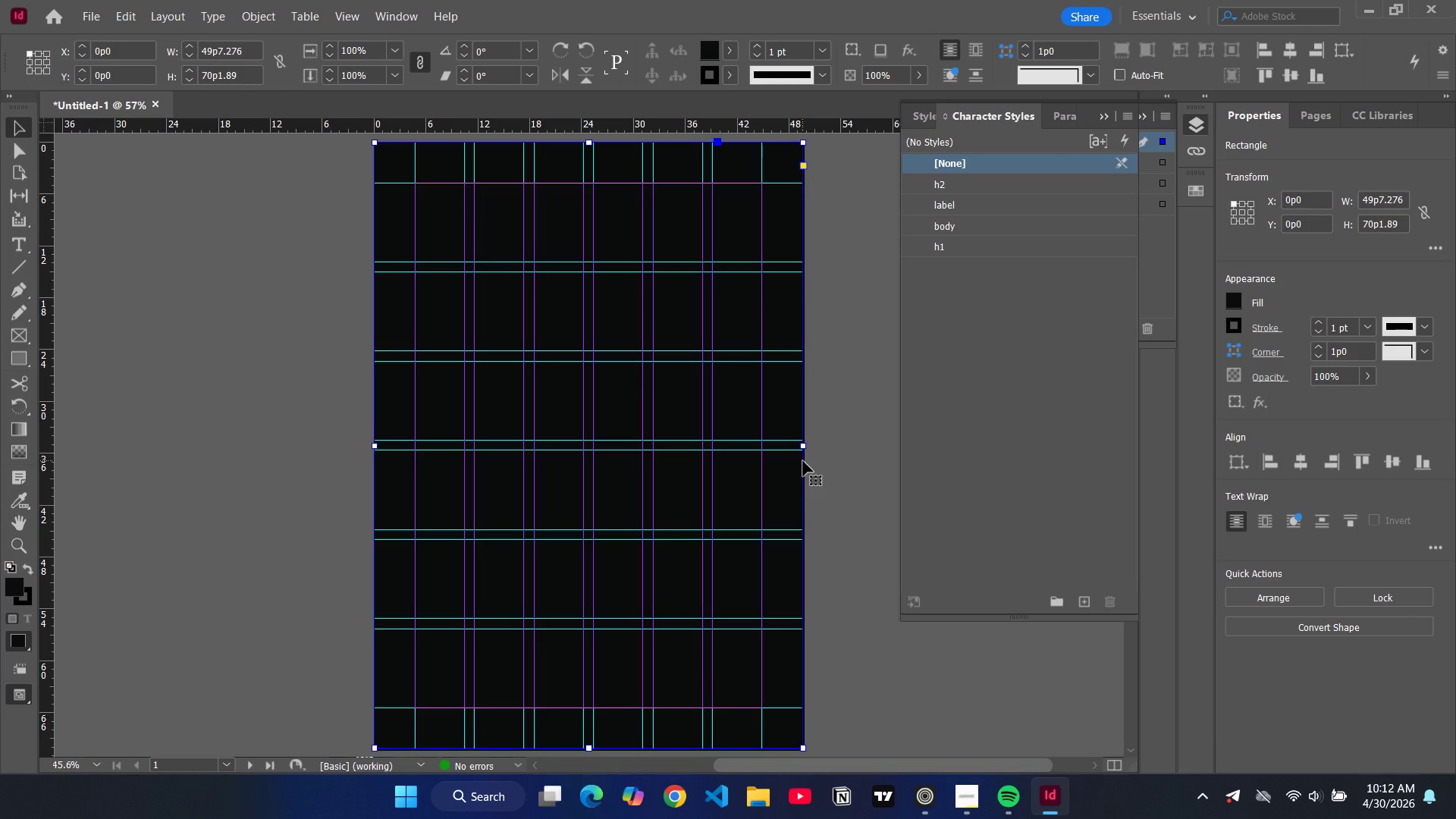 
wait(6.27)
 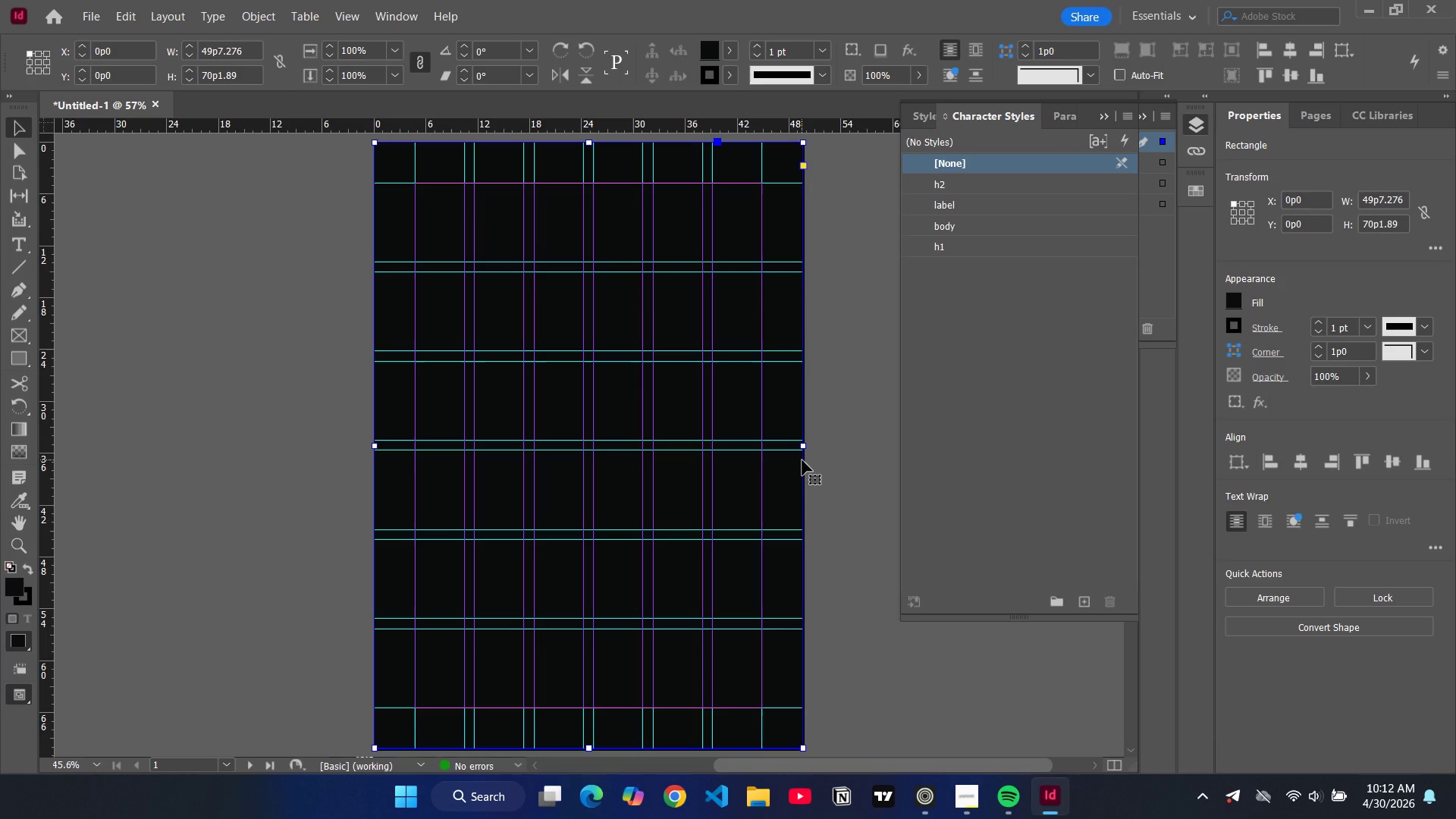 
key(Control+D)
 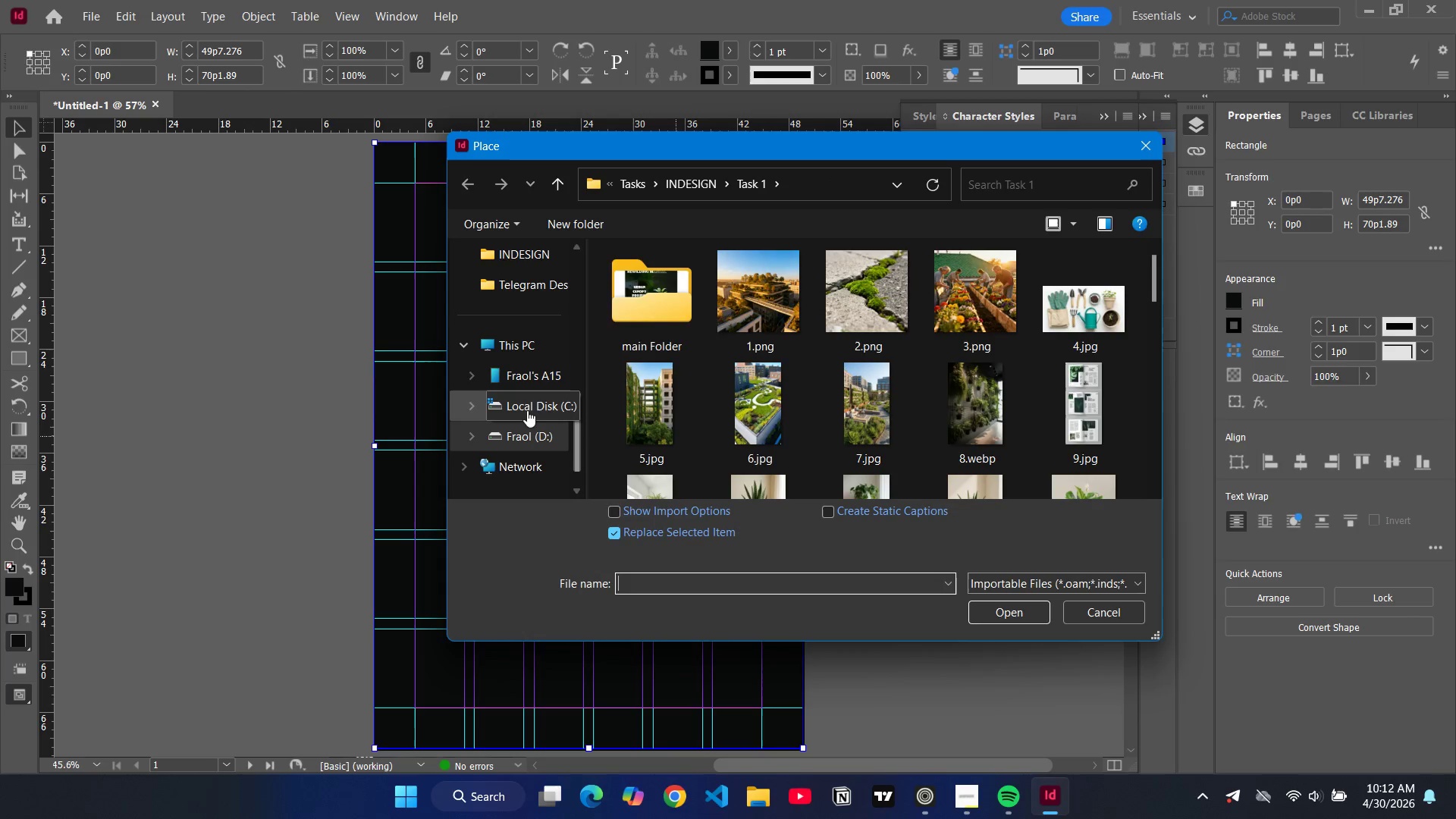 
scroll: coordinate [532, 361], scroll_direction: up, amount: 6.0
 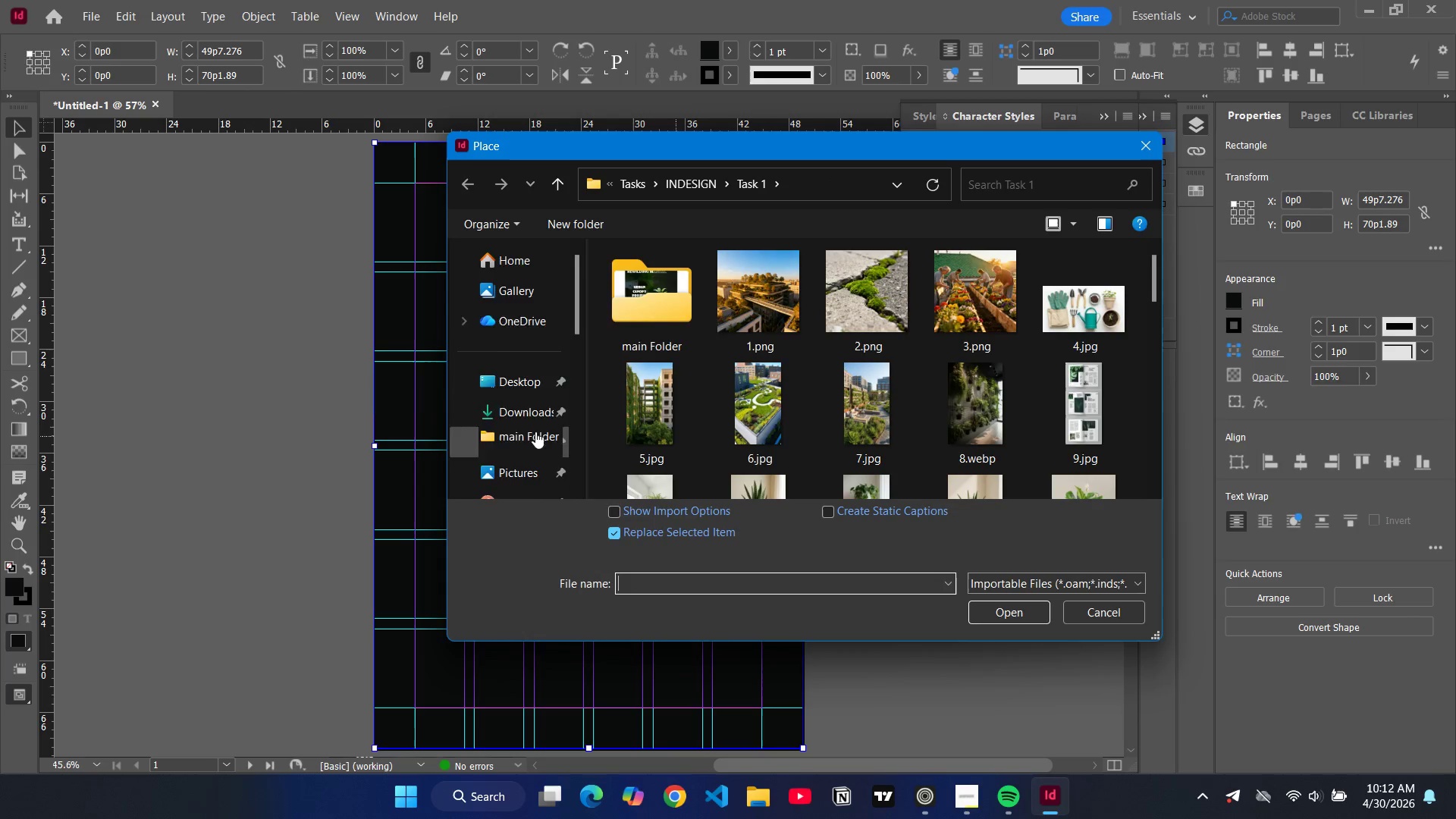 
scroll: coordinate [535, 431], scroll_direction: down, amount: 2.0
 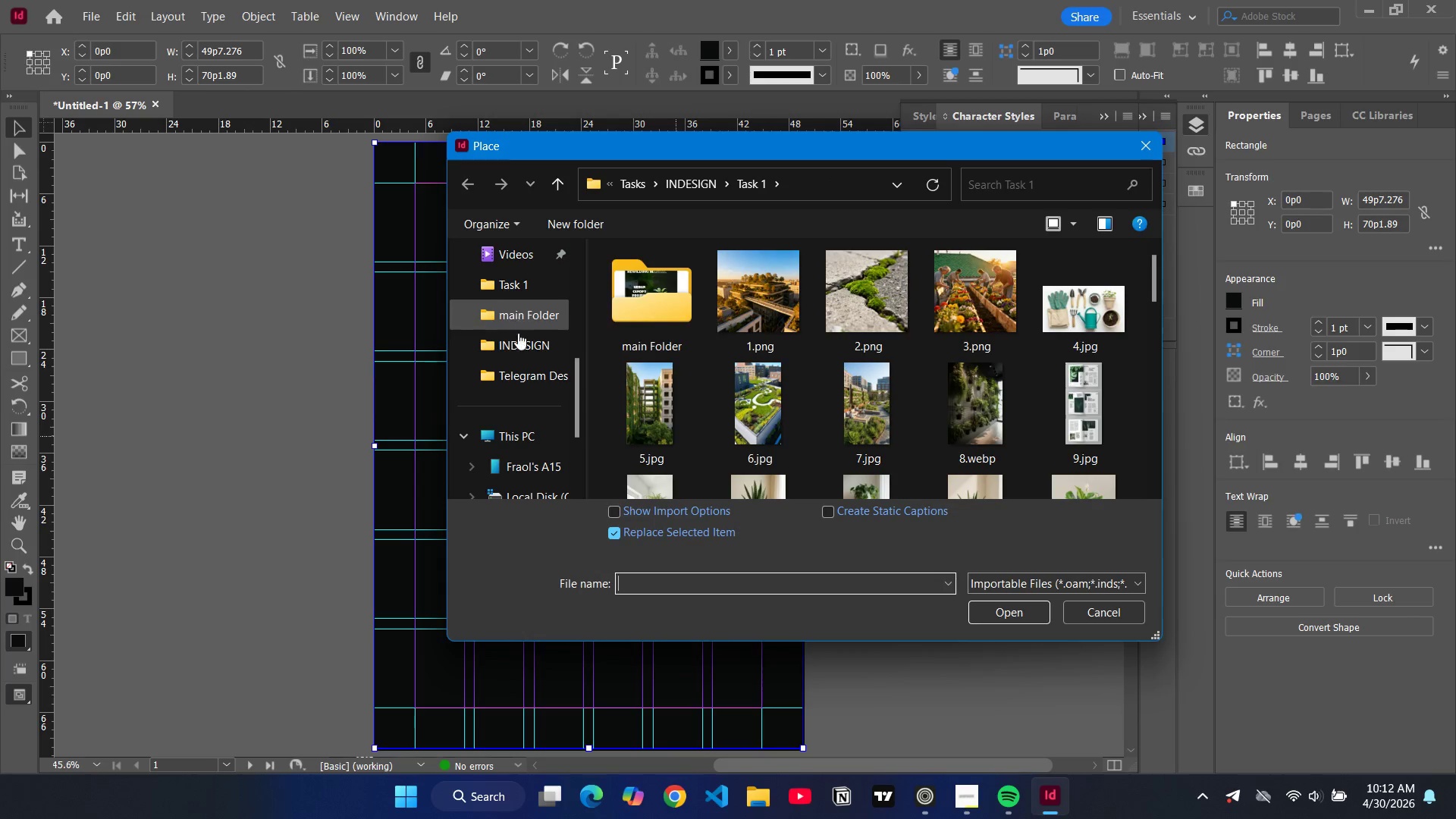 
left_click([519, 334])
 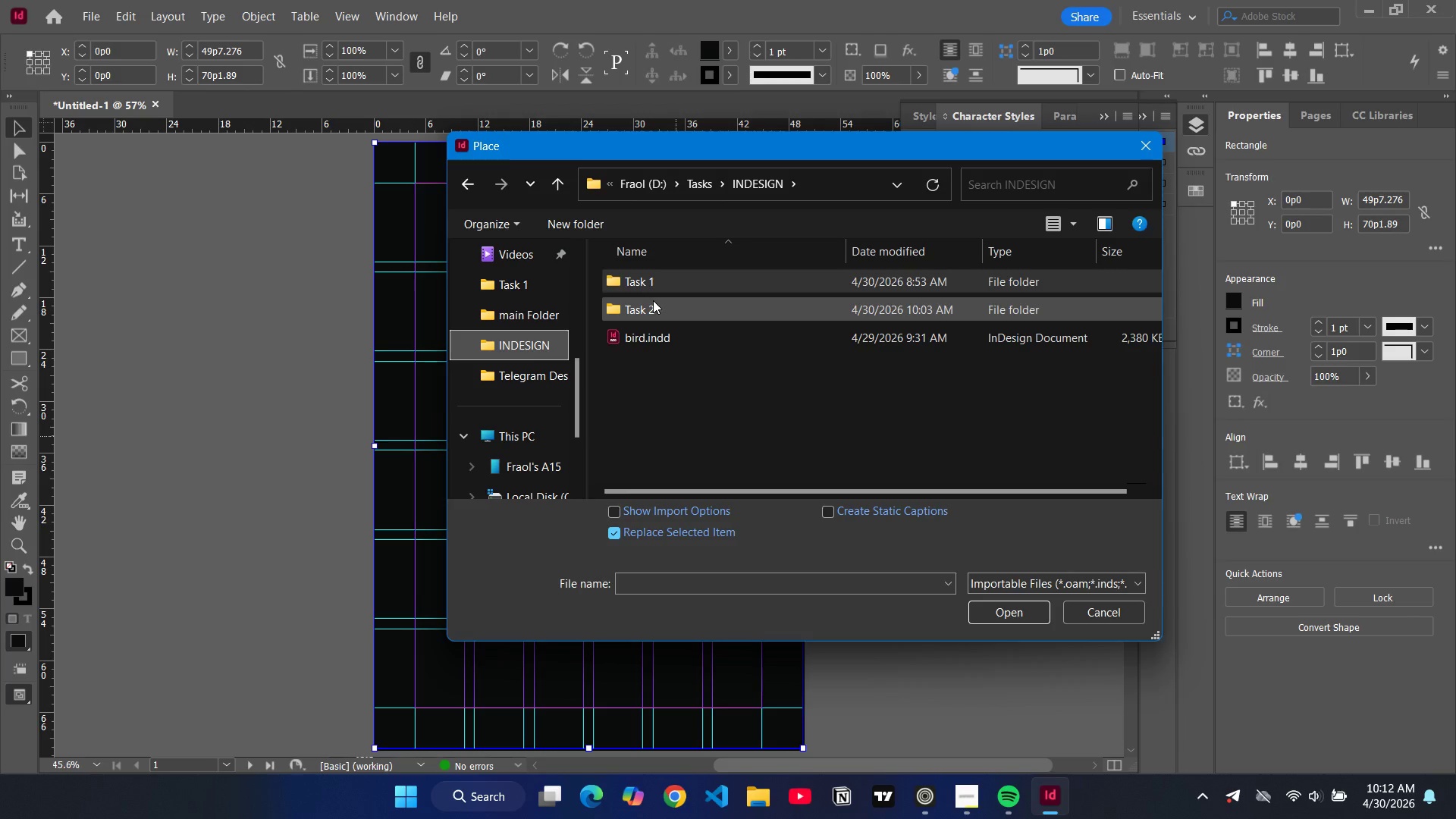 
double_click([653, 300])
 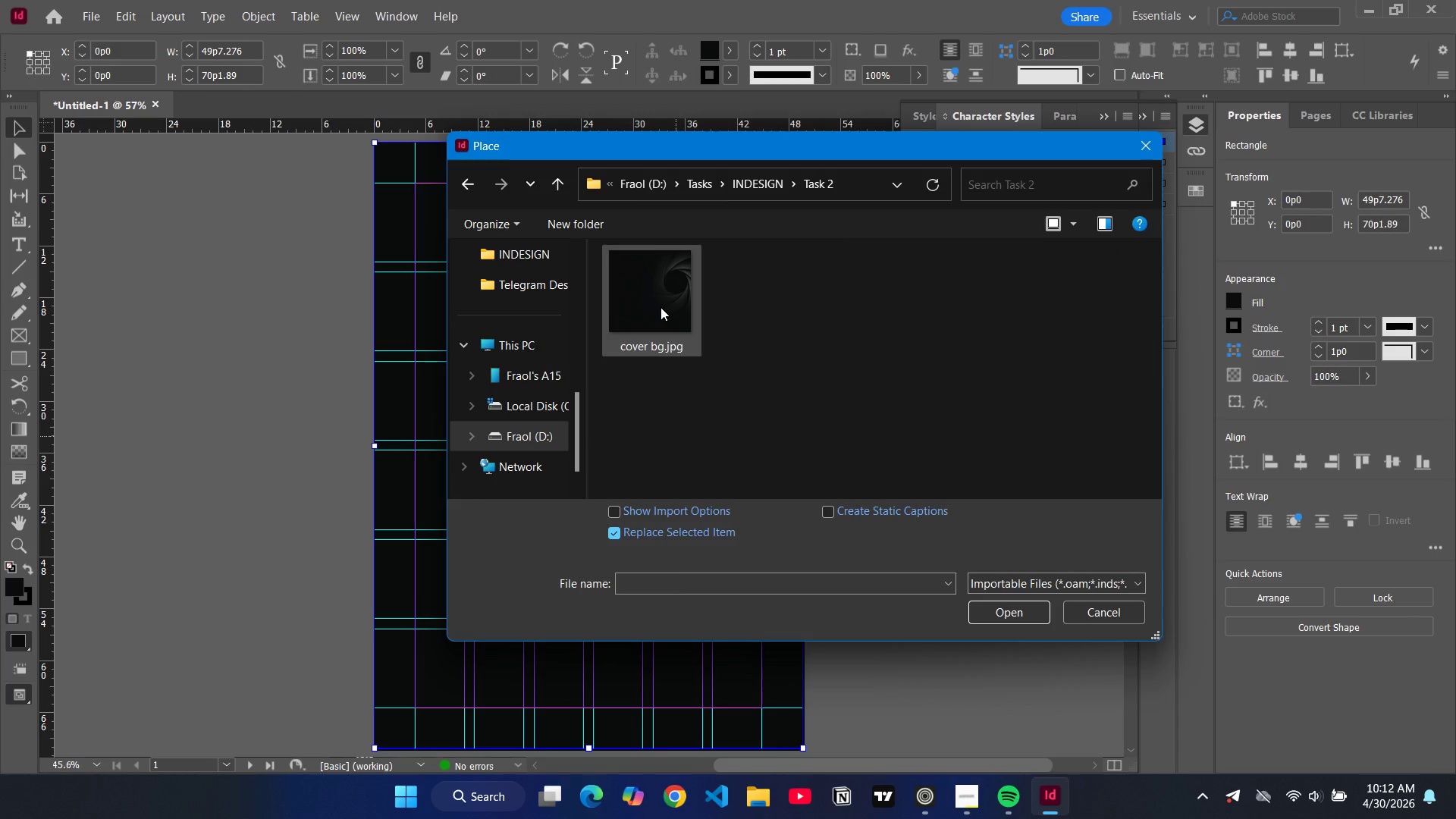 
left_click([661, 307])
 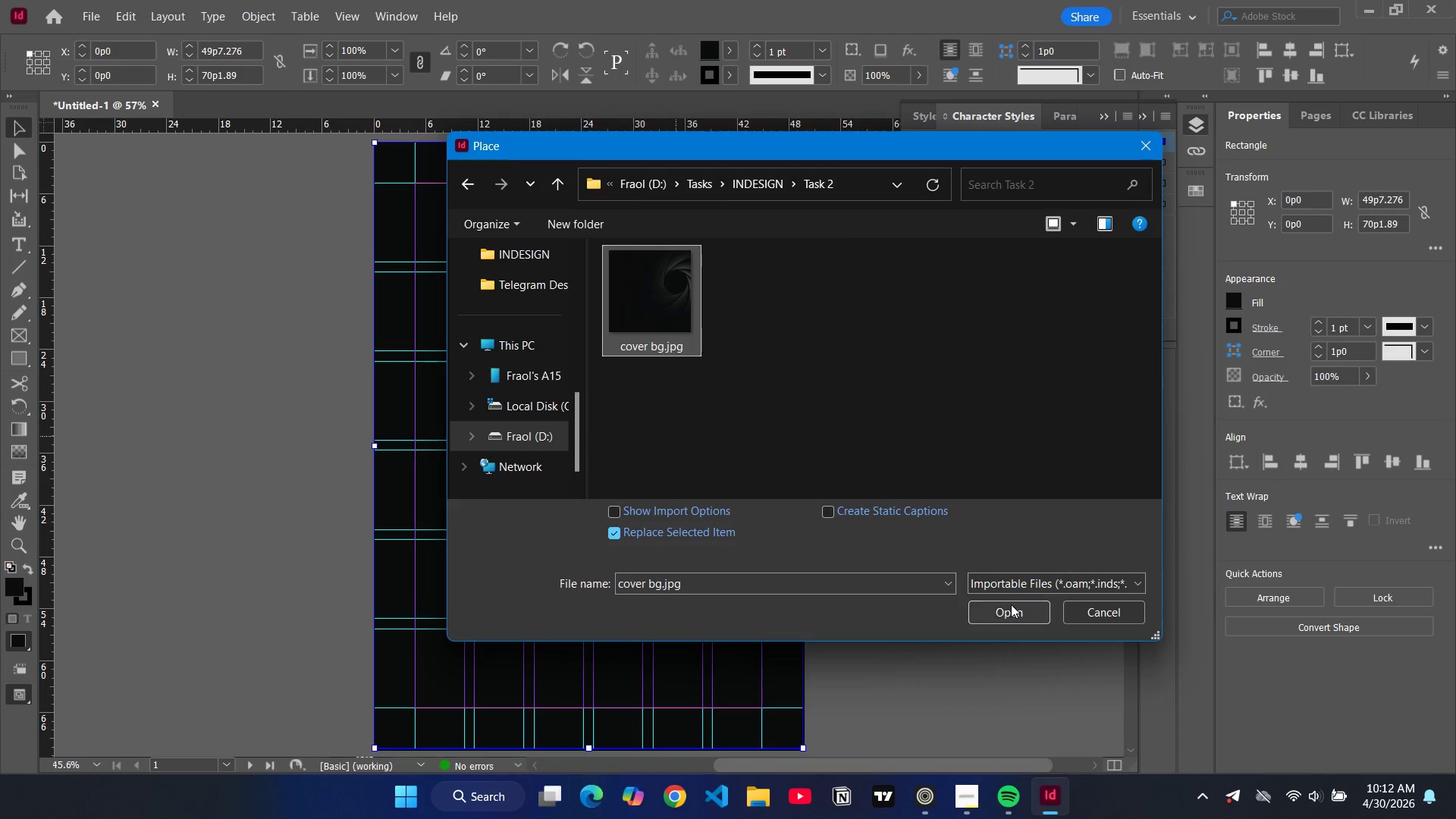 
left_click([1011, 604])
 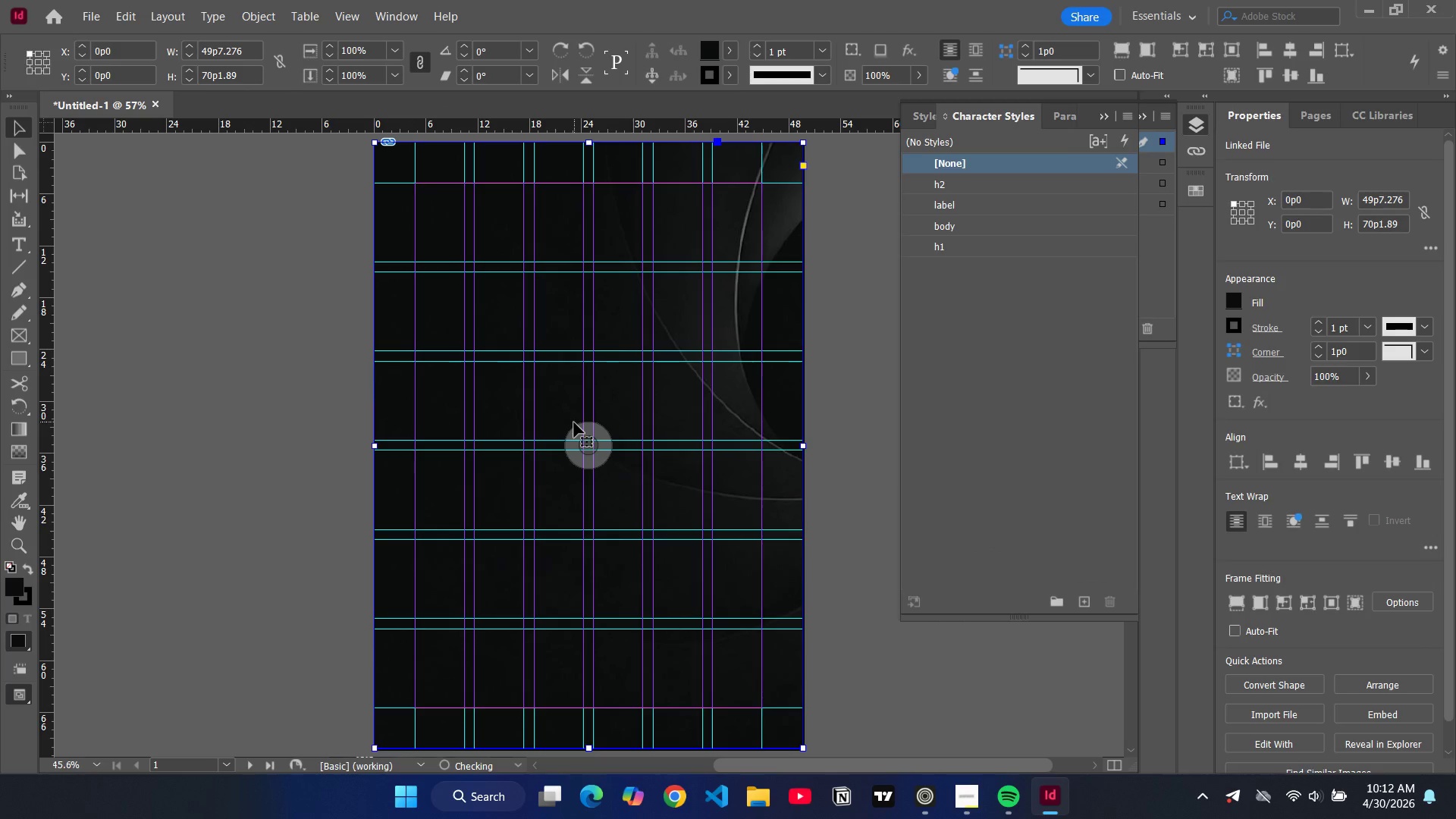 
left_click([574, 422])
 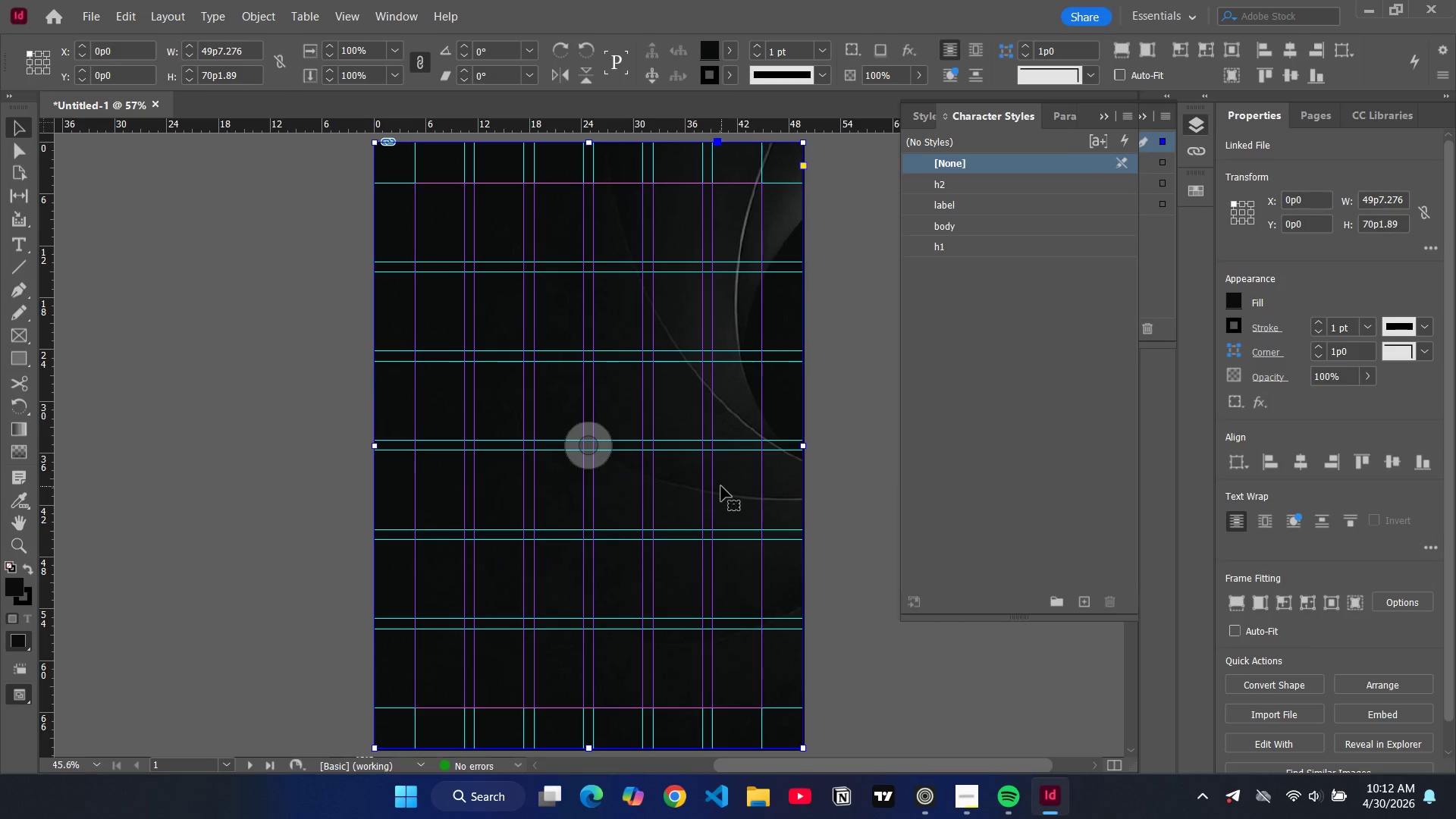 
key(Alt+Control+Shift+C)
 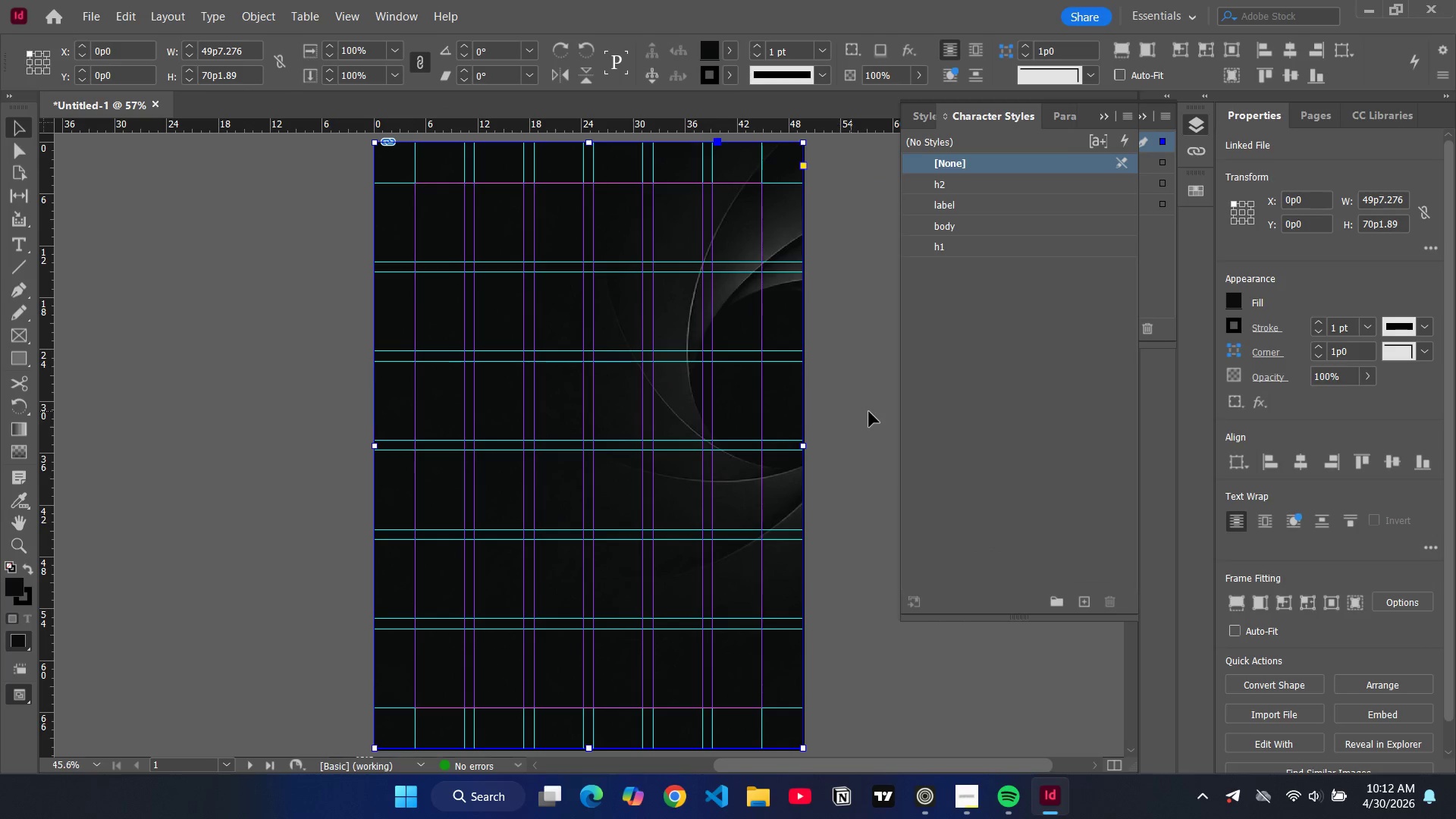 
left_click([869, 412])
 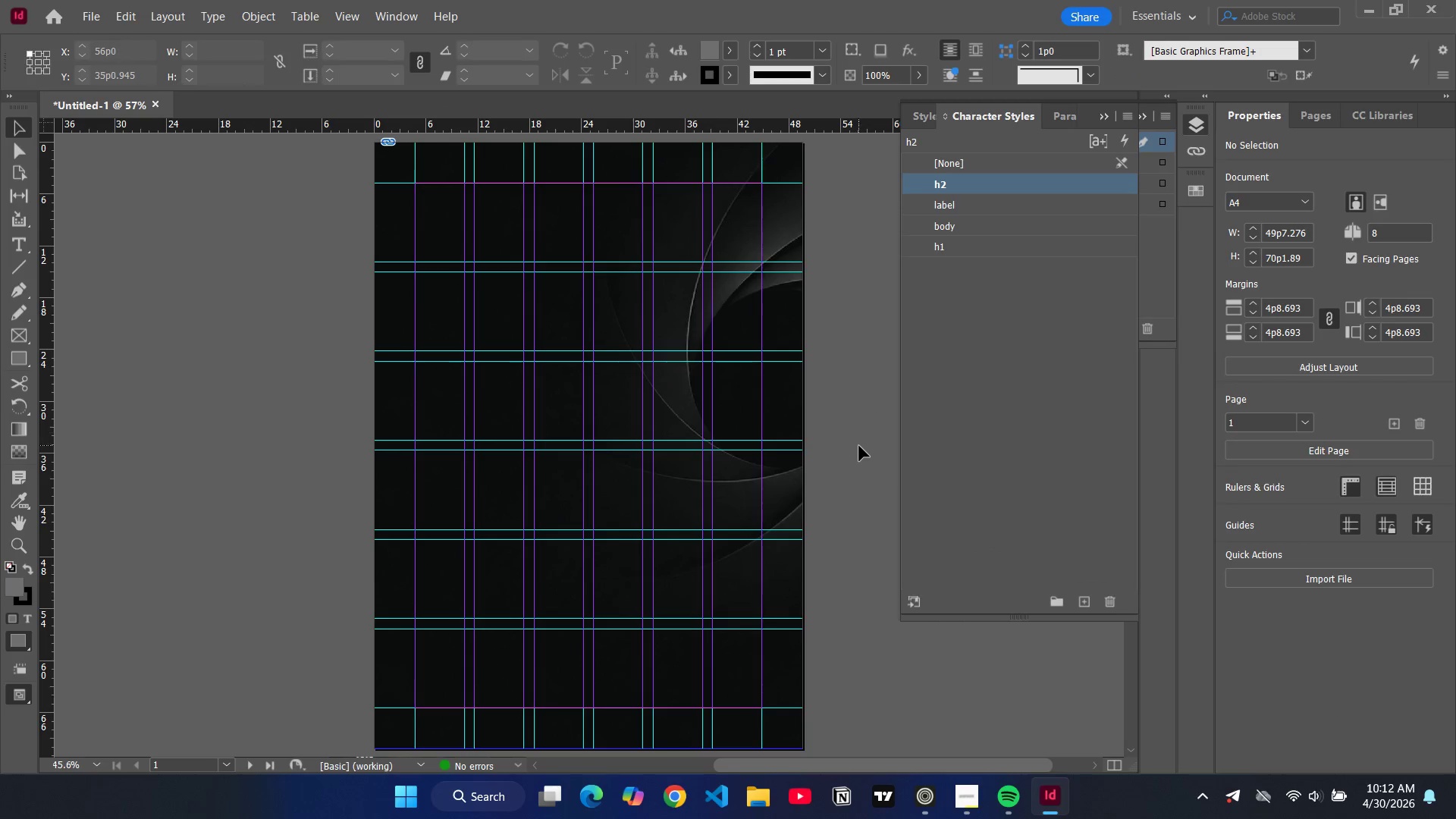 
scroll: coordinate [859, 445], scroll_direction: up, amount: 1.0
 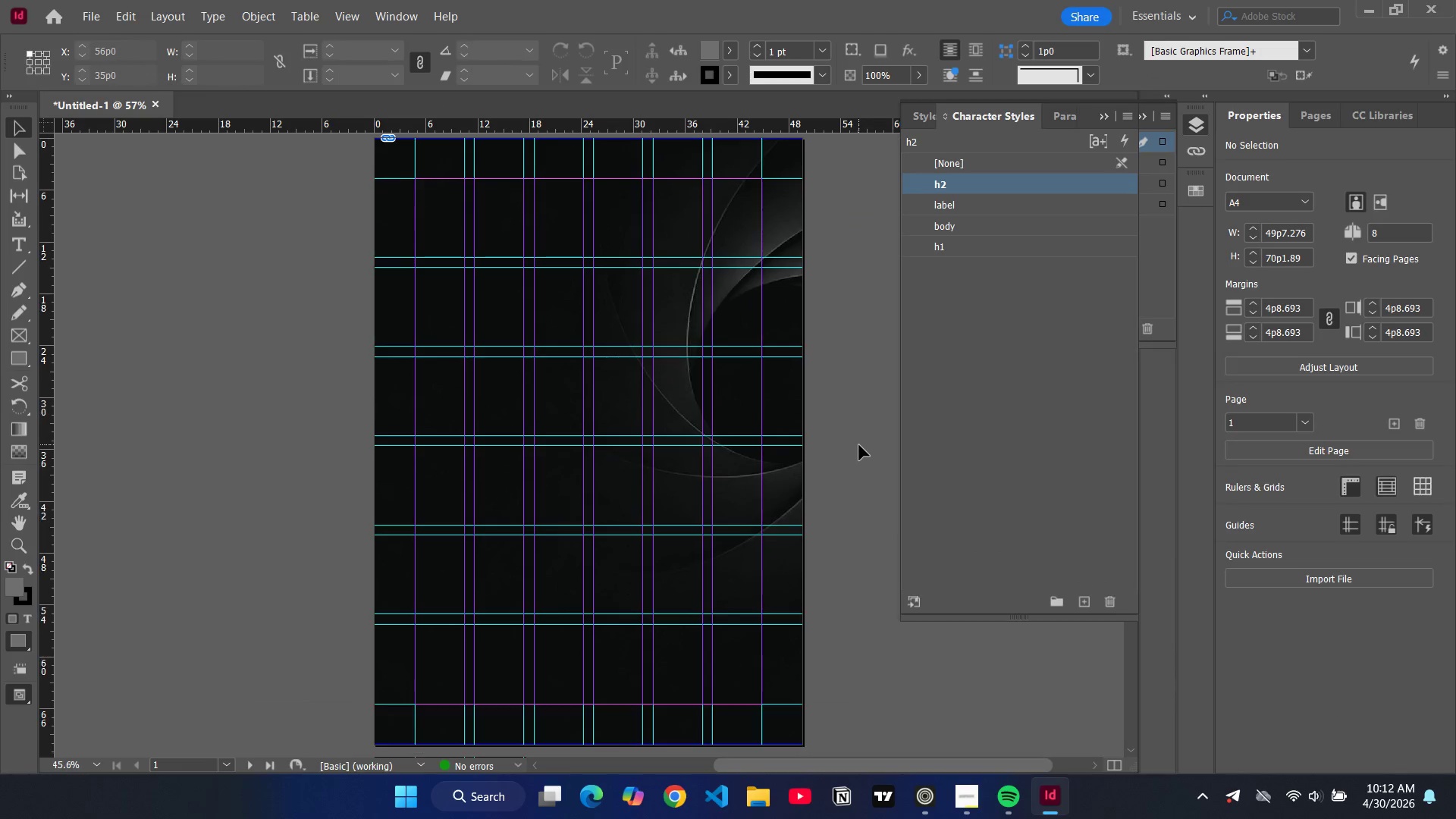 
scroll: coordinate [859, 445], scroll_direction: down, amount: 1.0
 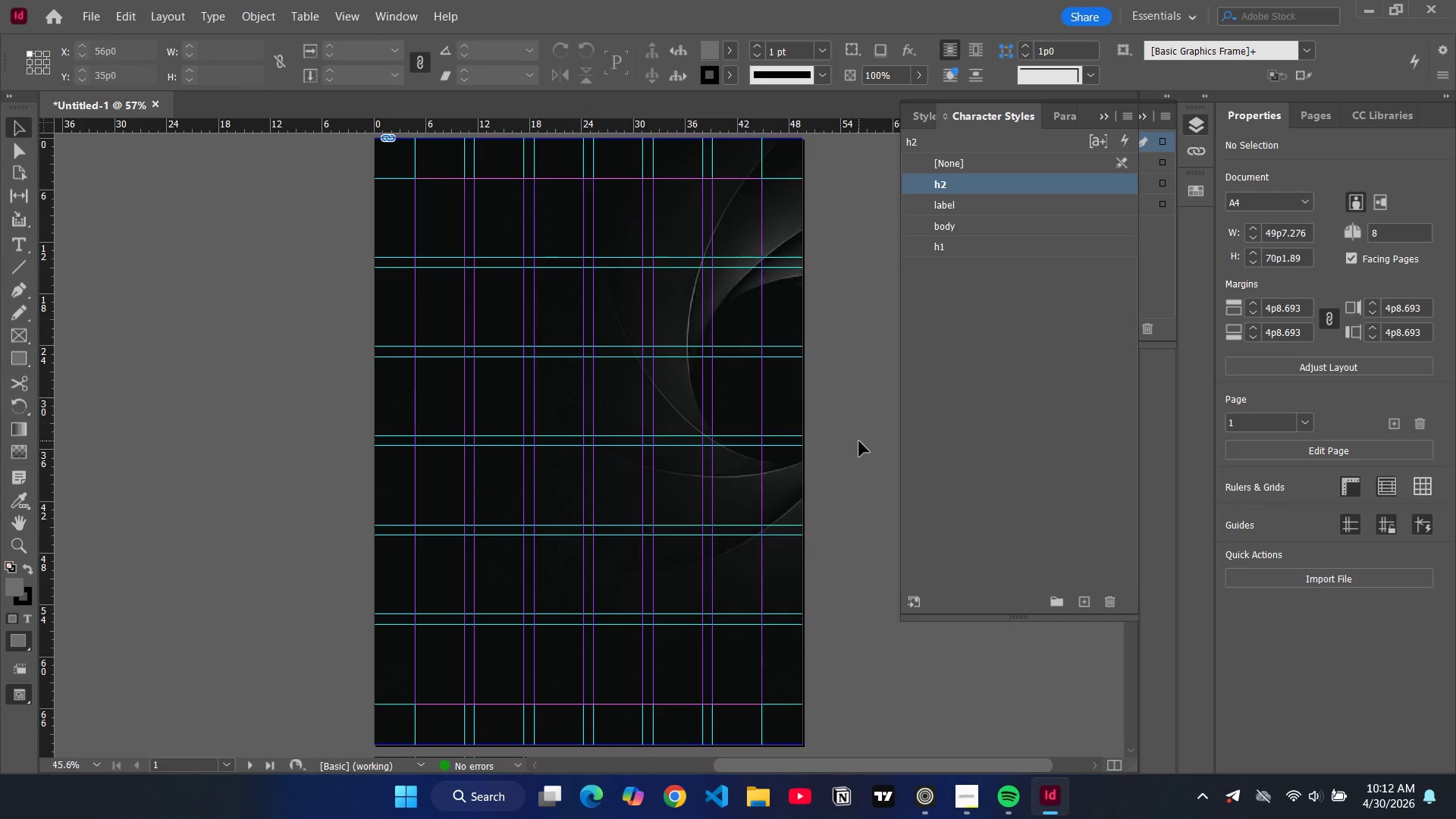 
type(ww)
 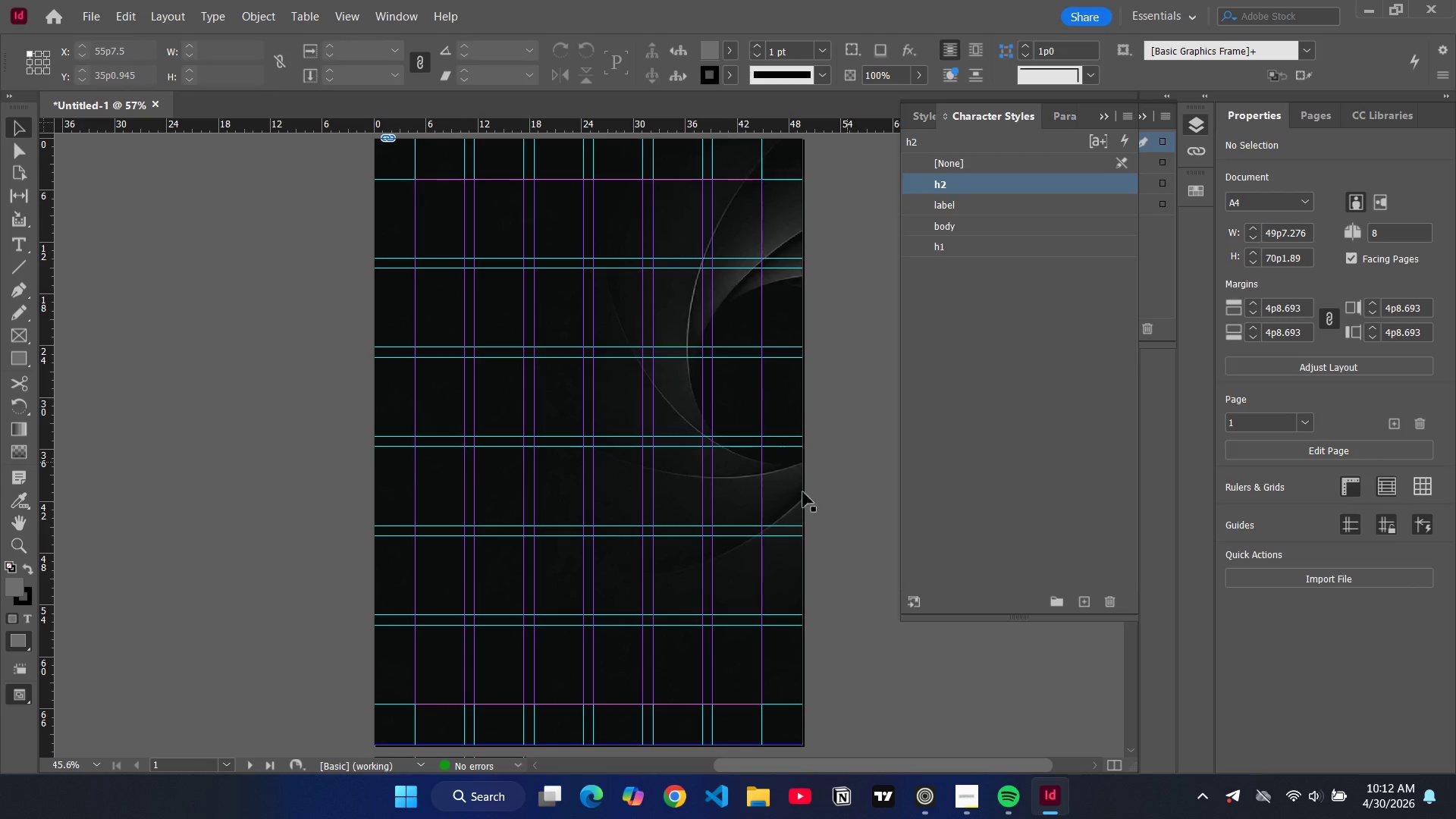 
wait(5.62)
 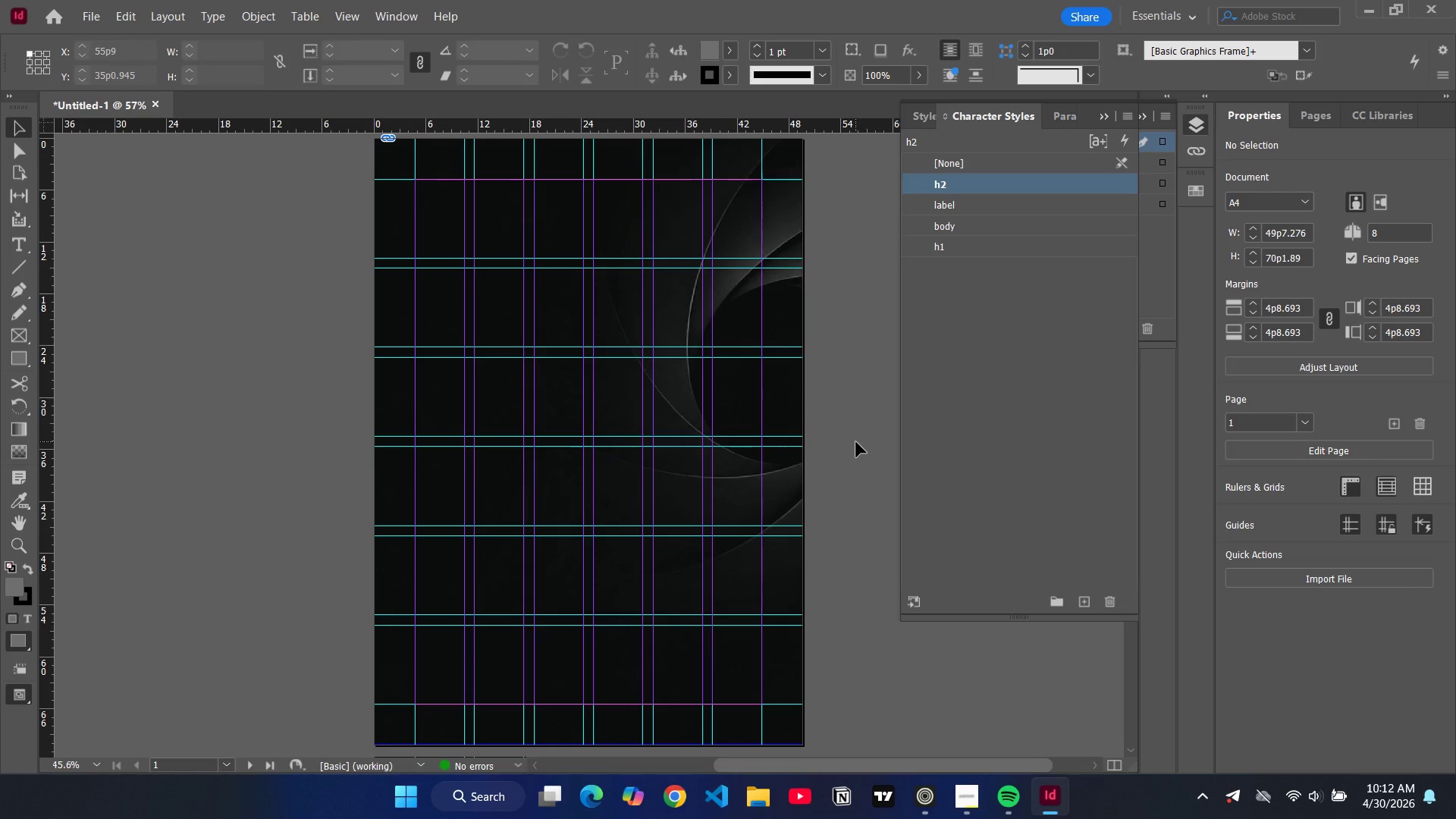 
left_click([18, 240])
 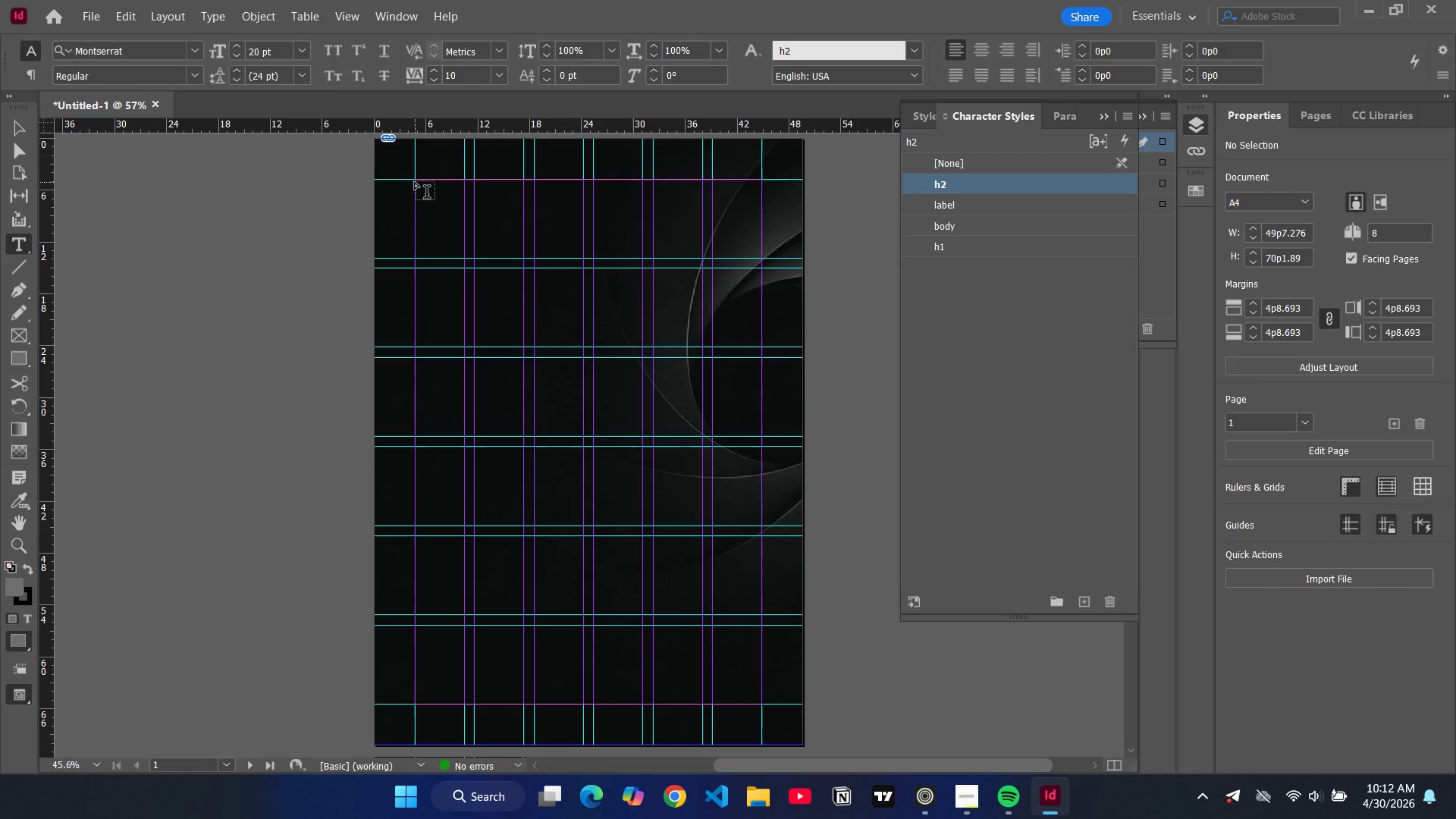 
left_click_drag(start_coordinate=[416, 182], to_coordinate=[643, 259])
 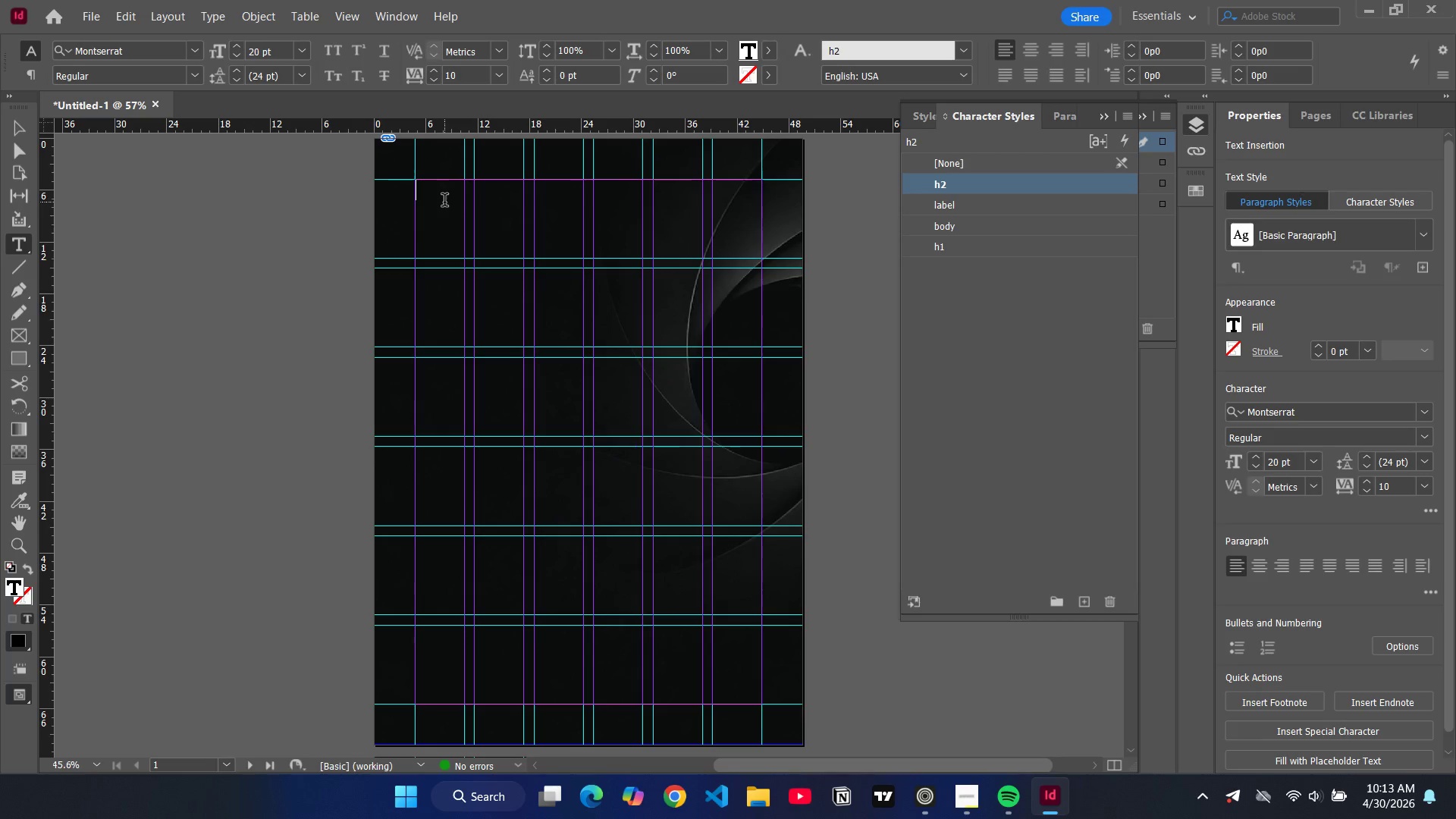 
type(ECHO AD)
key(Backspace)
key(Backspace)
type(& APERATURE)
 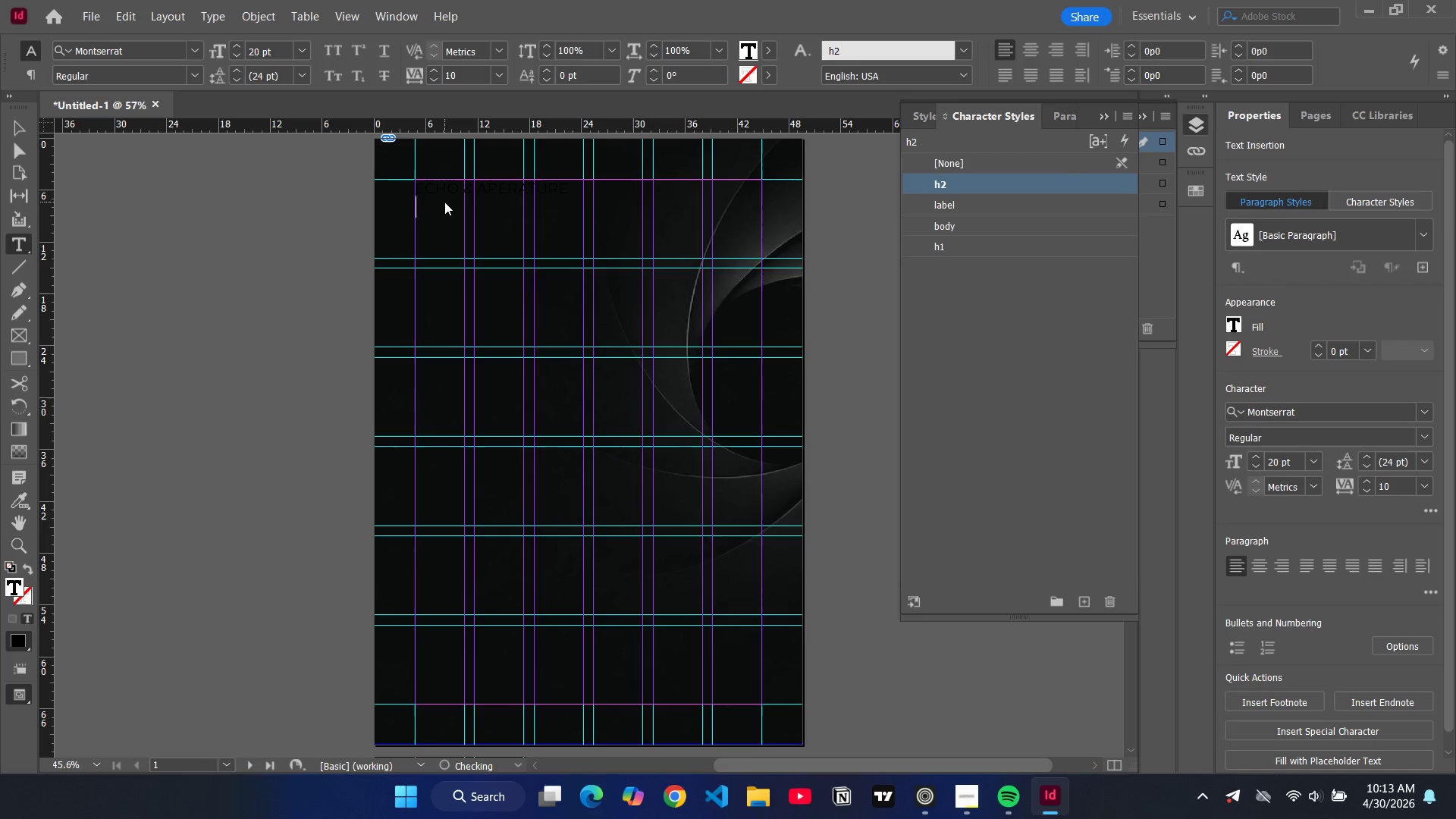 
key(Enter)
 